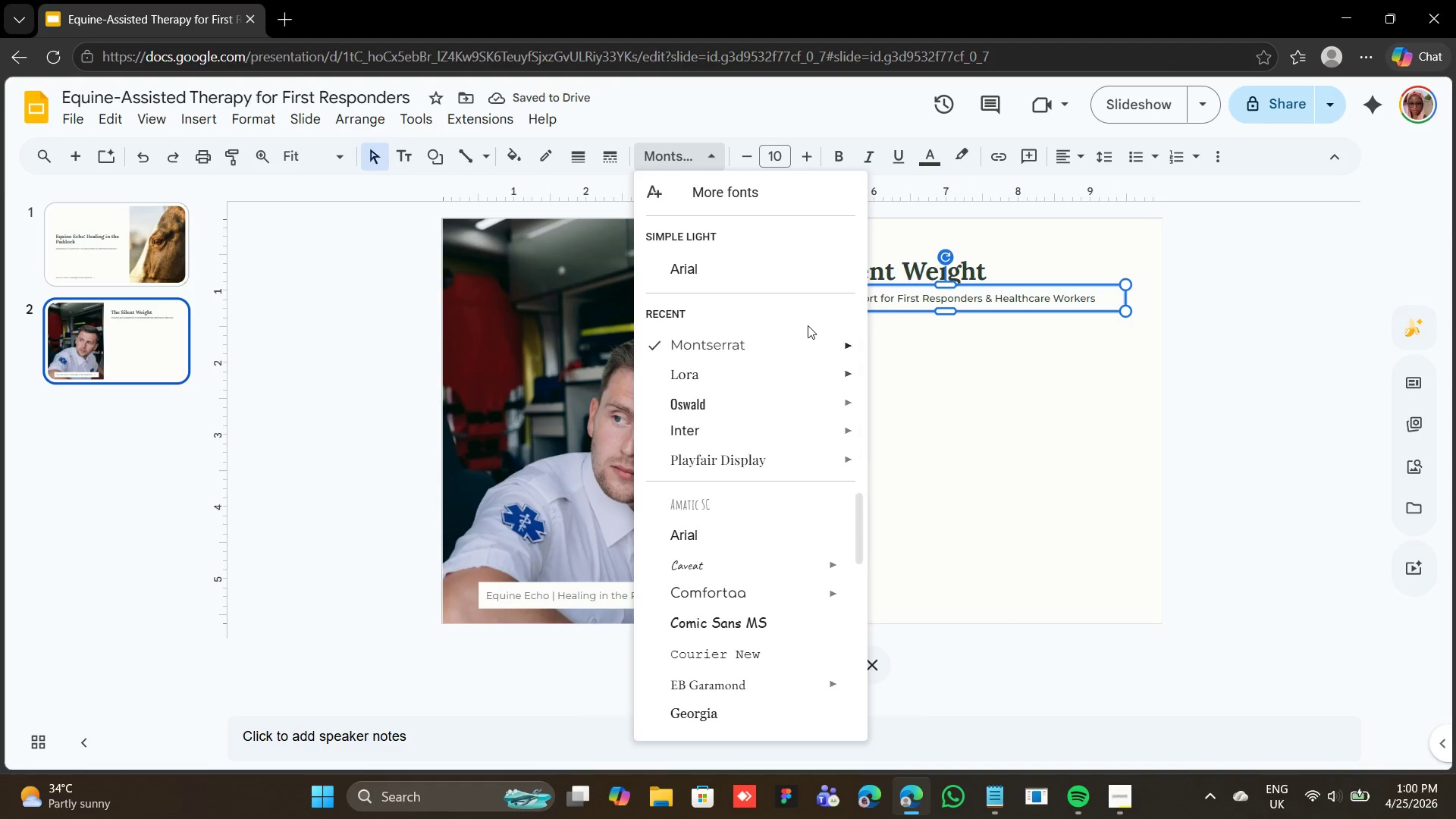 
left_click([993, 807])
 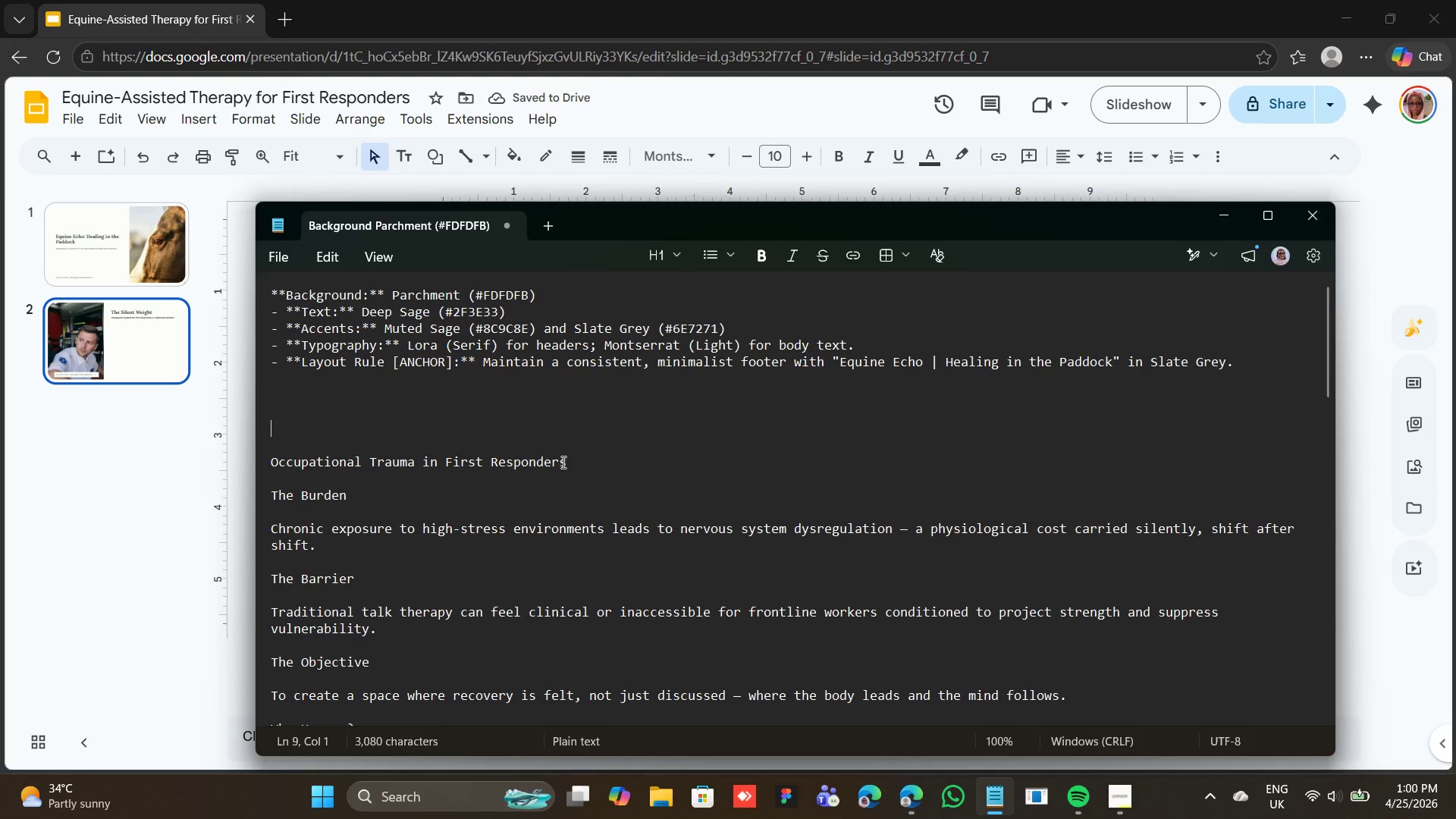 
left_click_drag(start_coordinate=[573, 466], to_coordinate=[266, 458])
 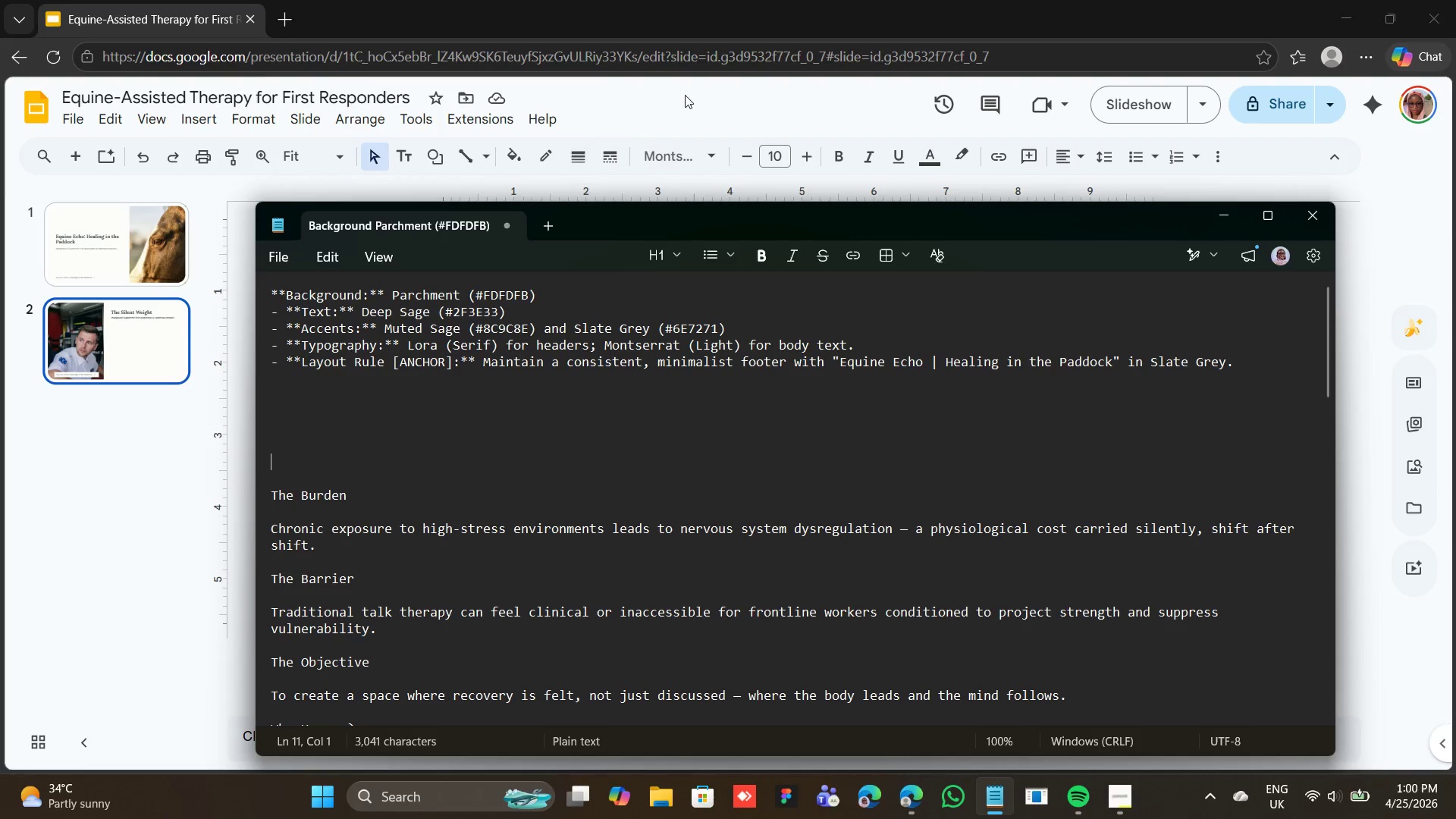 
left_click([711, 105])
 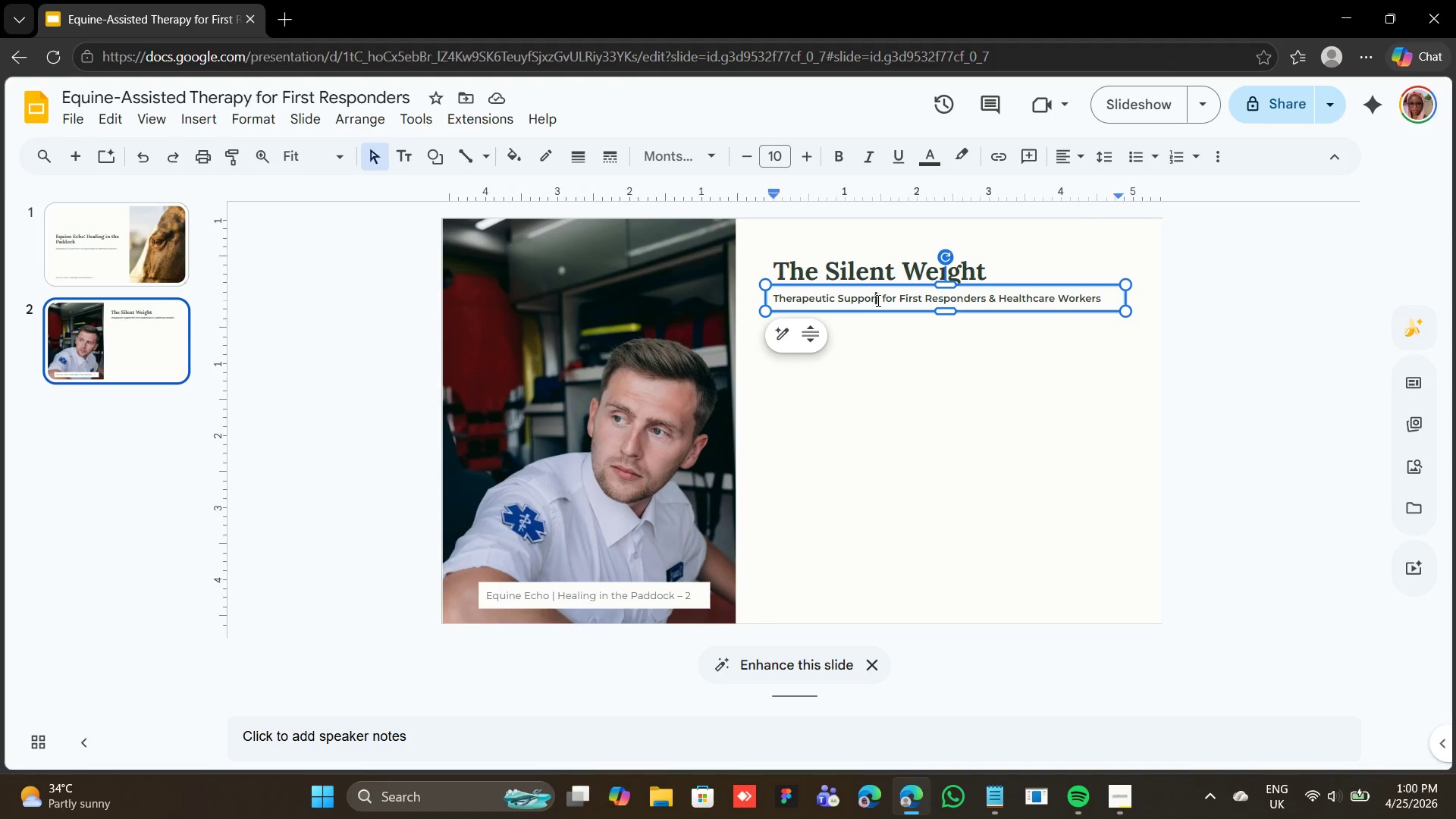 
double_click([877, 300])
 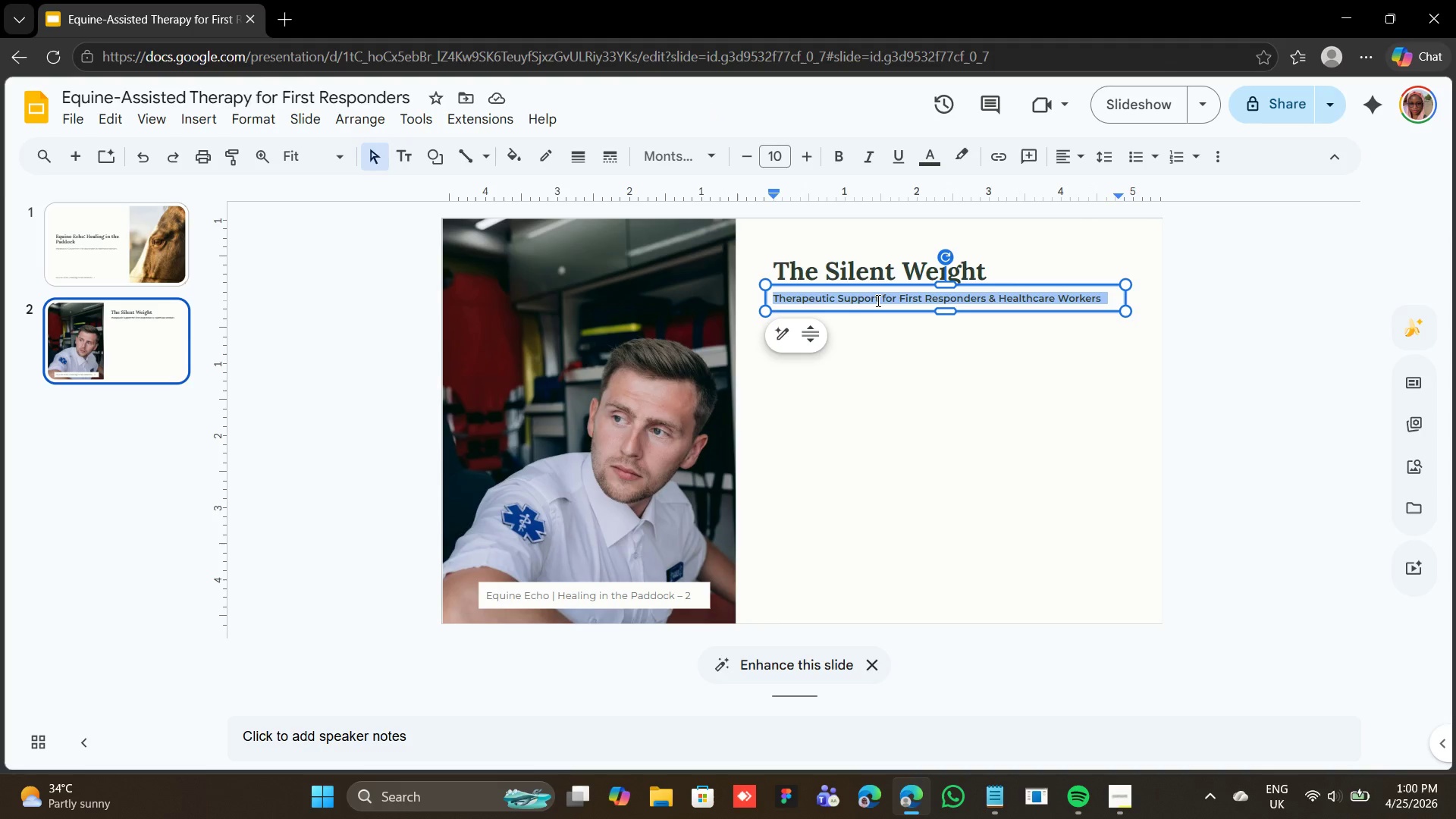 
triple_click([877, 300])
 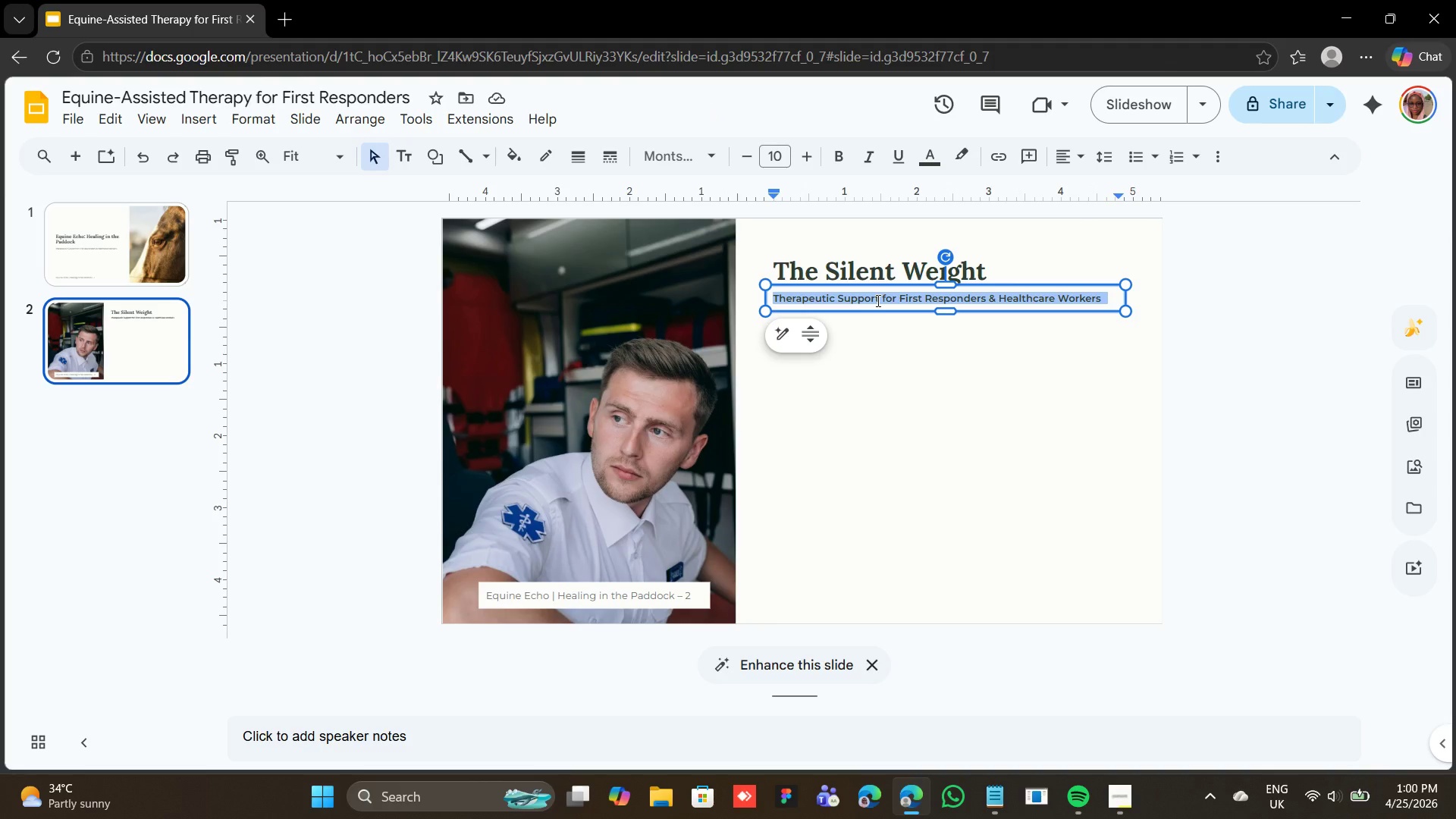 
double_click([877, 300])
 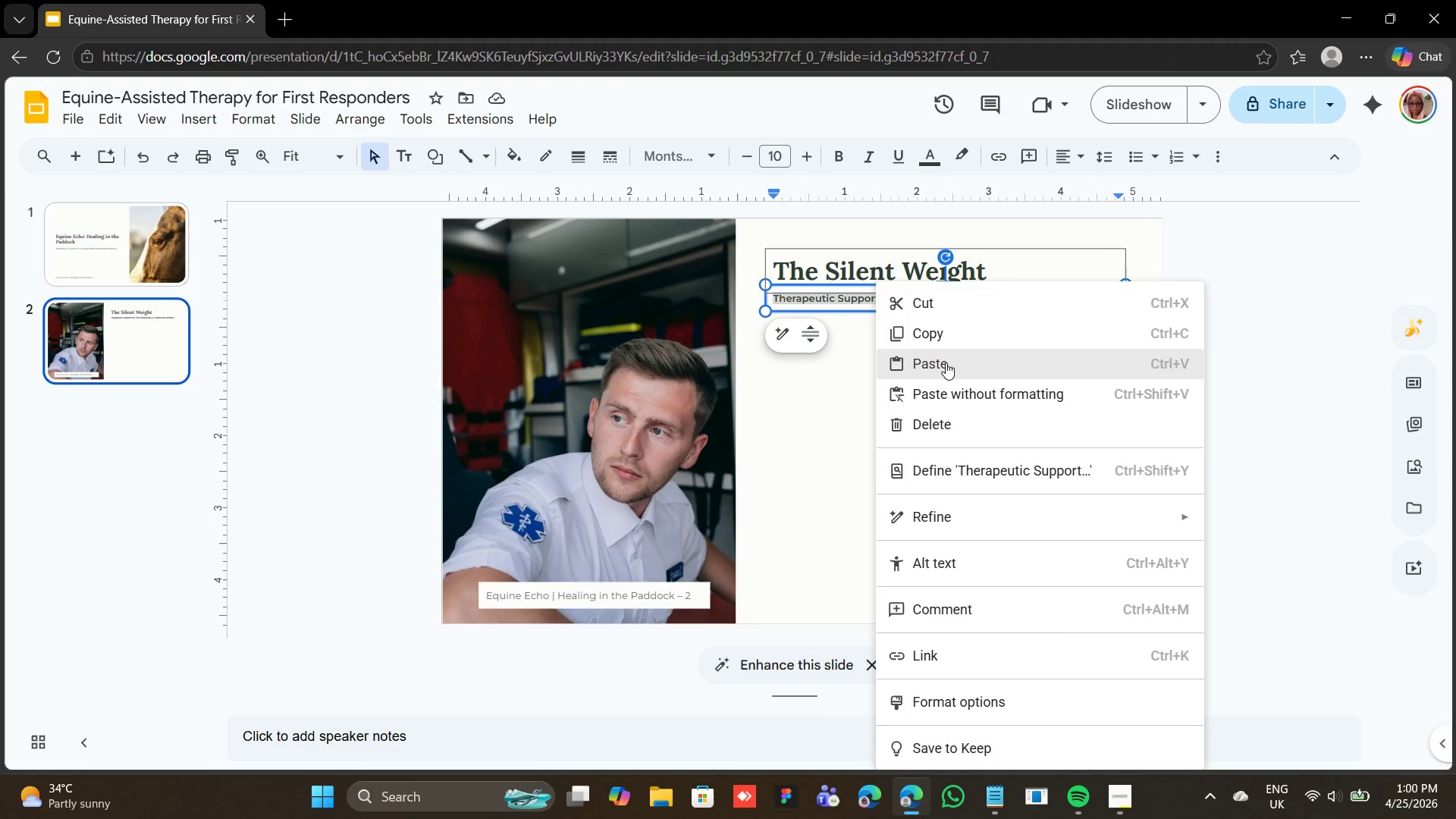 
left_click([946, 364])
 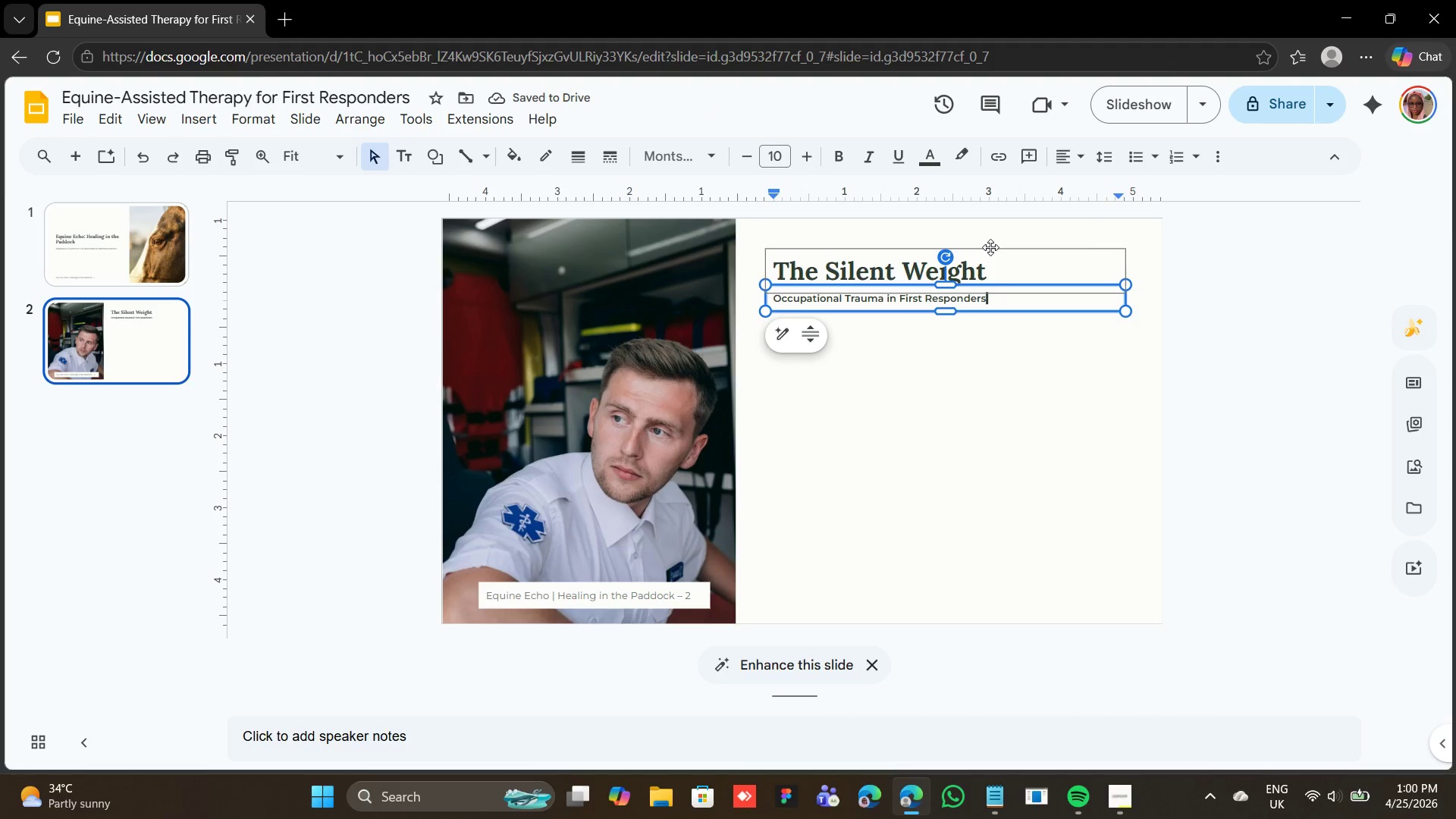 
wait(6.73)
 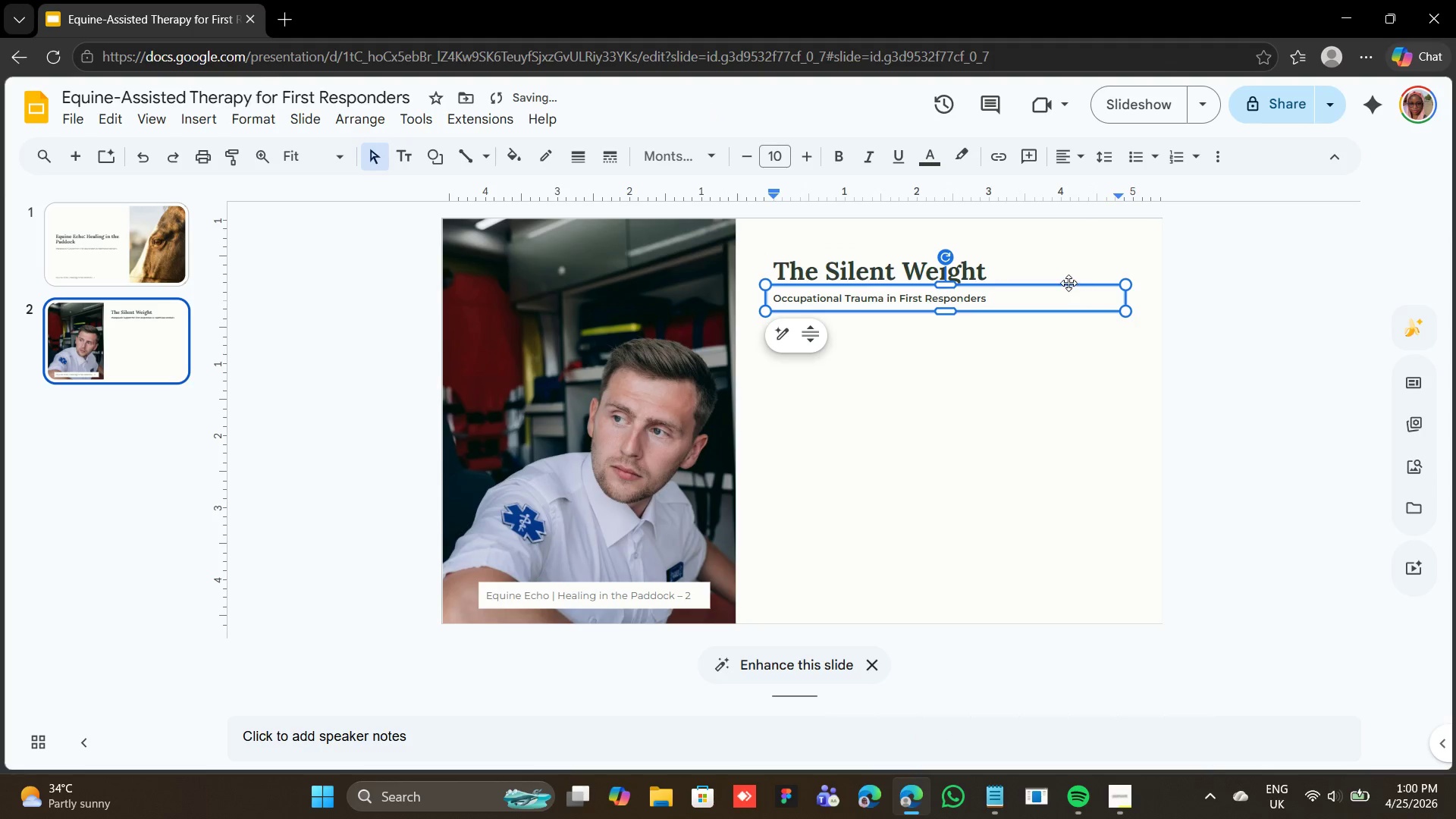 
left_click([1107, 288])
 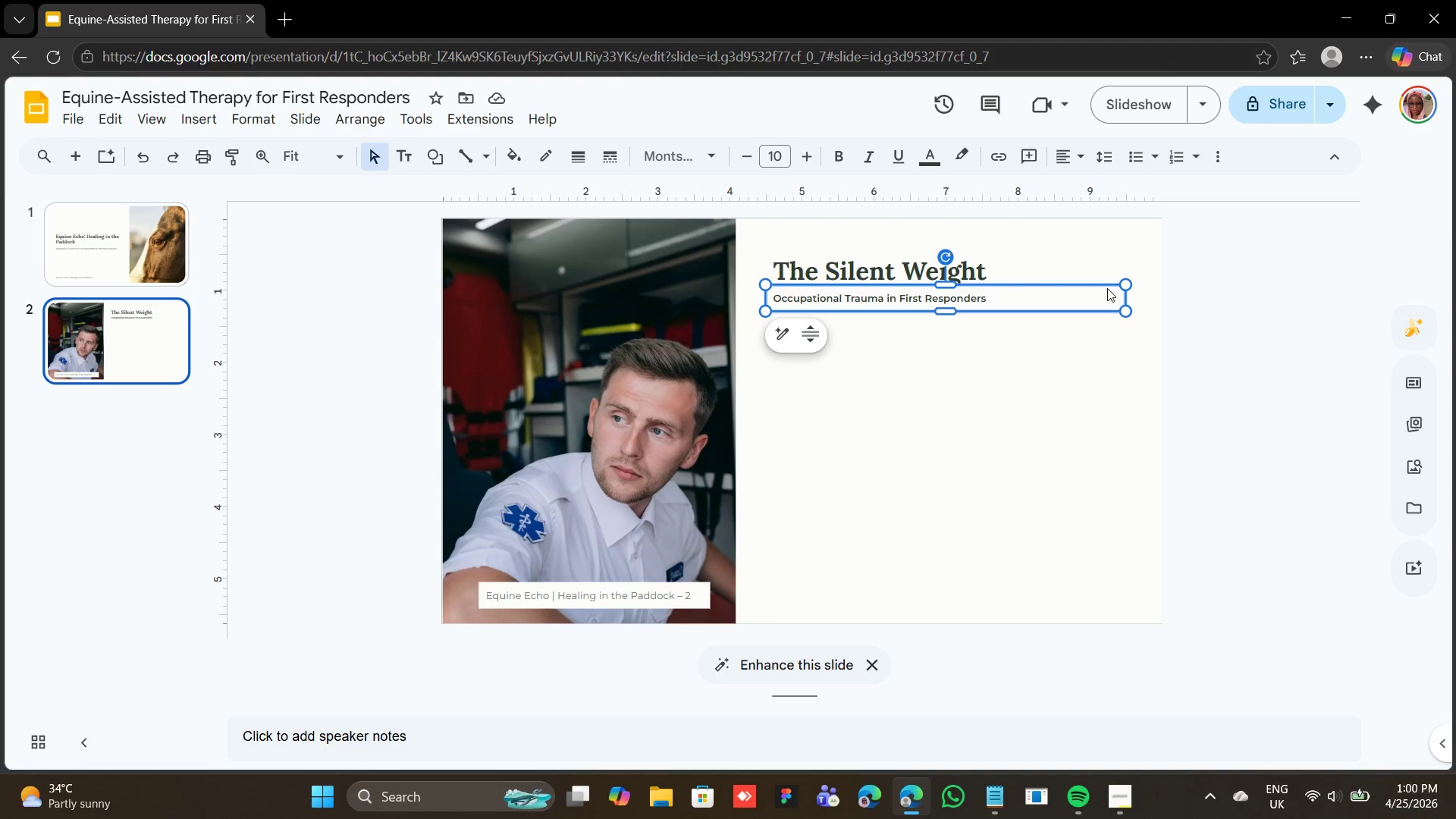 
key(Shift+ArrowDown)
 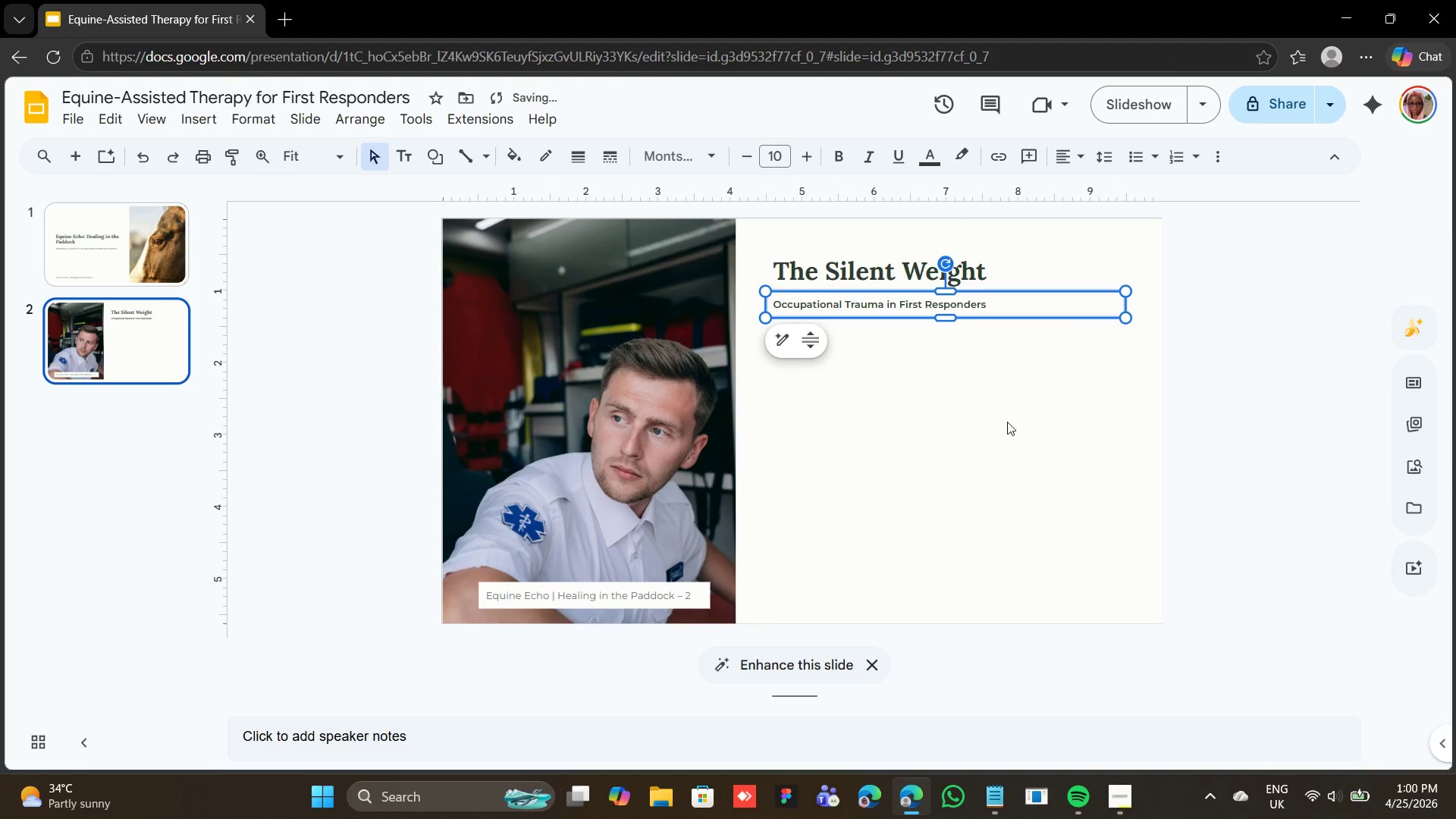 
left_click([1004, 420])
 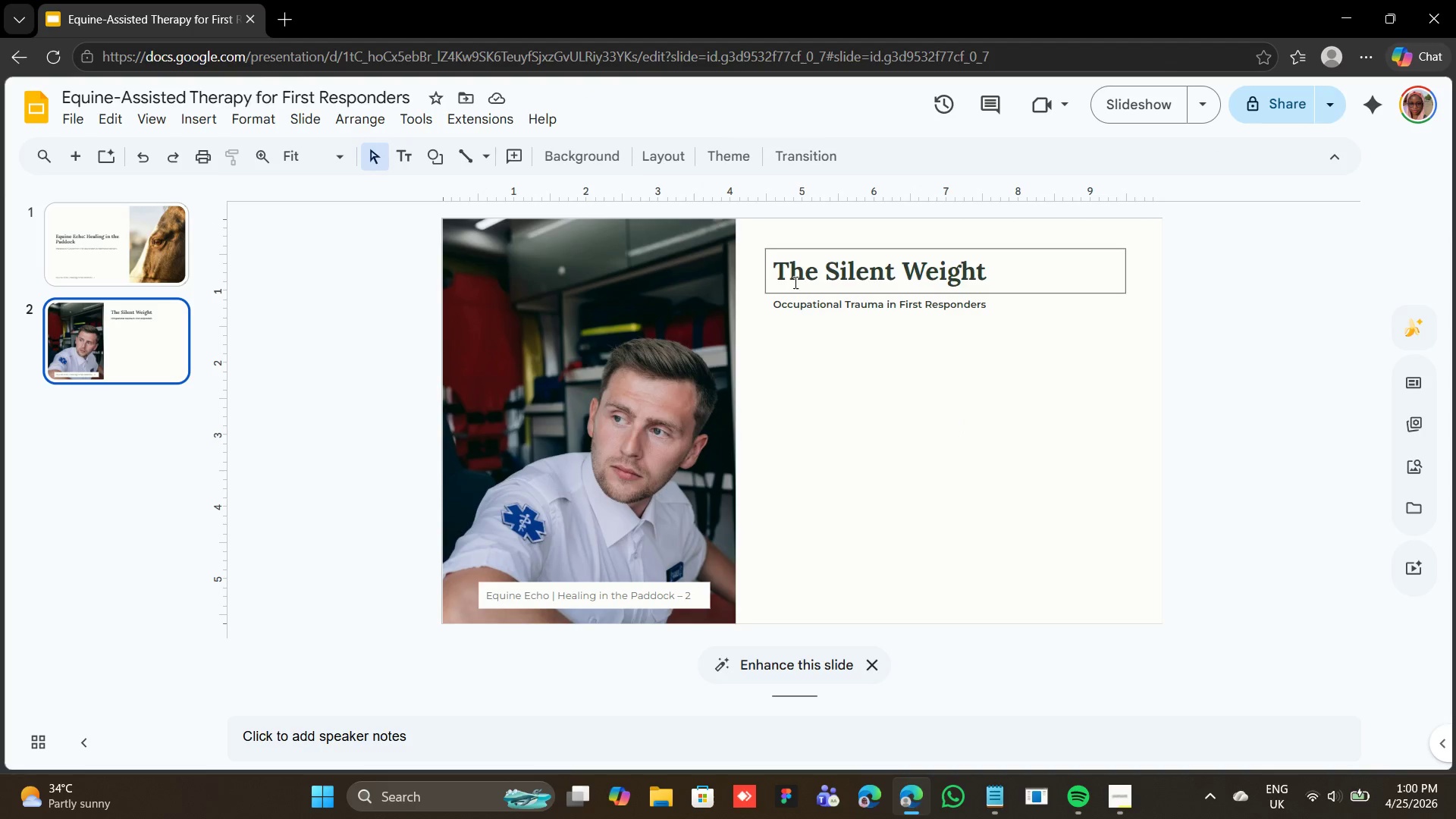 
wait(7.38)
 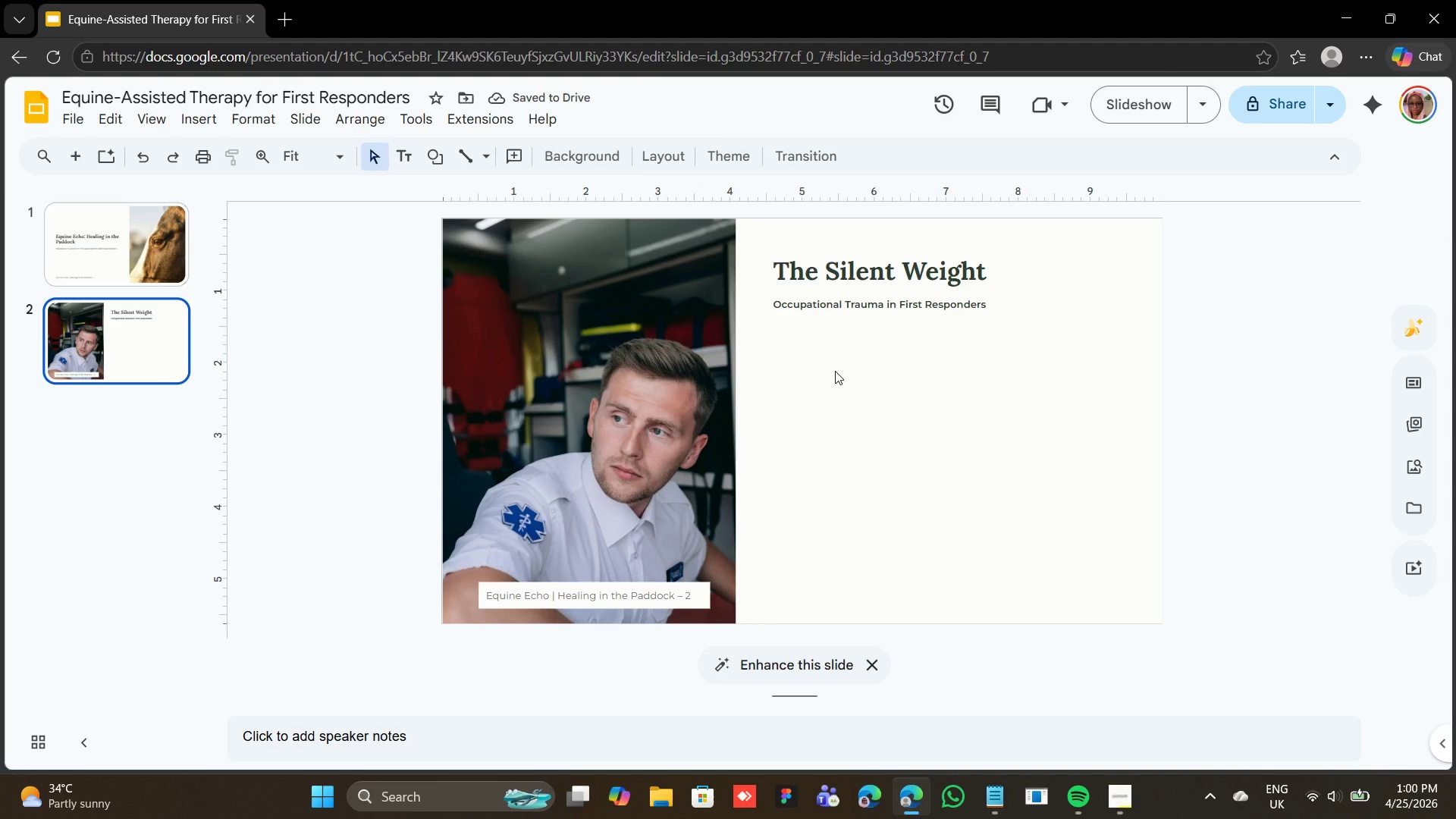 
left_click([819, 293])
 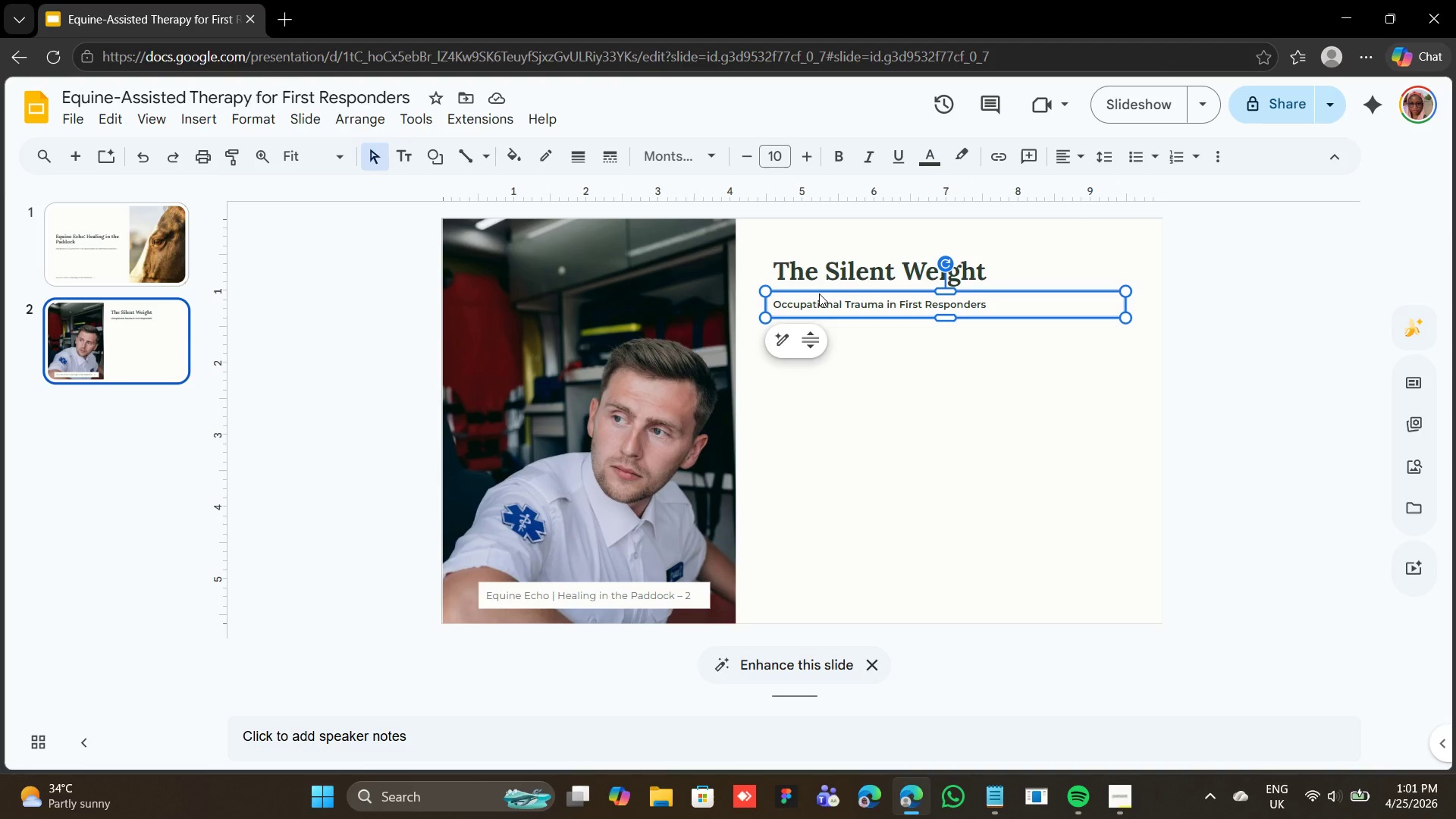 
key(Control+D)
 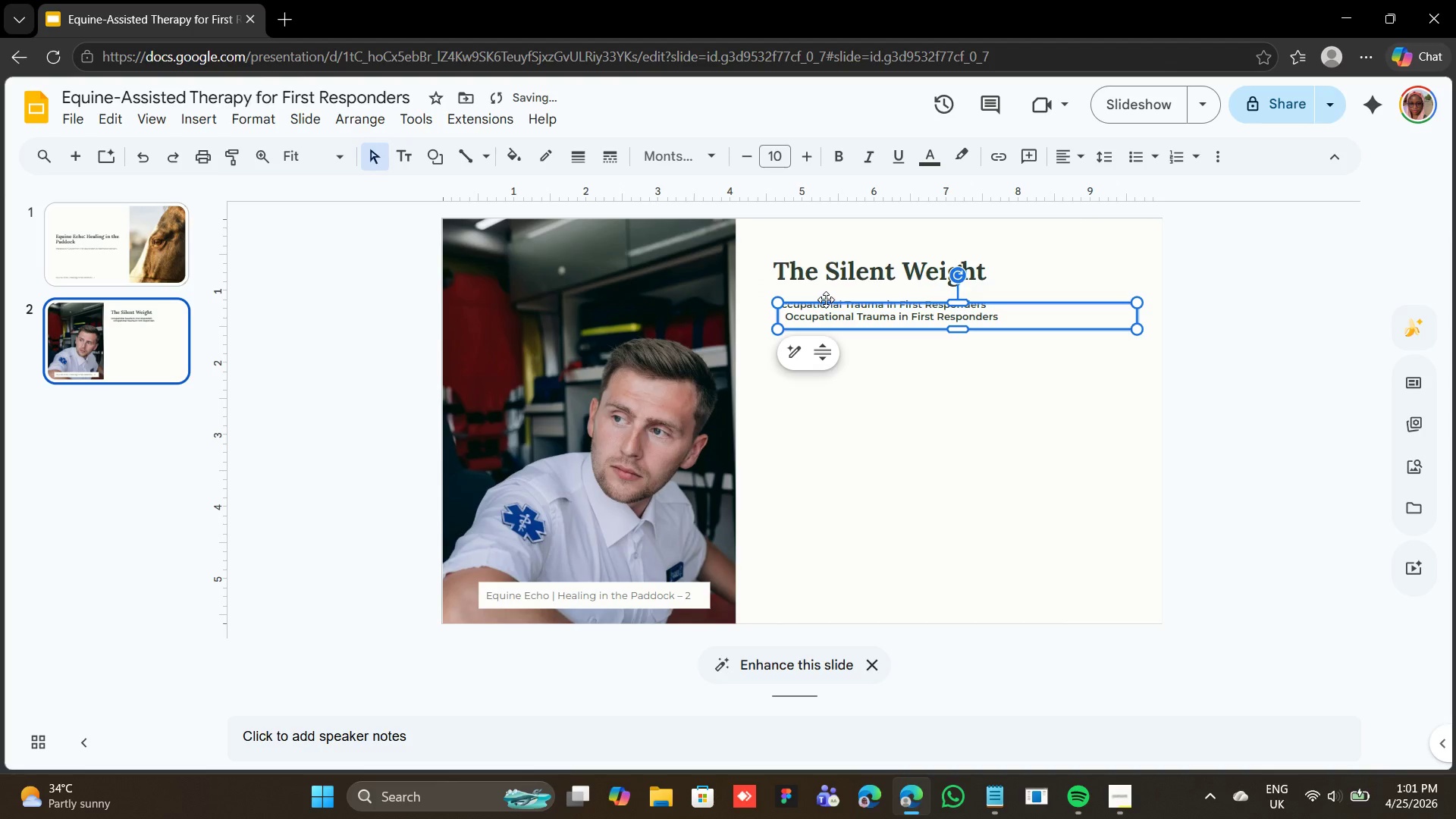 
left_click_drag(start_coordinate=[827, 303], to_coordinate=[833, 334])
 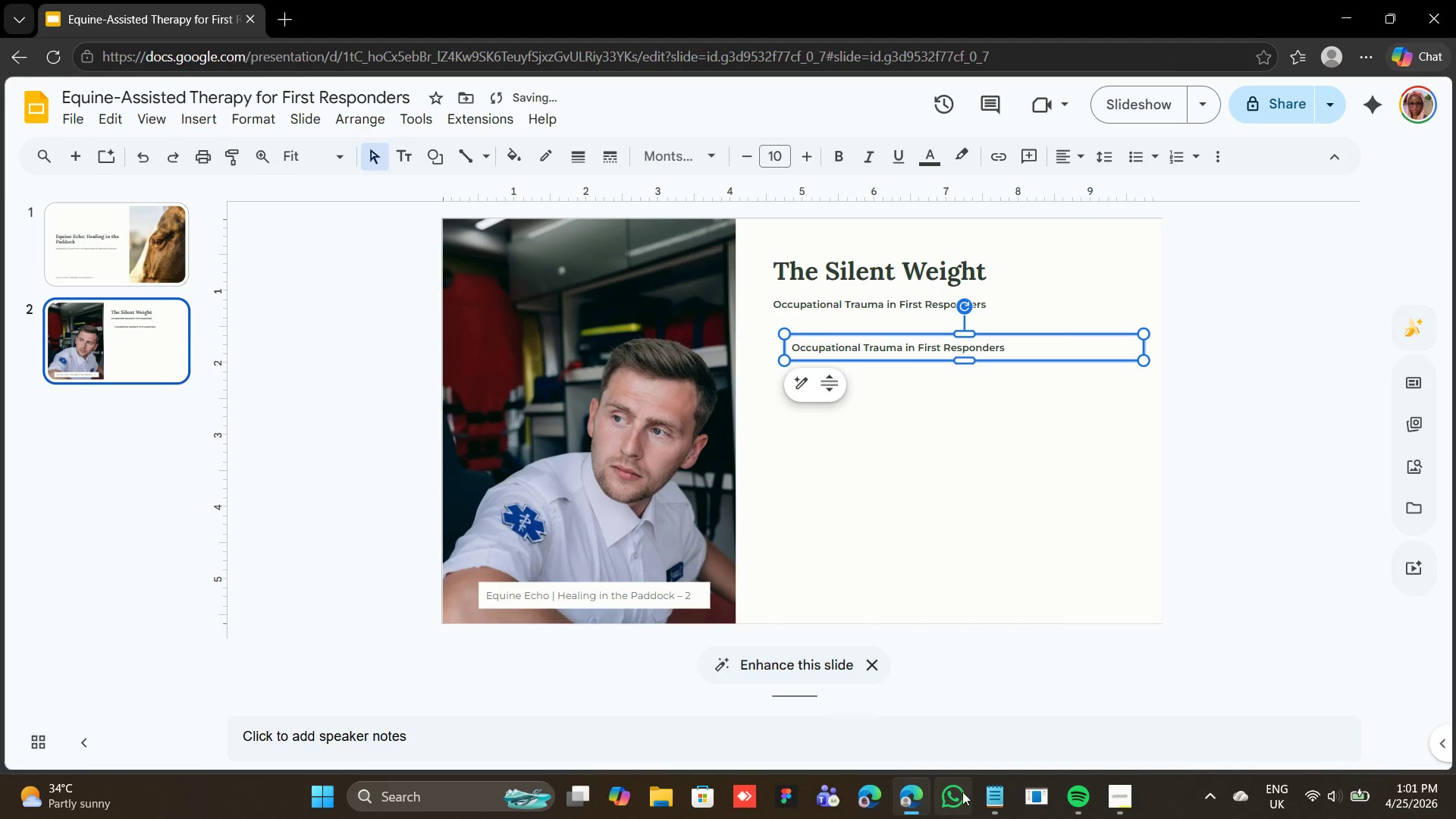 
left_click([999, 795])
 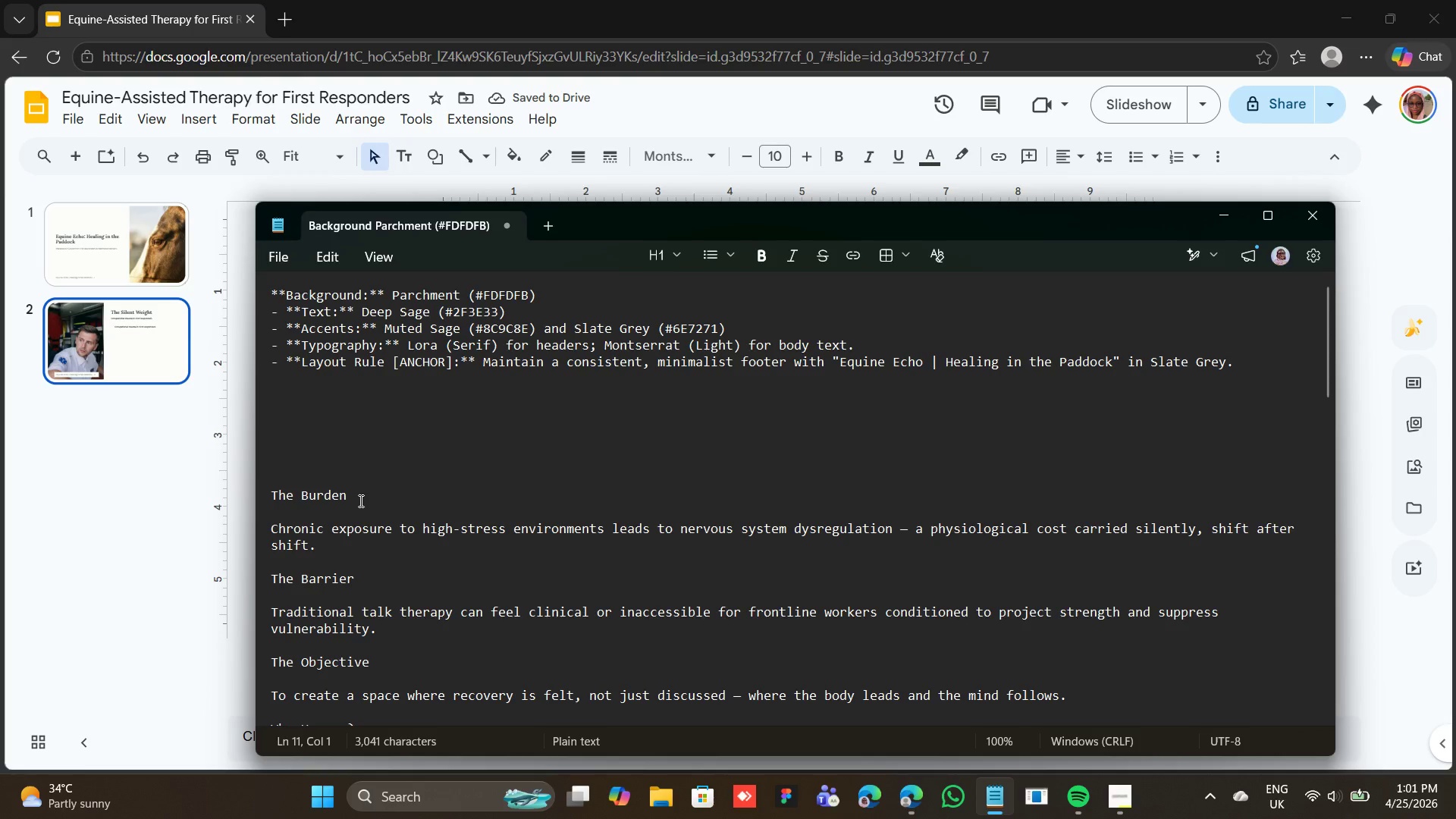 
left_click_drag(start_coordinate=[350, 497], to_coordinate=[275, 494])
 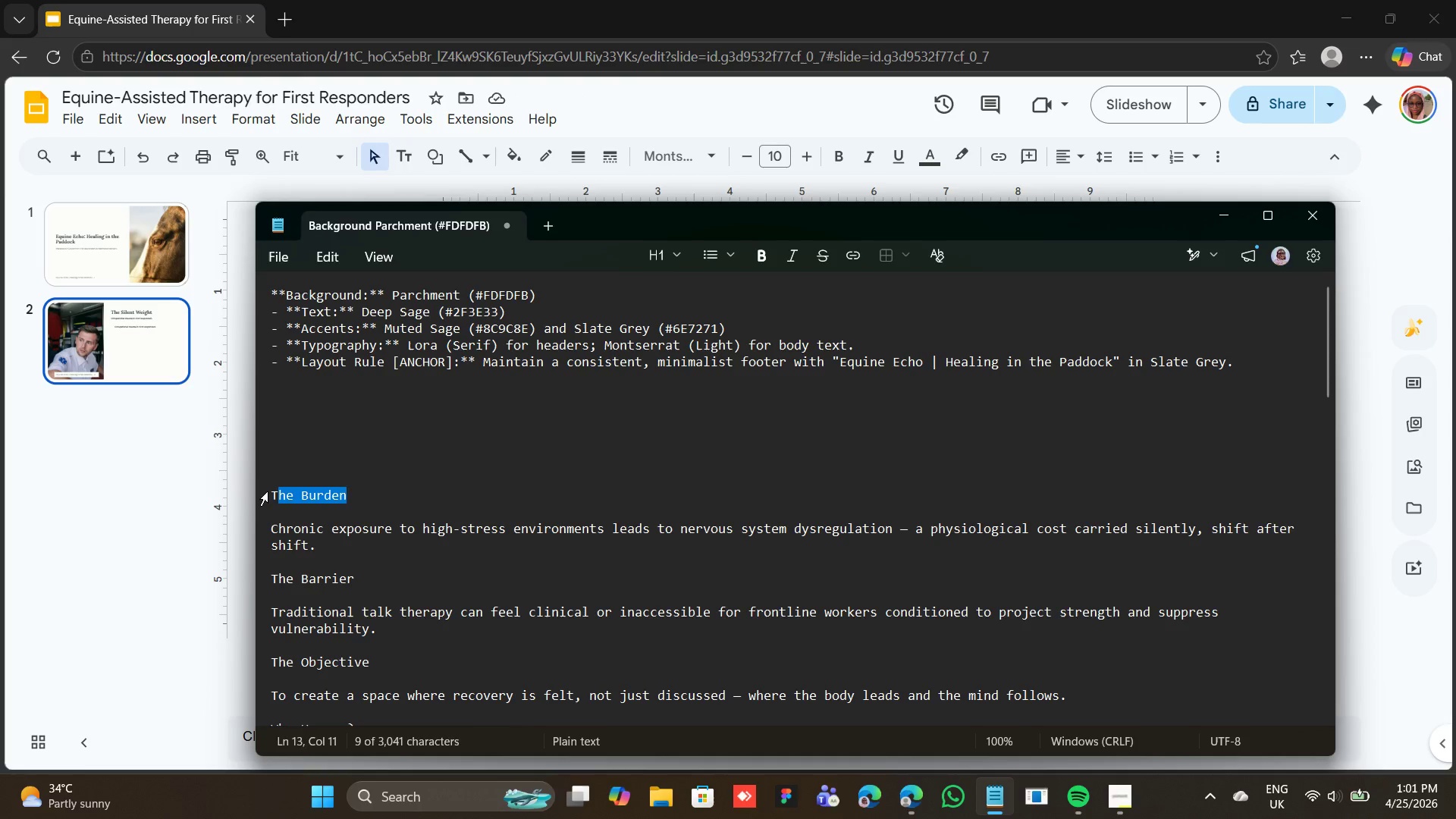 
left_click_drag(start_coordinate=[268, 491], to_coordinate=[334, 503])
 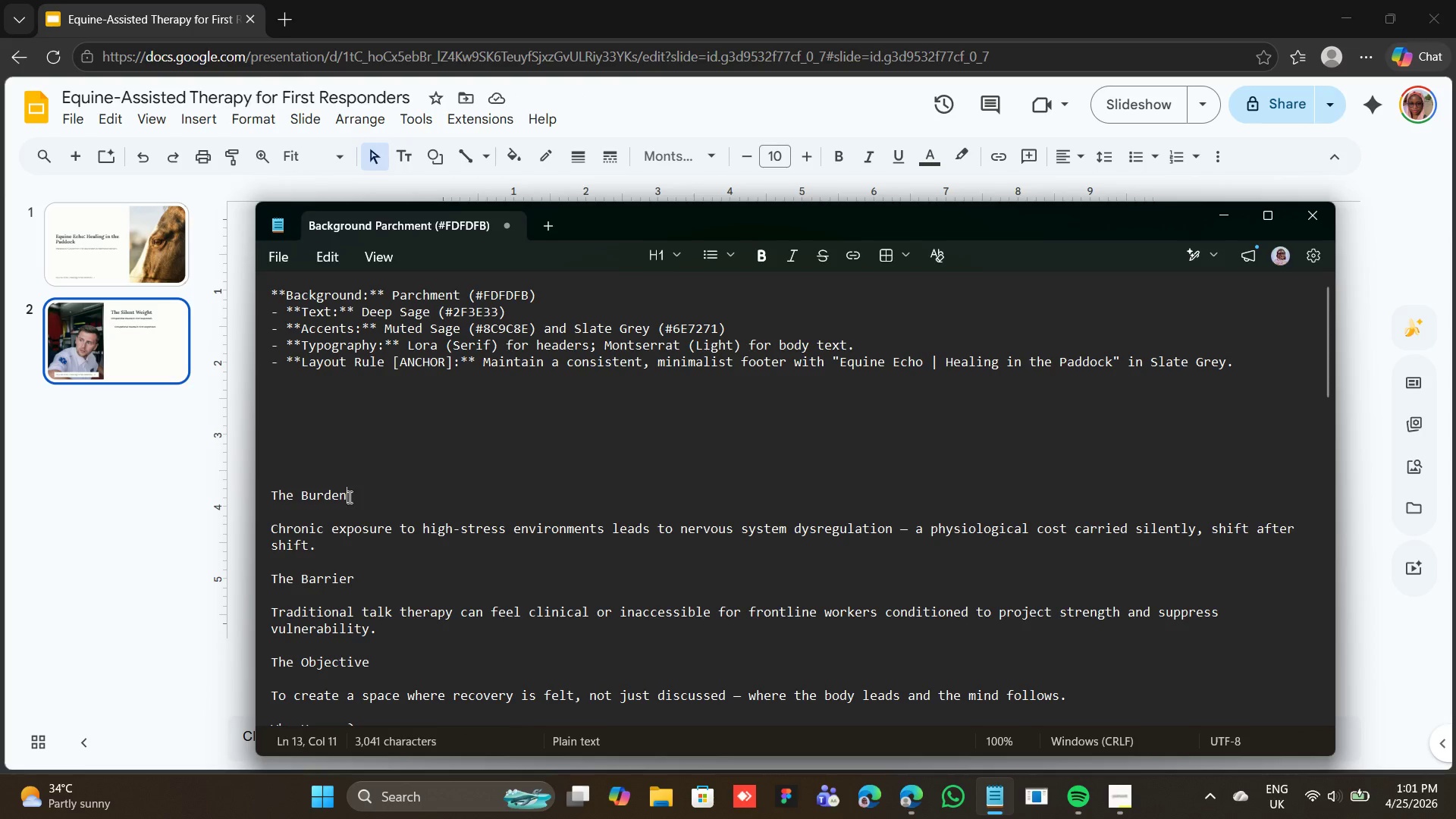 
left_click_drag(start_coordinate=[348, 497], to_coordinate=[325, 485])
 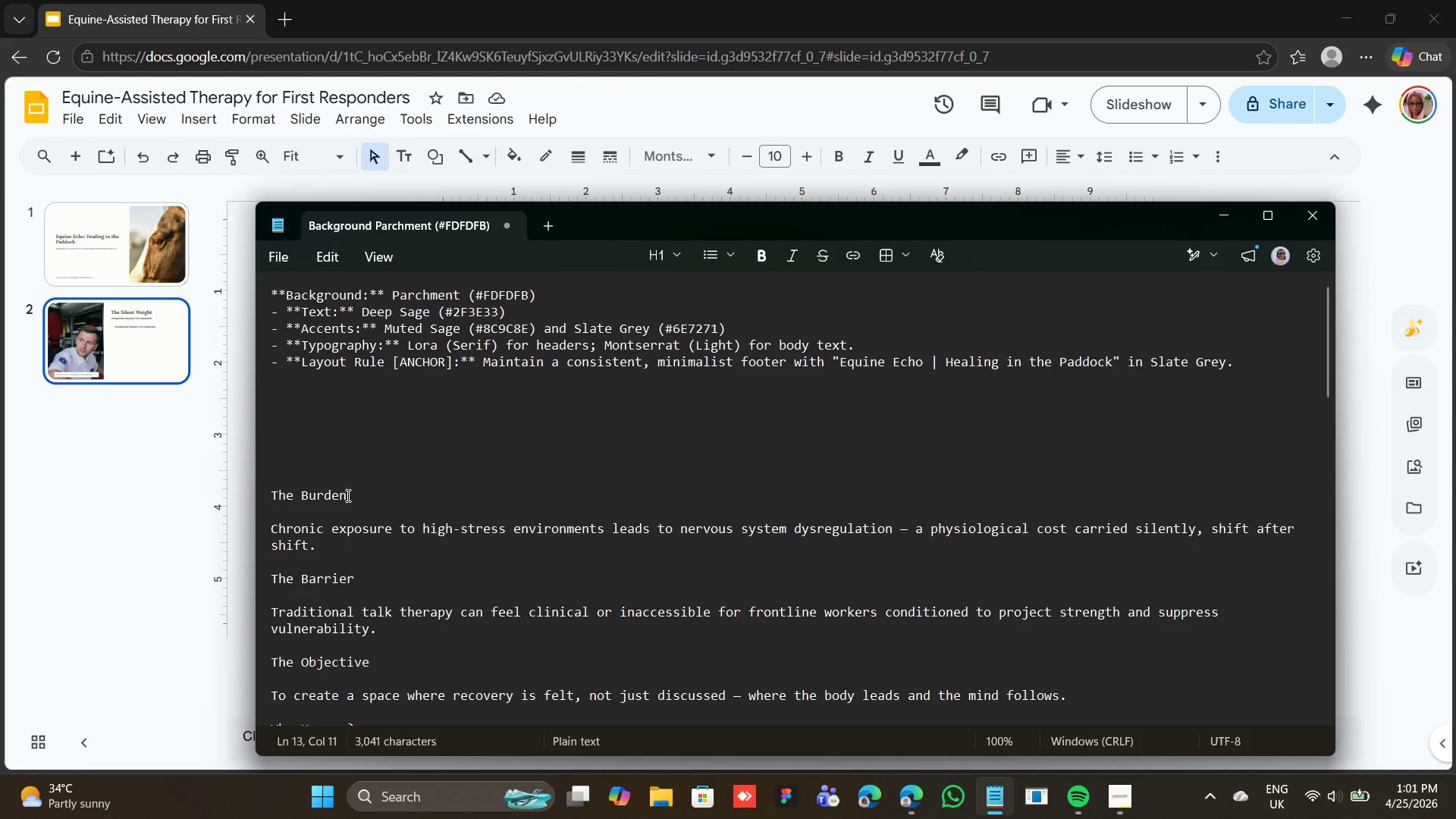 
left_click_drag(start_coordinate=[347, 495], to_coordinate=[271, 495])
 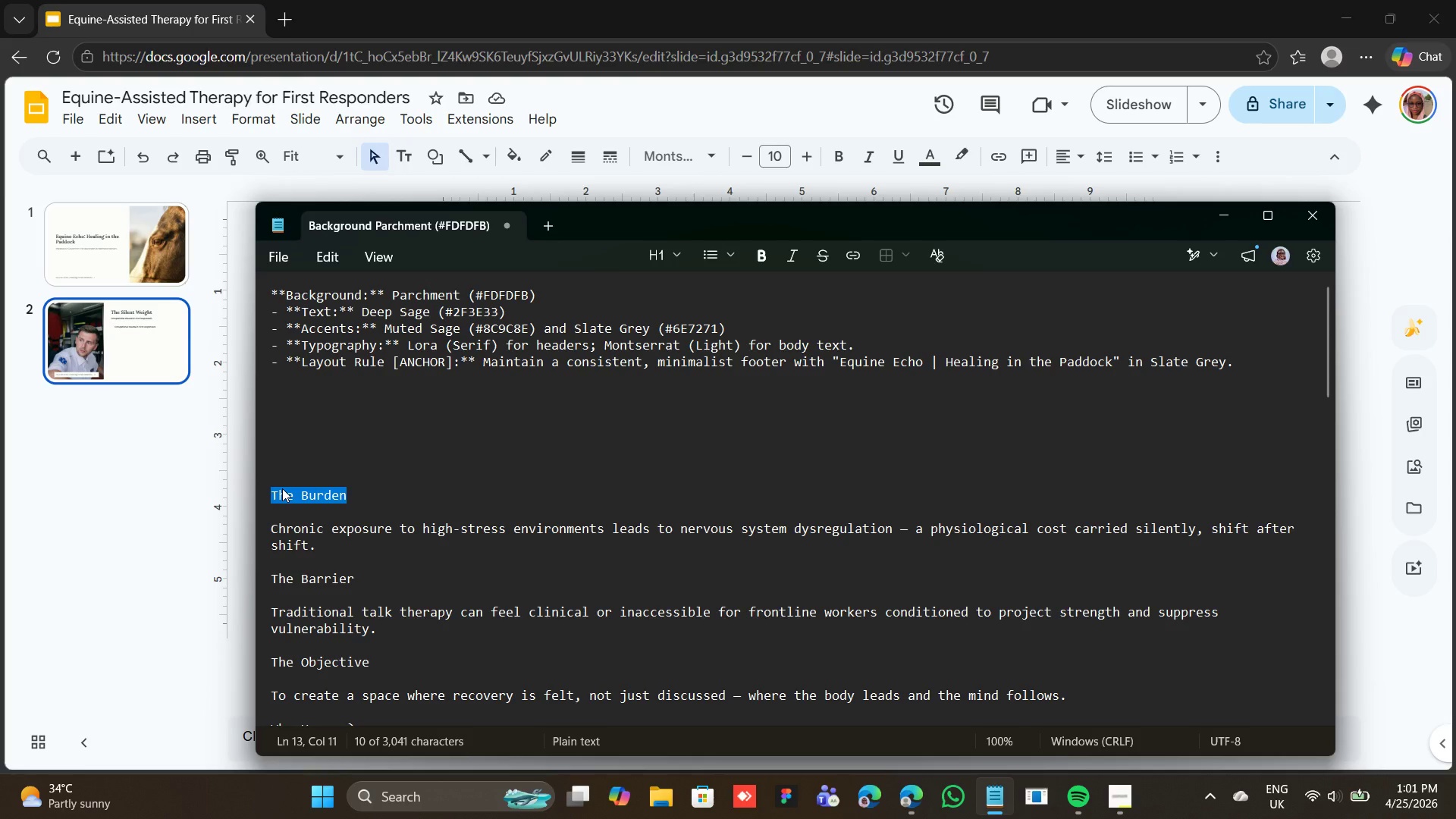 
right_click([282, 488])
 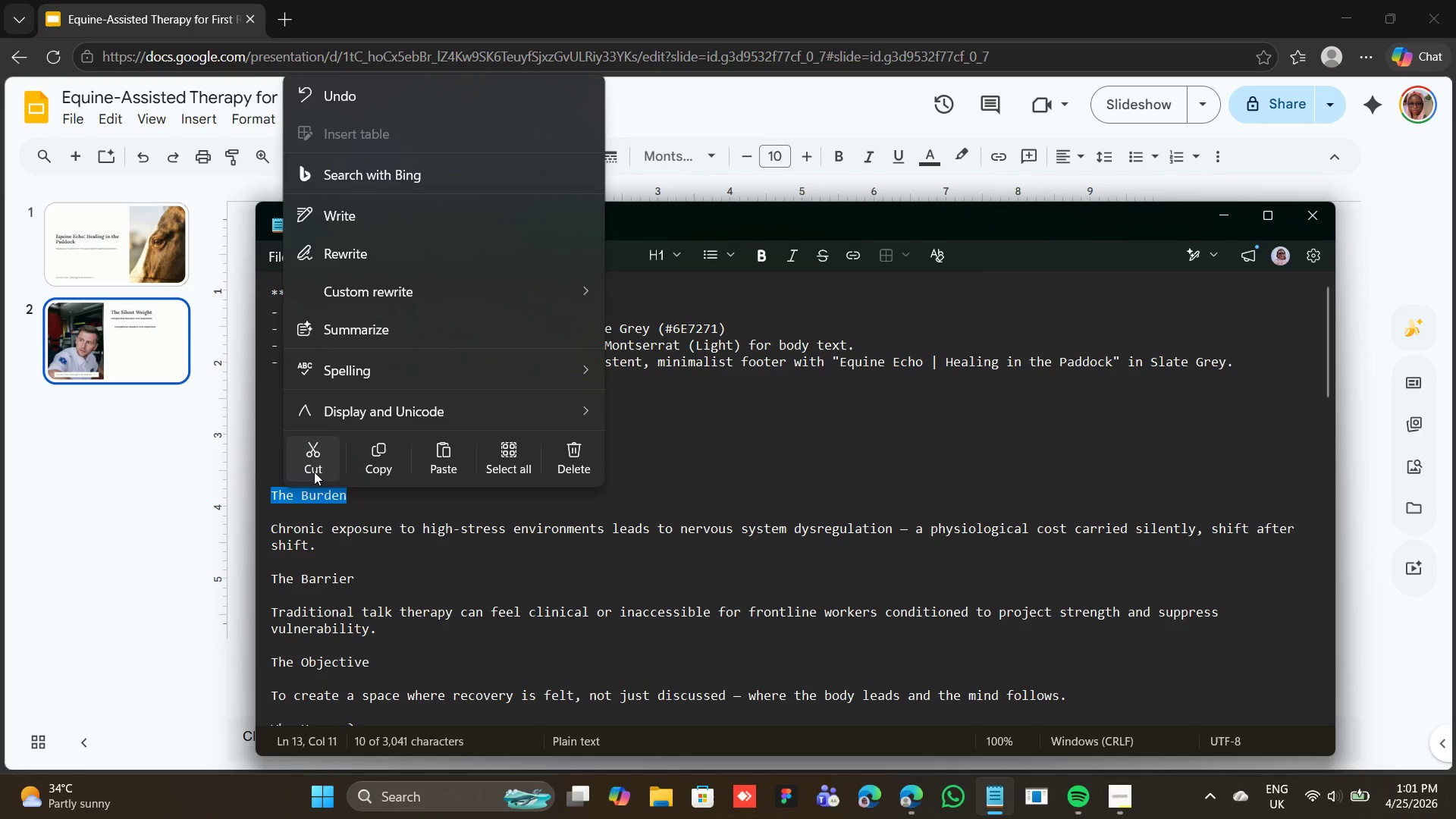 
left_click([314, 472])
 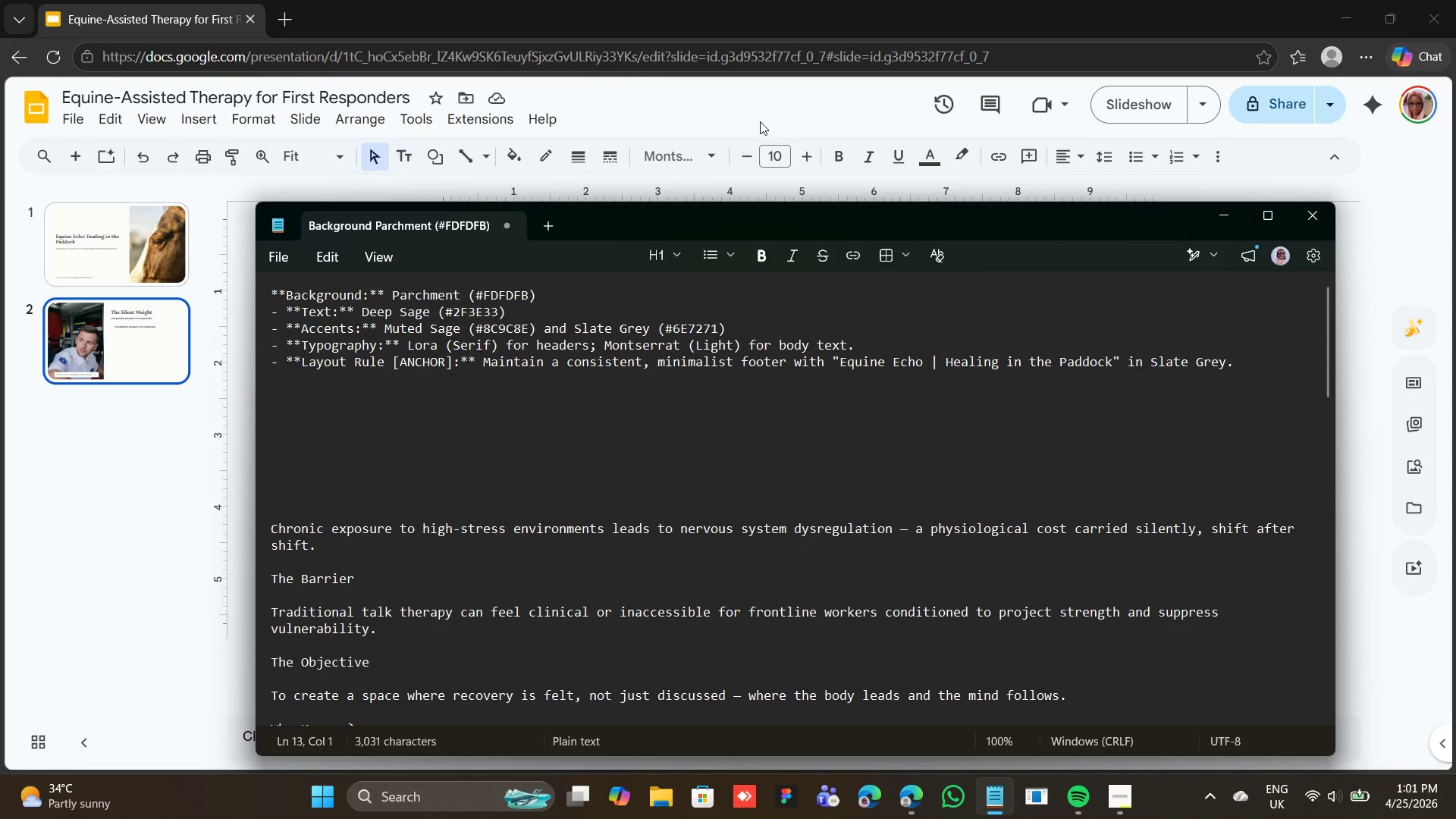 
left_click([764, 105])
 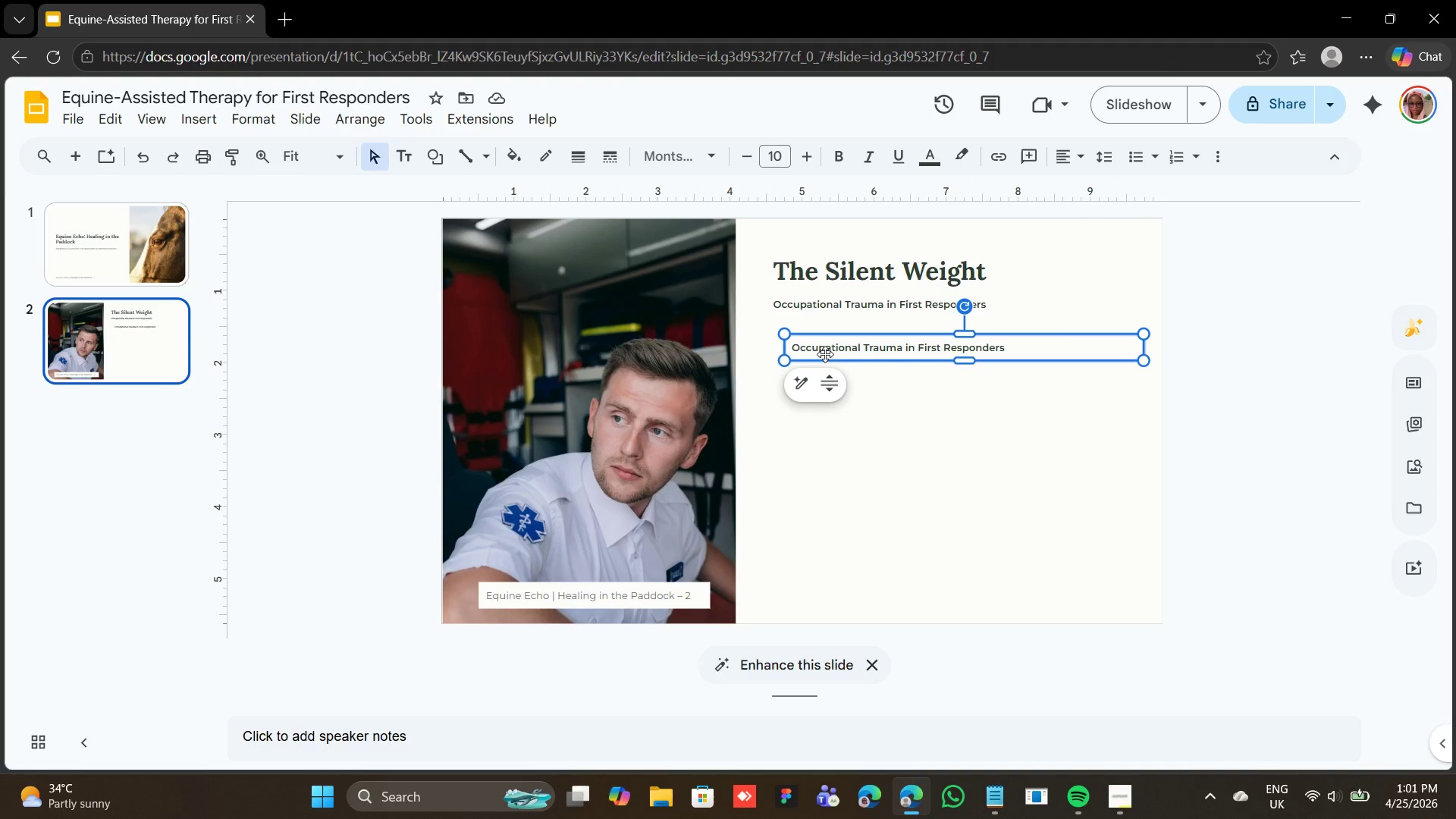 
double_click([825, 354])
 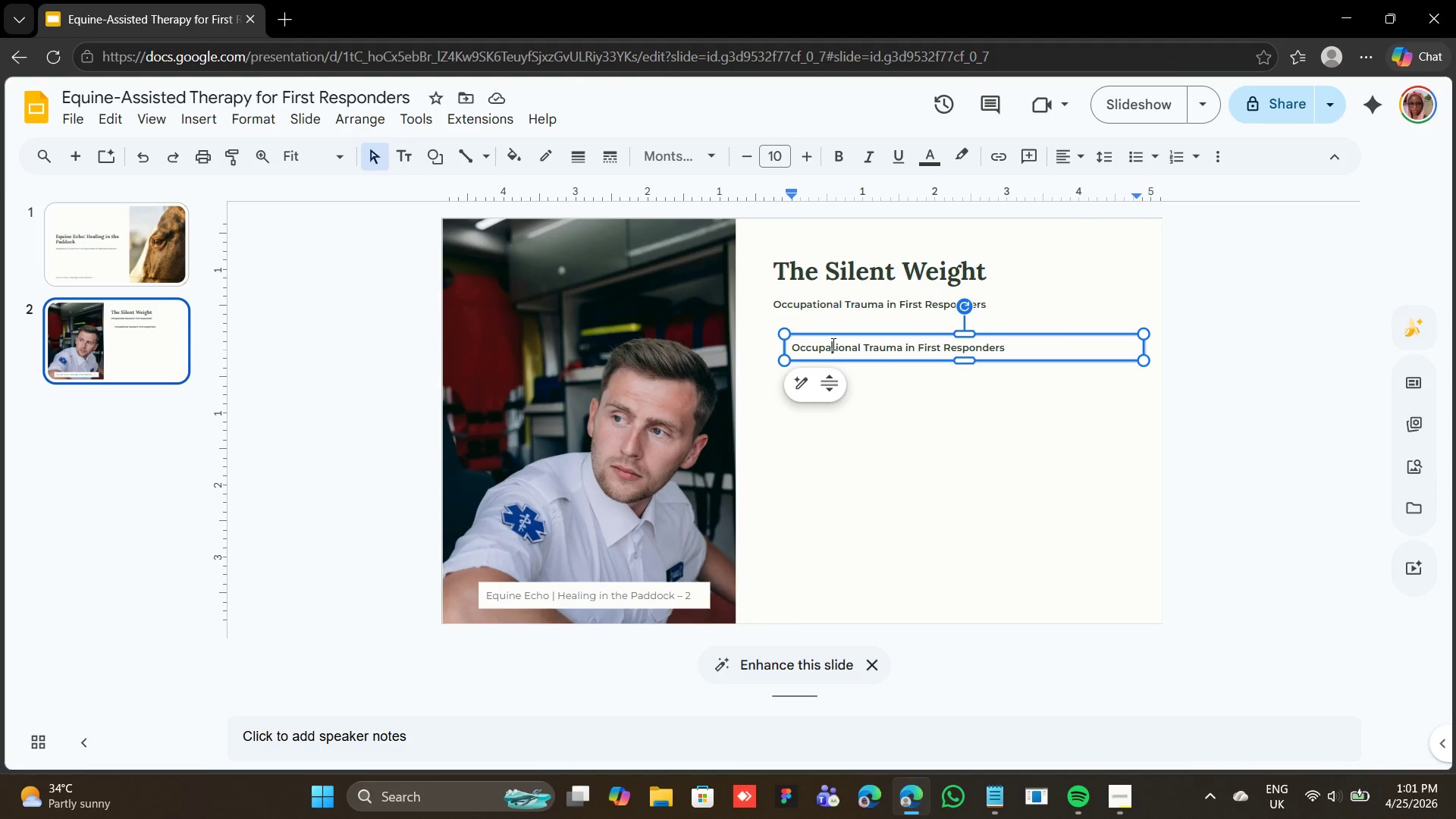 
double_click([832, 344])
 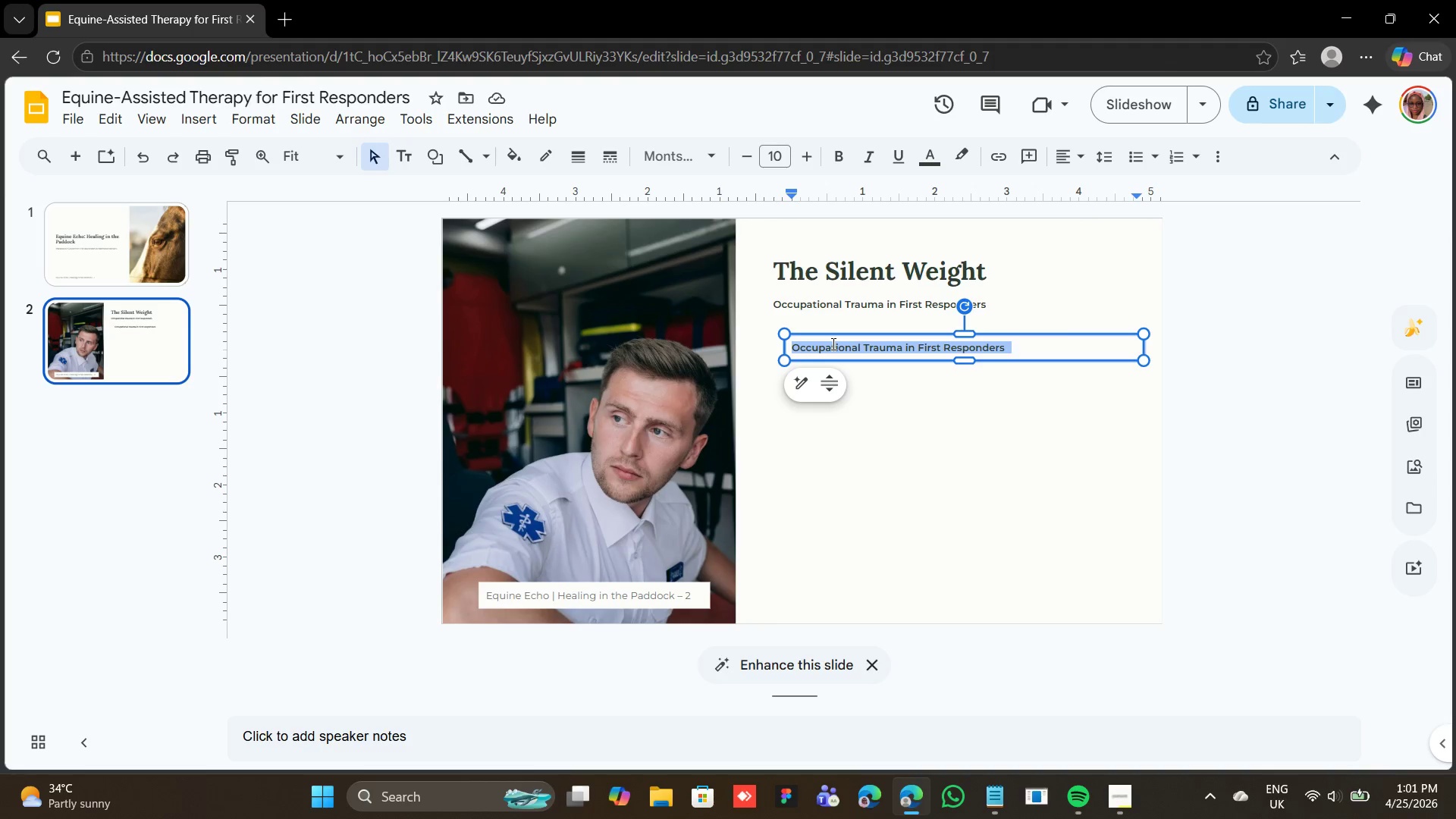 
triple_click([832, 344])
 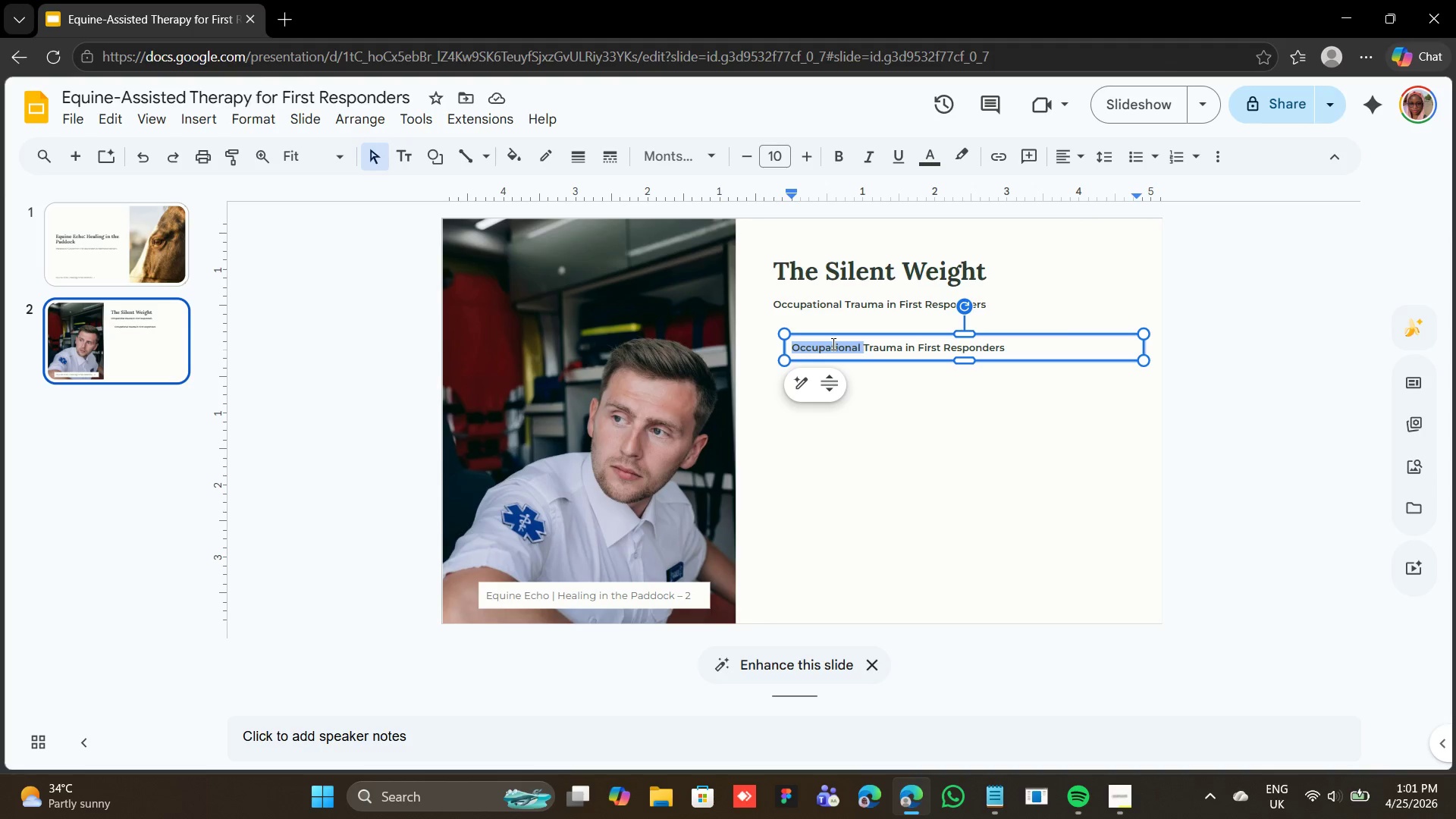 
triple_click([832, 344])
 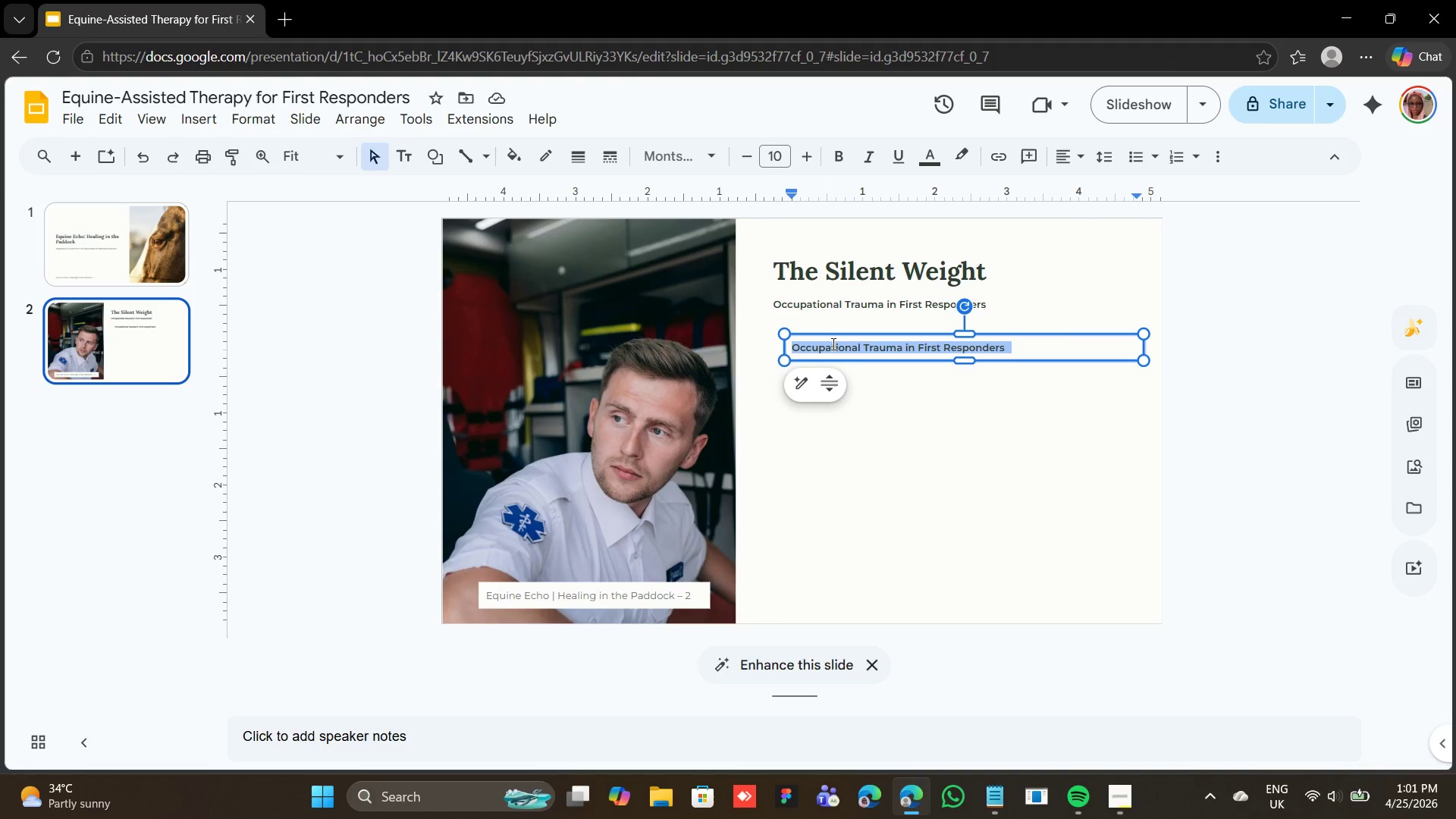 
triple_click([832, 344])
 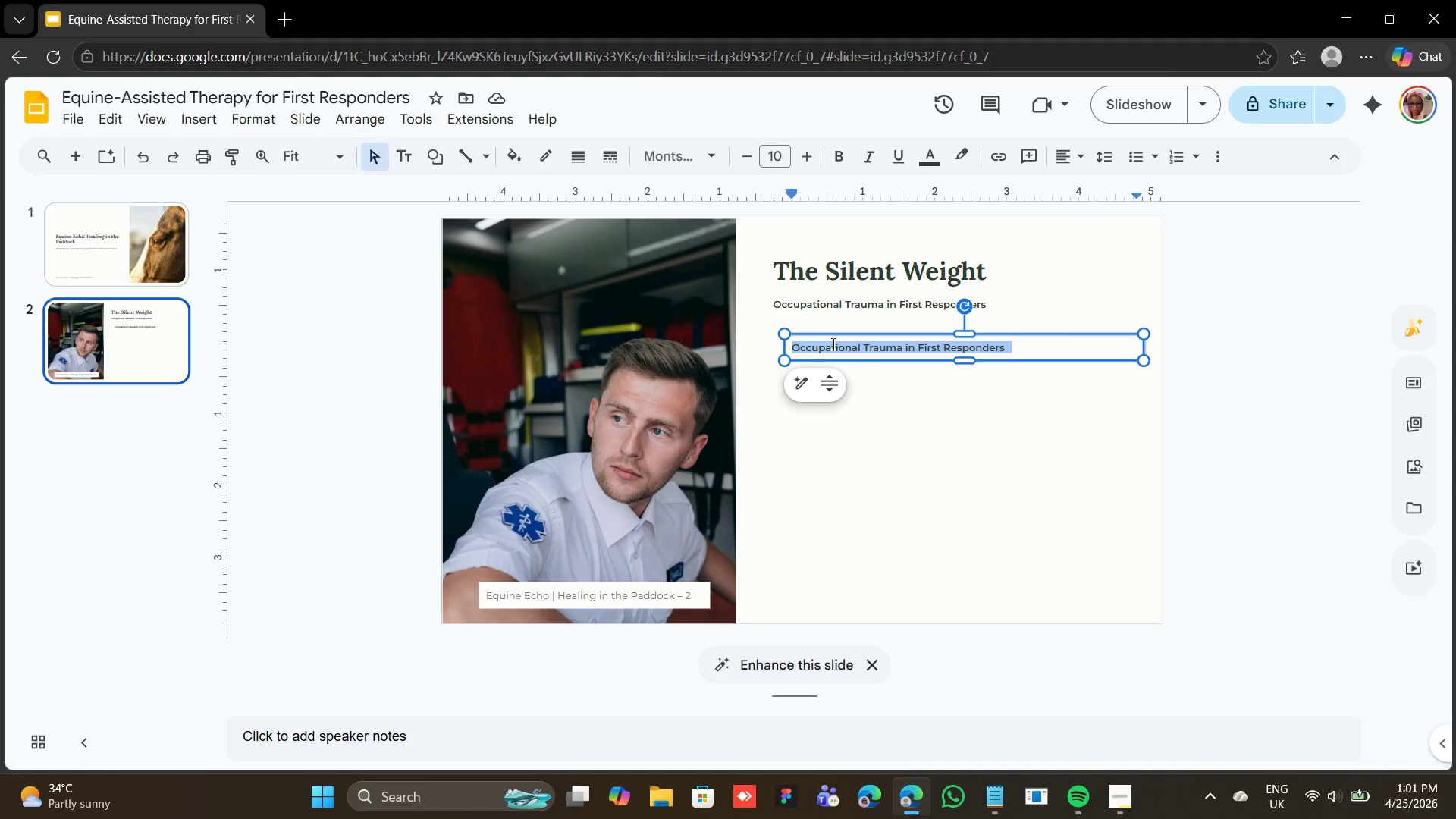 
double_click([832, 344])
 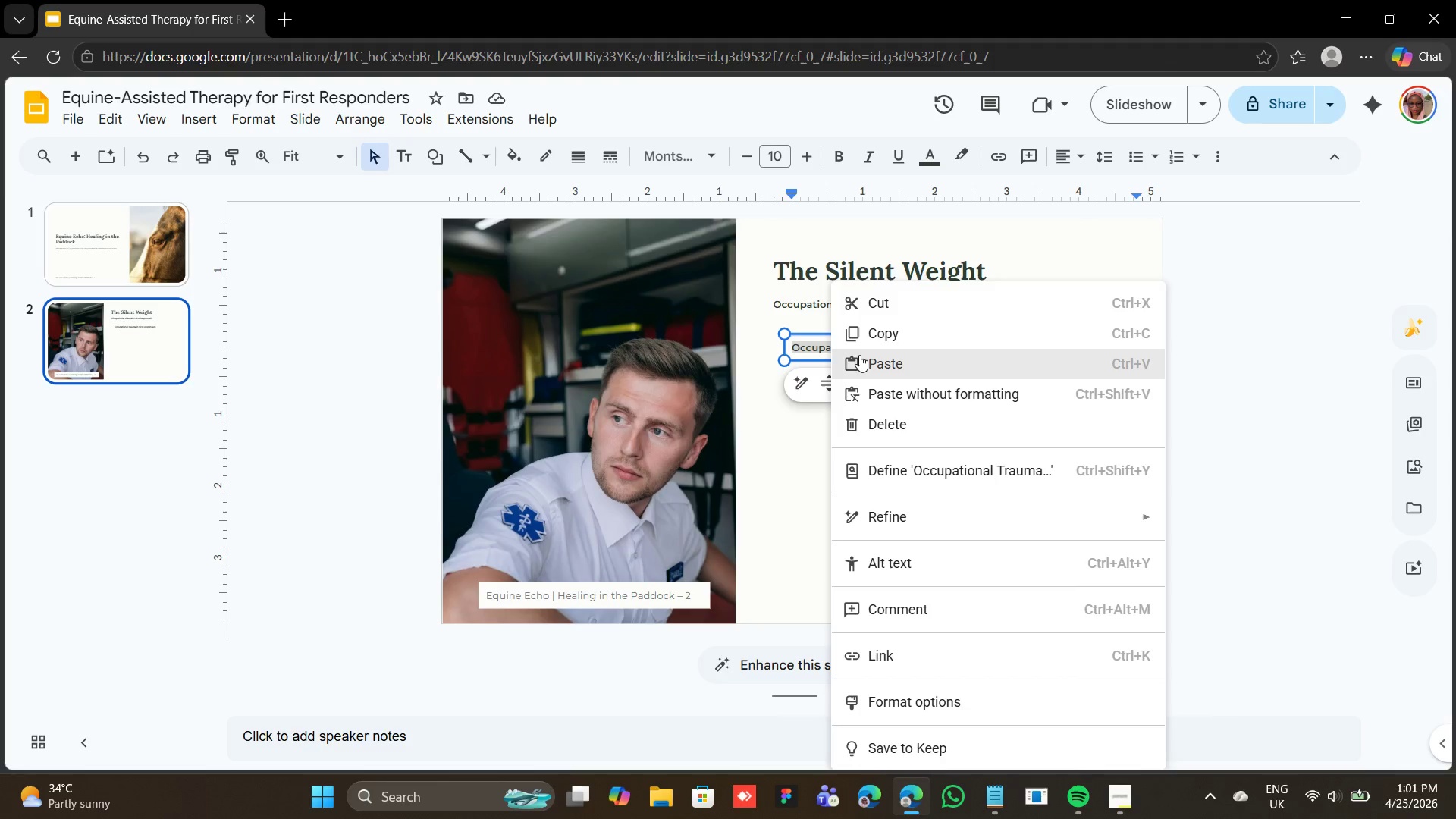 
left_click([864, 362])
 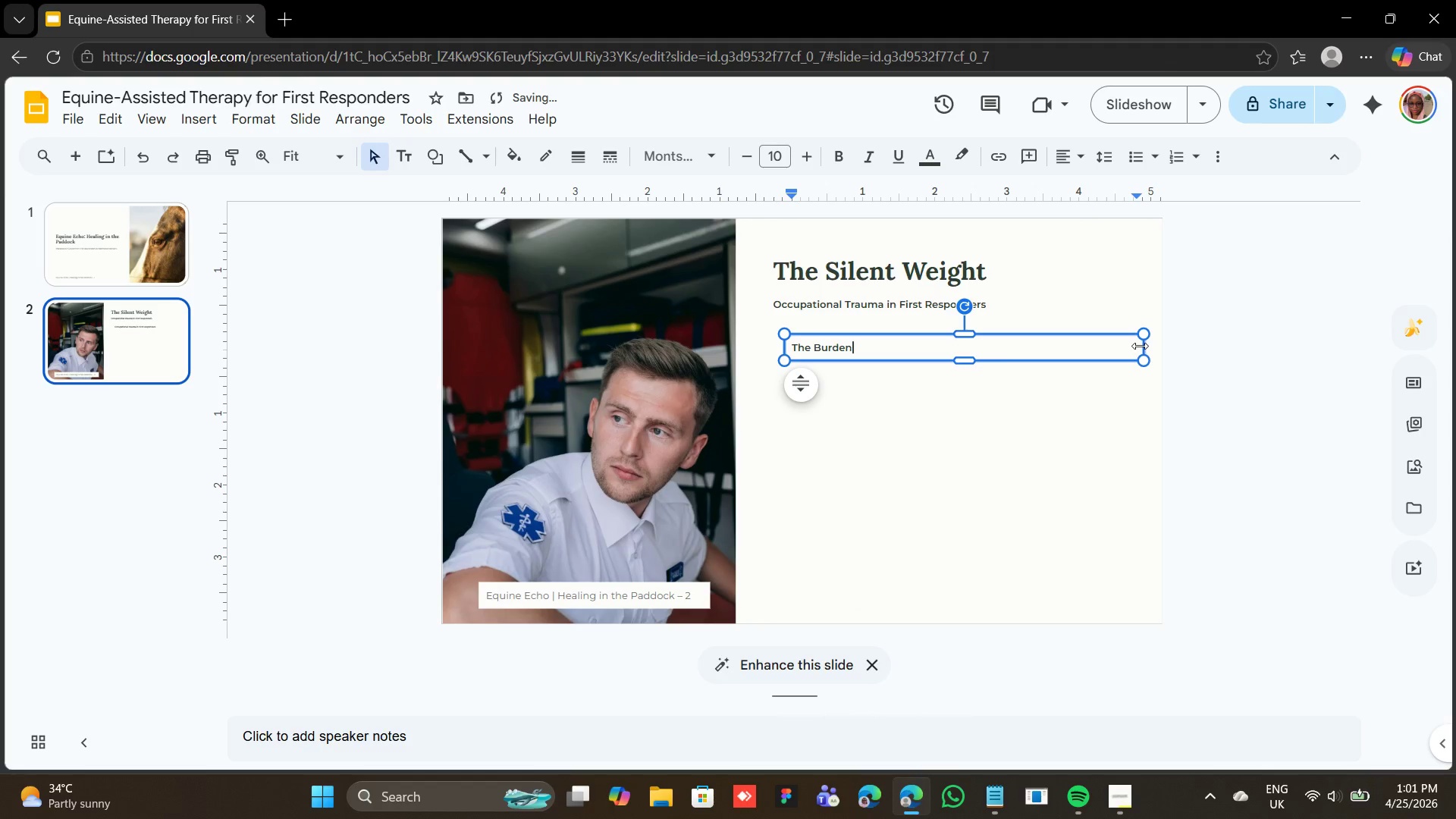 
left_click_drag(start_coordinate=[1140, 347], to_coordinate=[892, 362])
 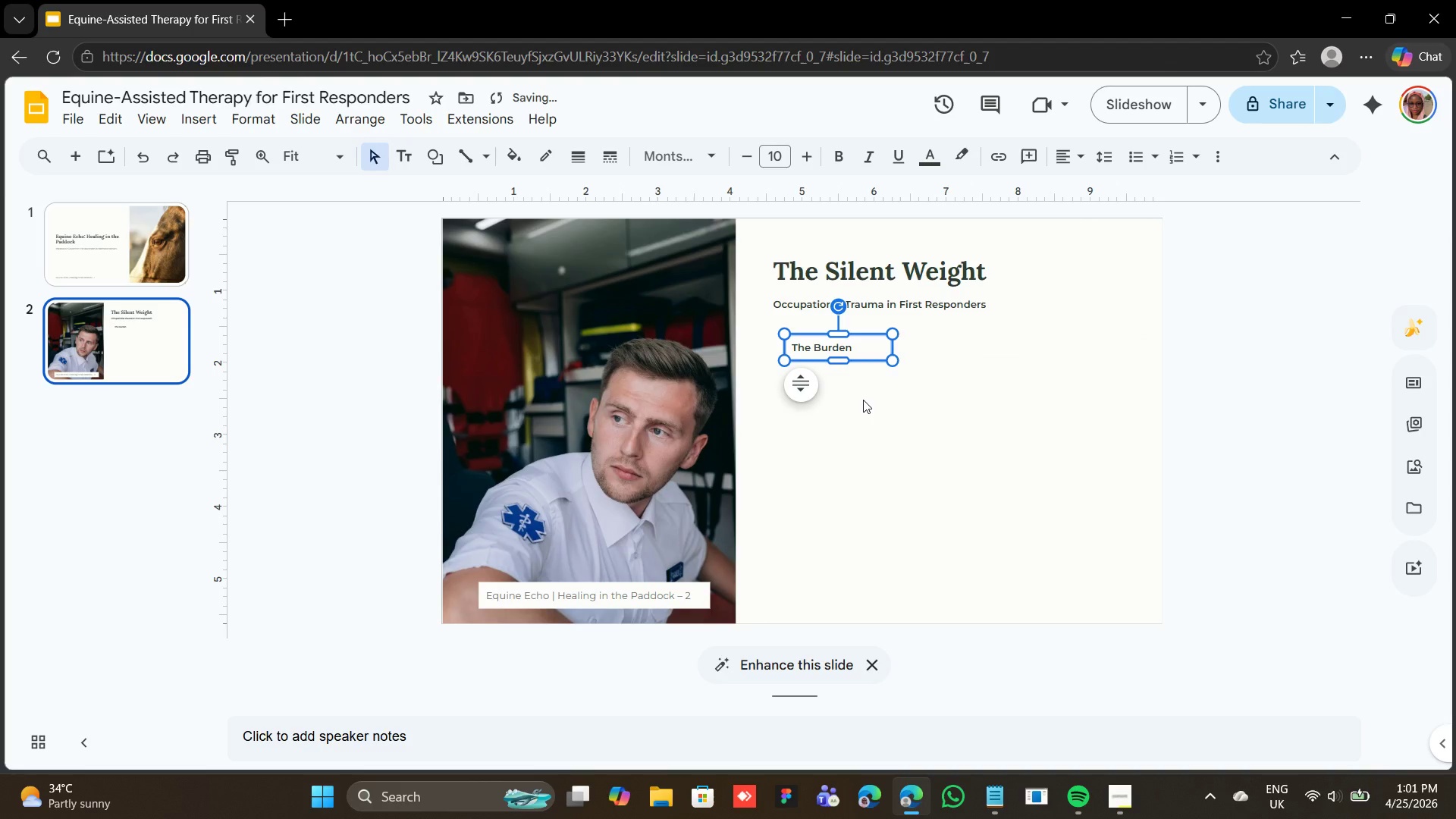 
key(Control+D)
 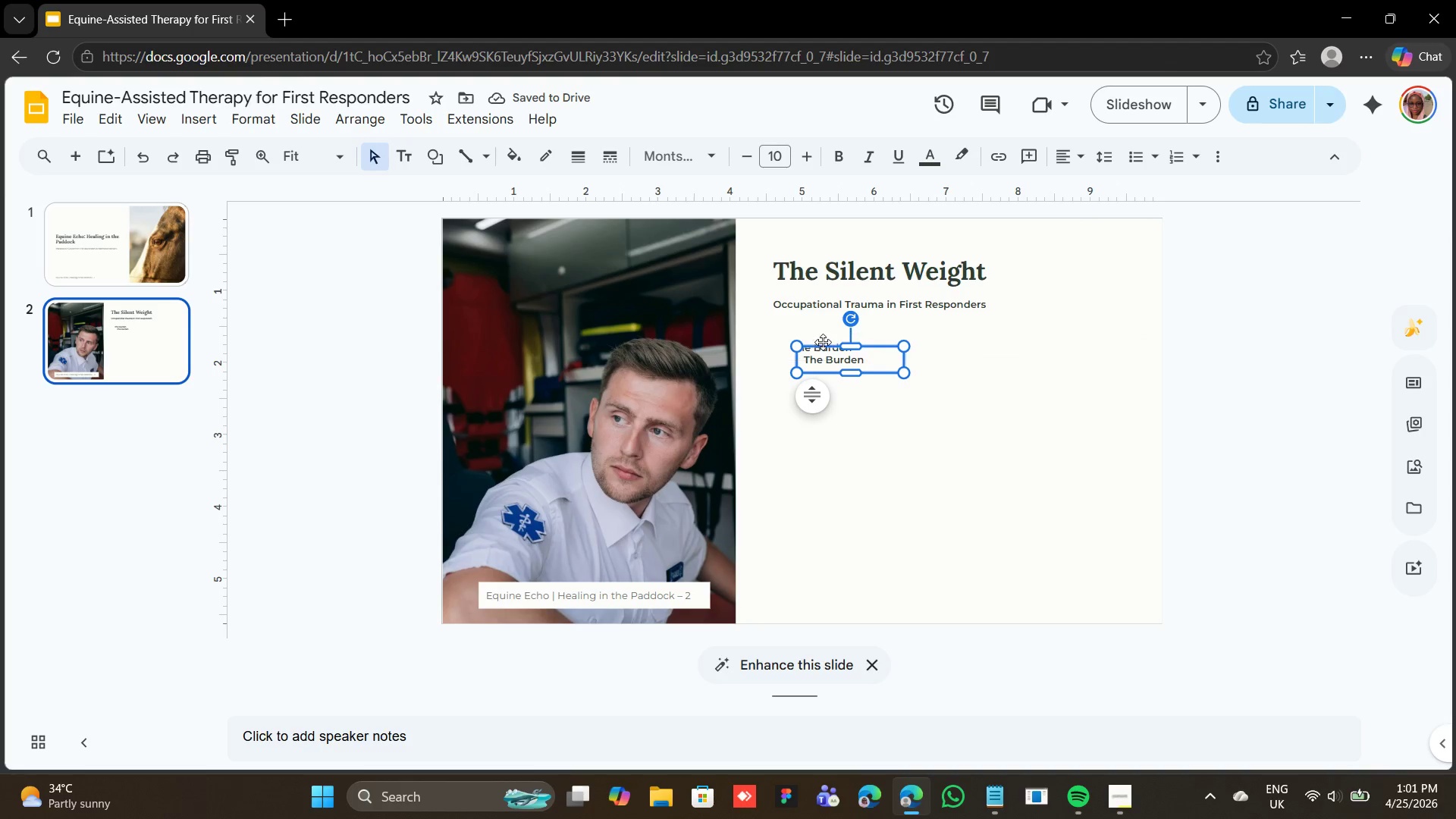 
left_click_drag(start_coordinate=[823, 346], to_coordinate=[811, 361])
 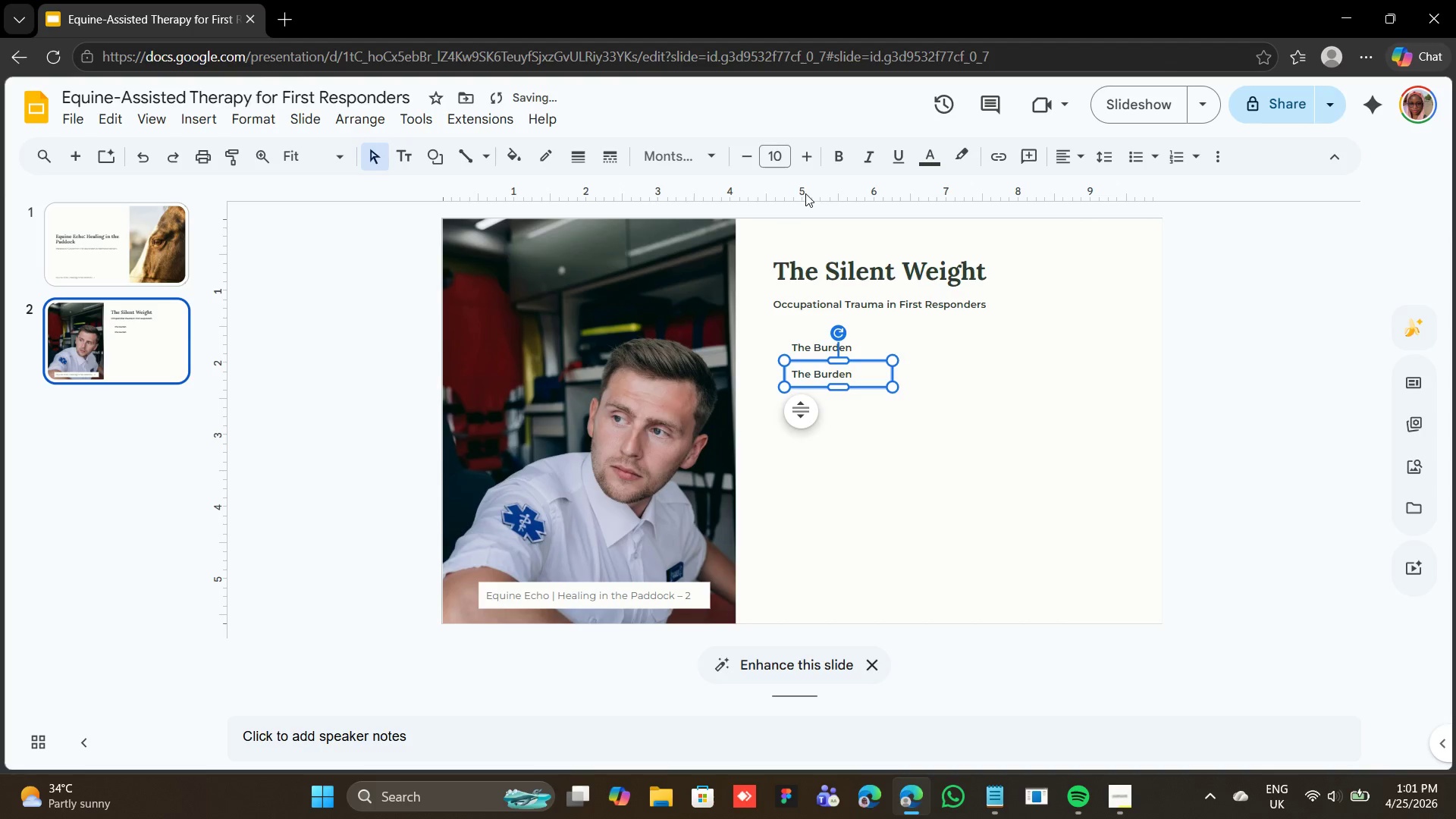 
left_click([746, 164])
 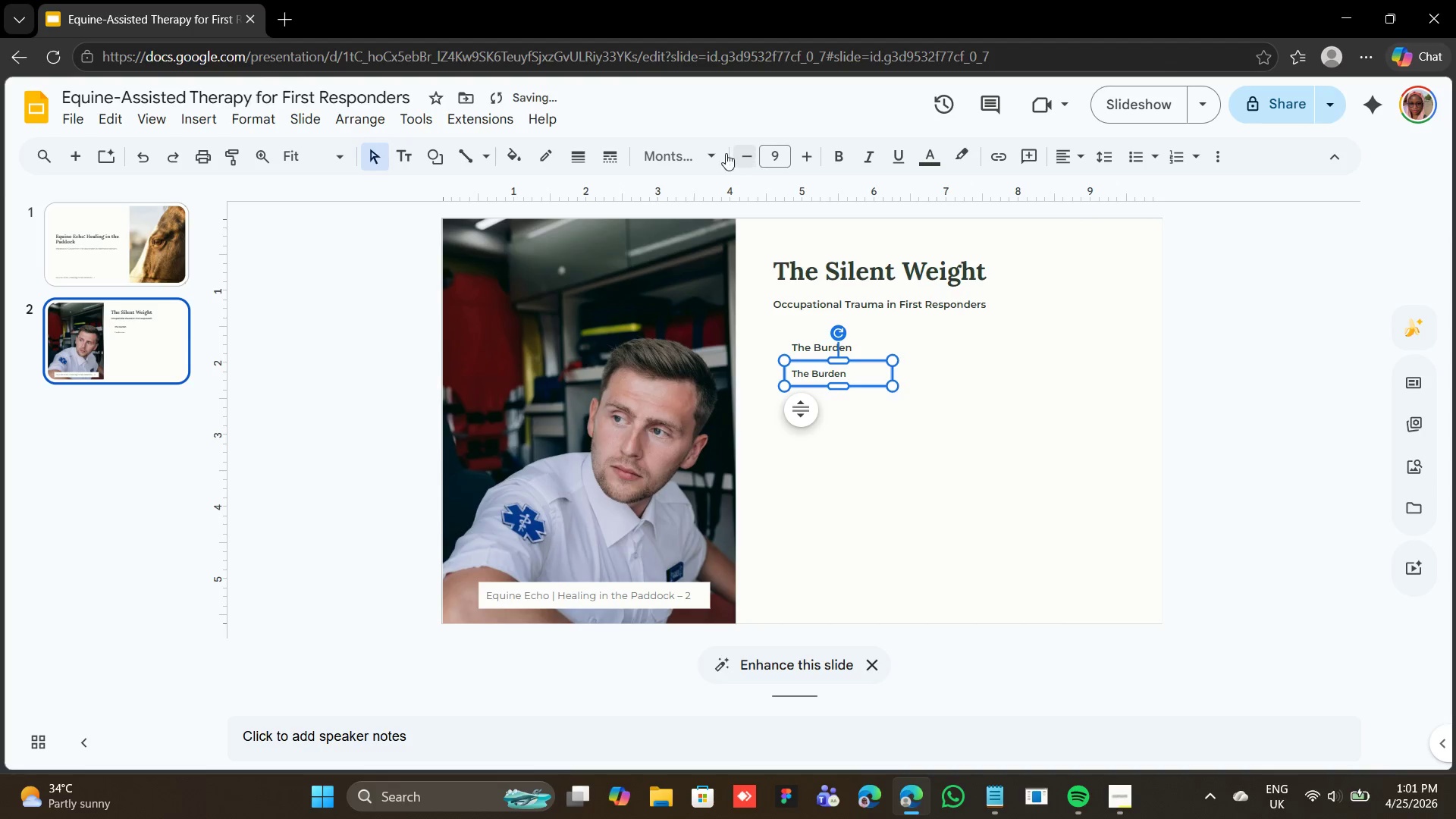 
left_click([703, 158])
 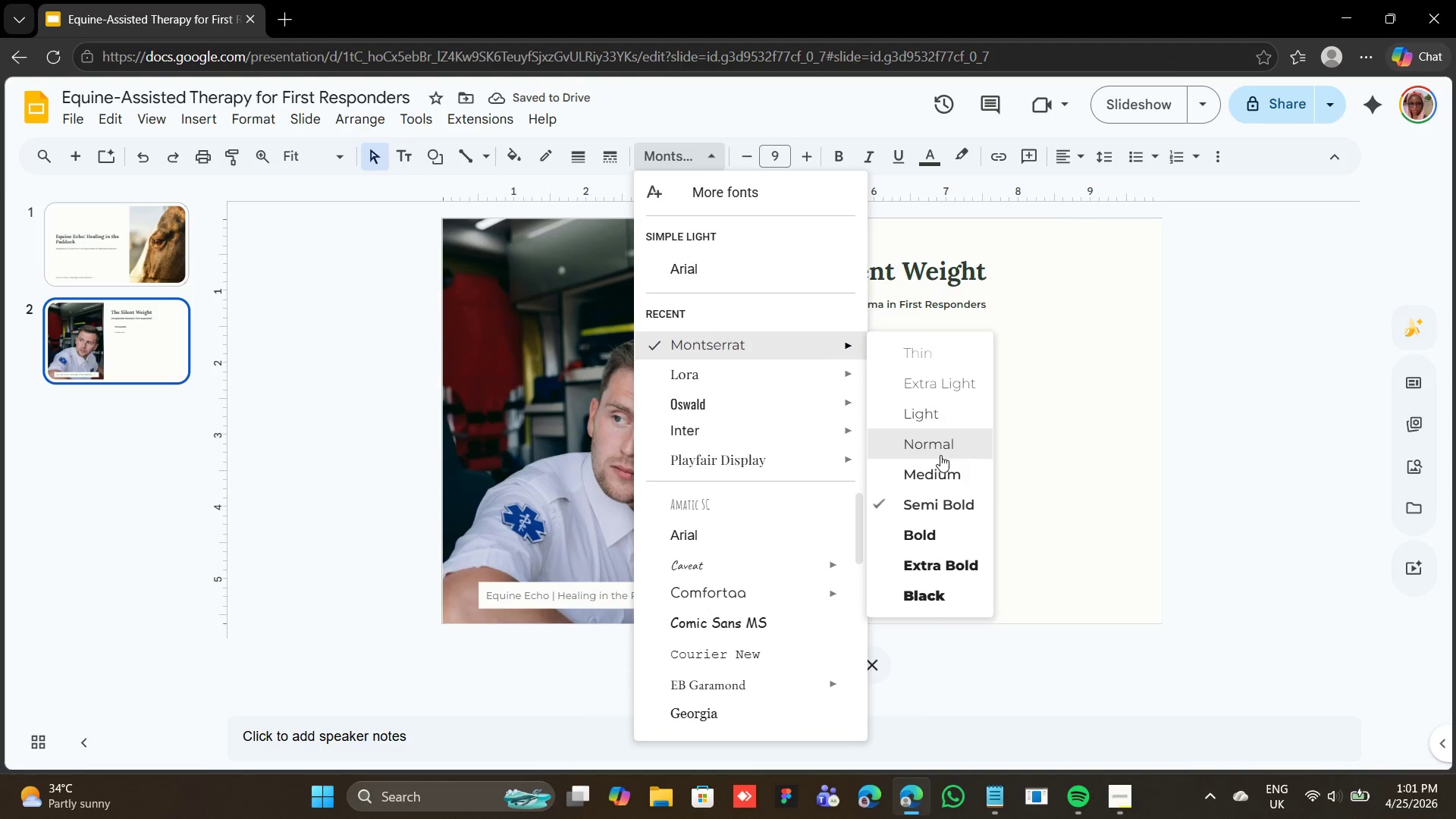 
left_click([940, 456])
 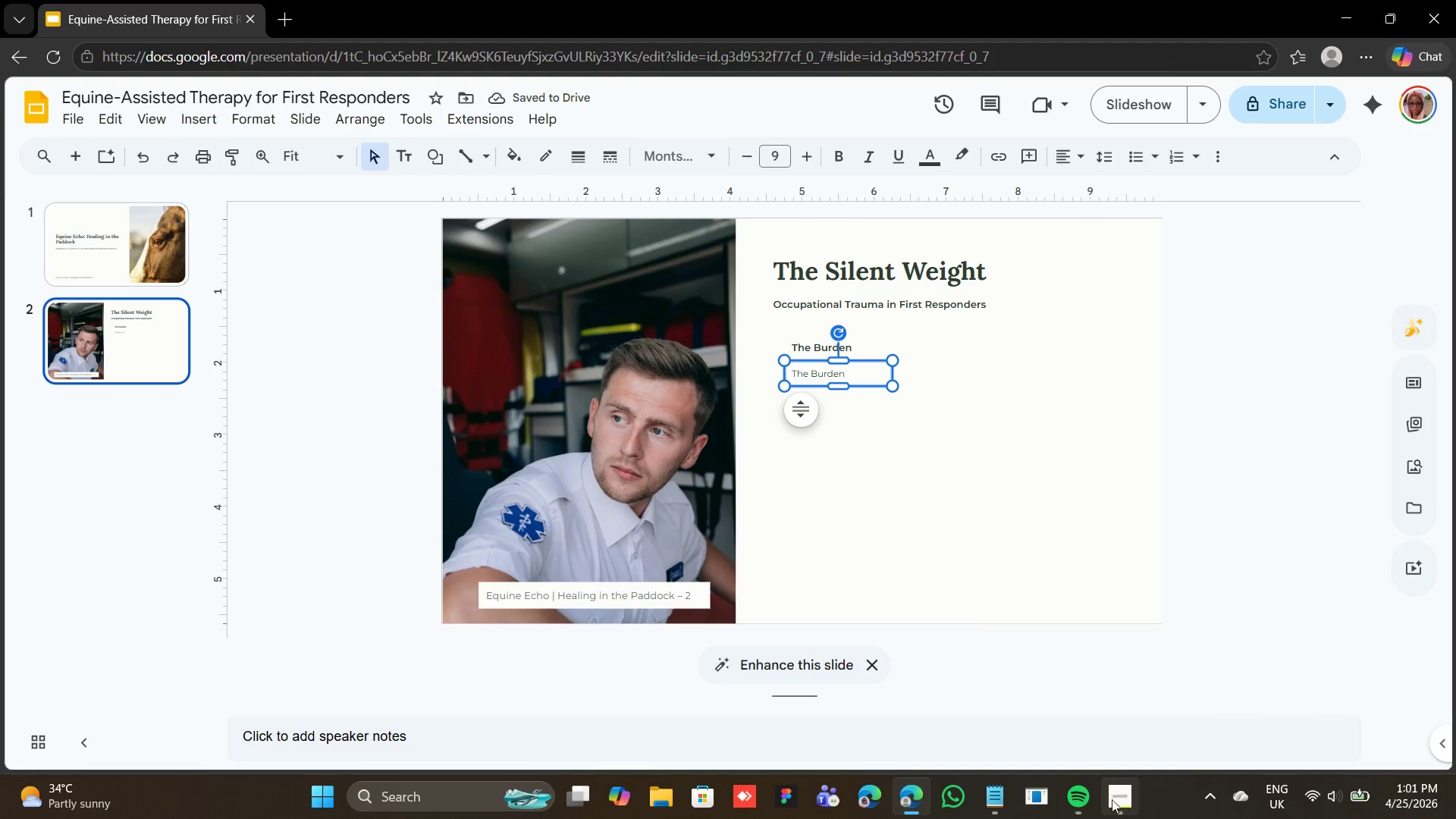 
left_click([1009, 799])
 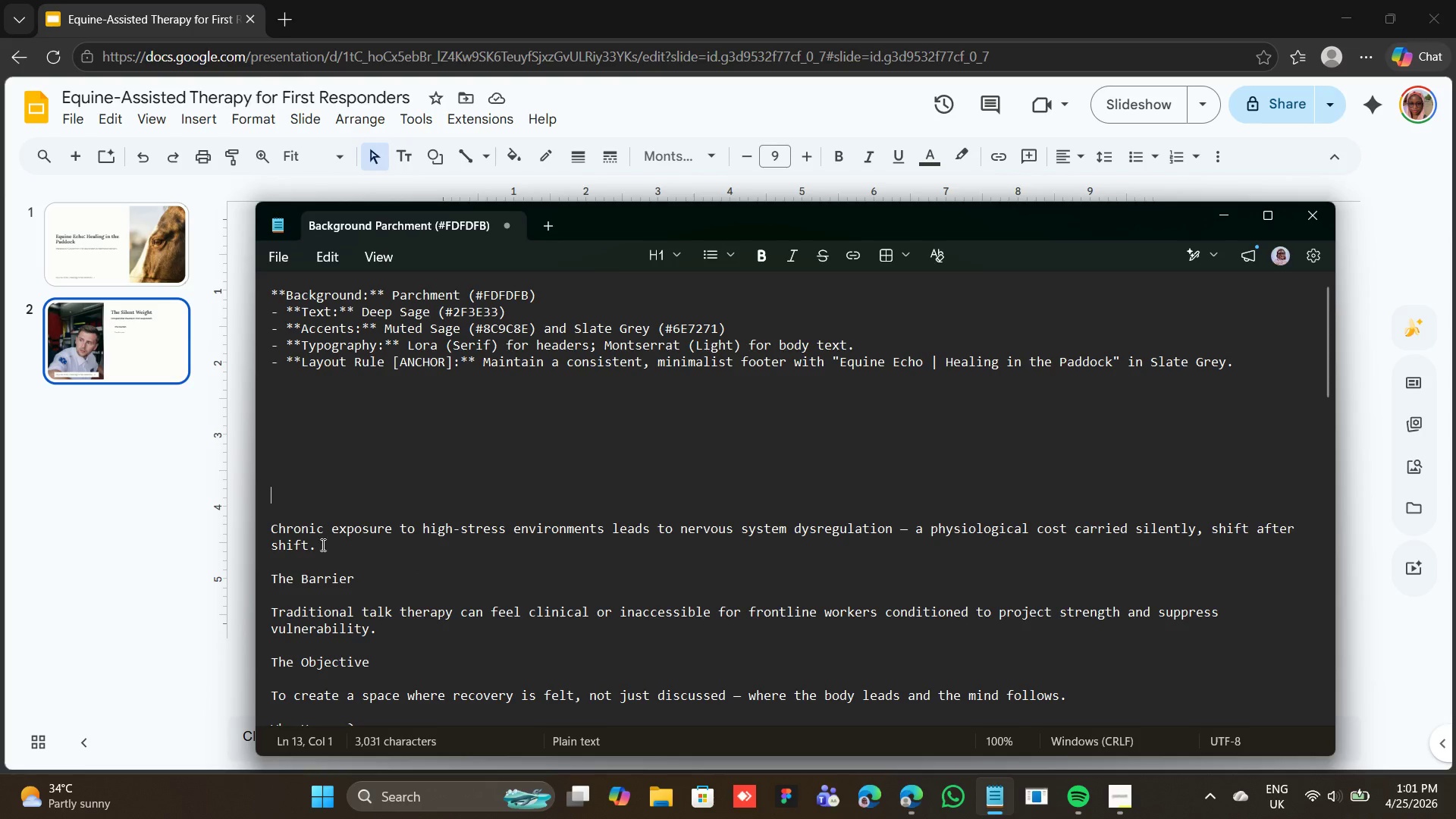 
left_click_drag(start_coordinate=[317, 545], to_coordinate=[262, 529])
 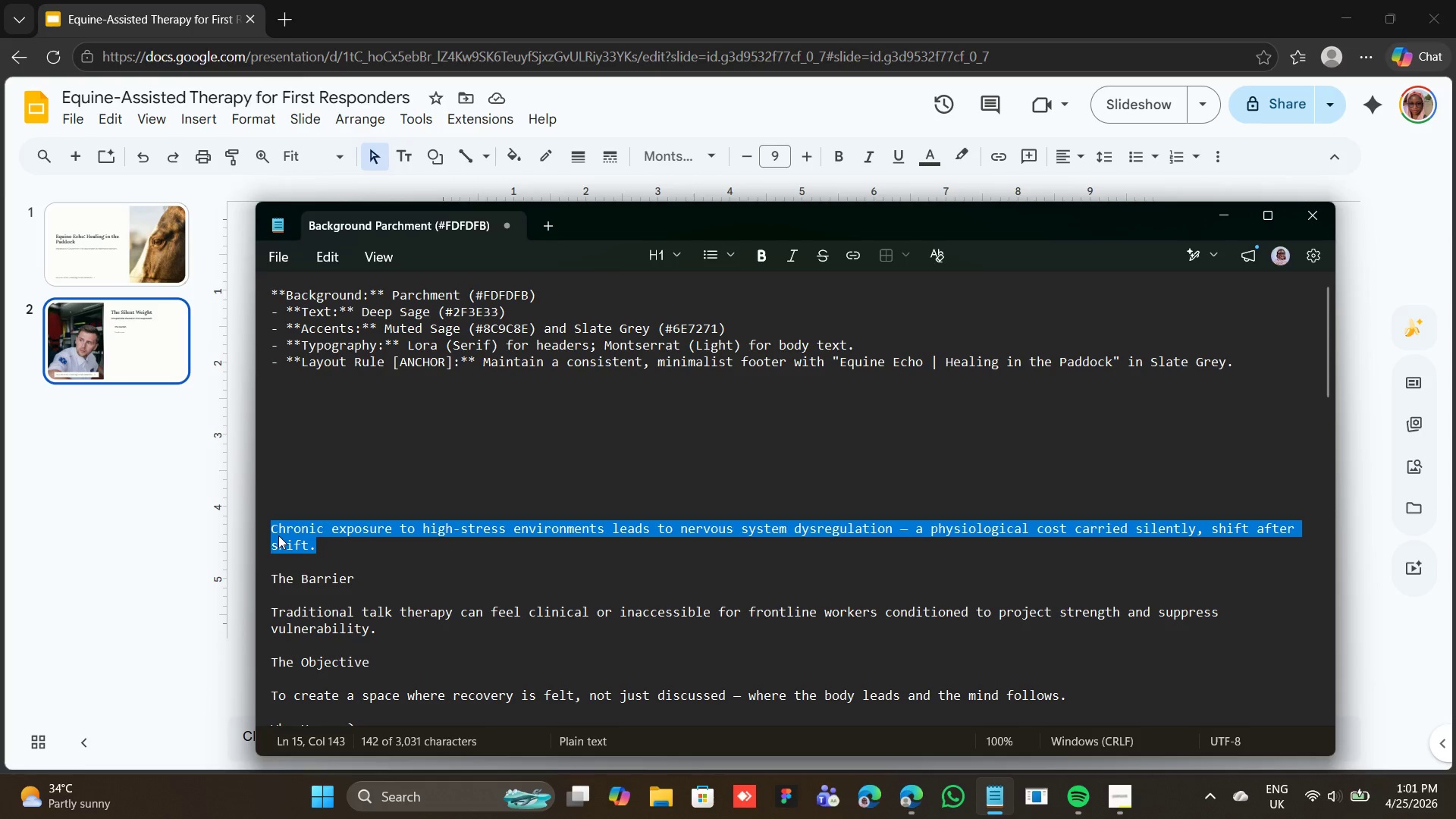 
right_click([278, 535])
 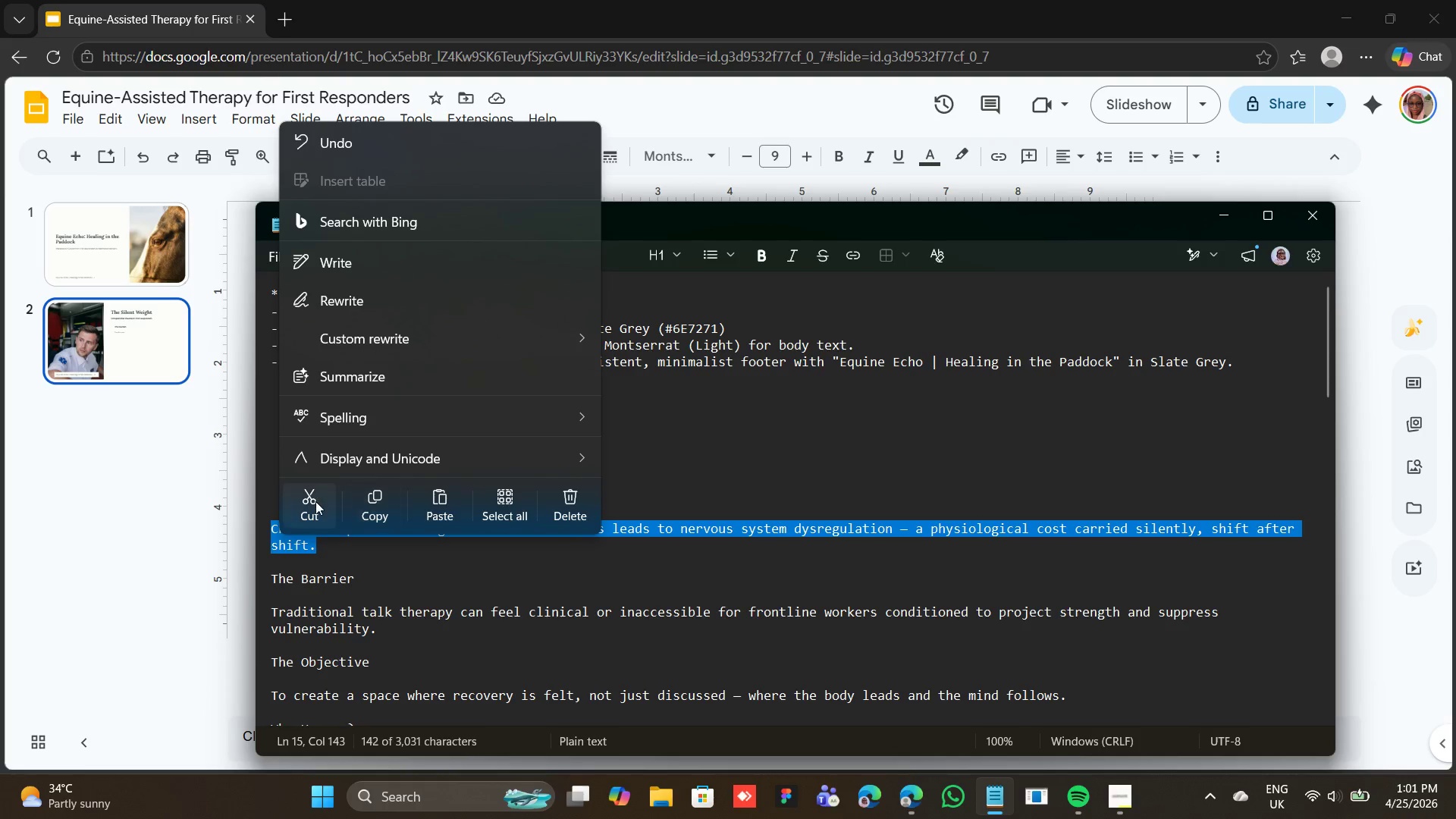 
left_click([315, 501])
 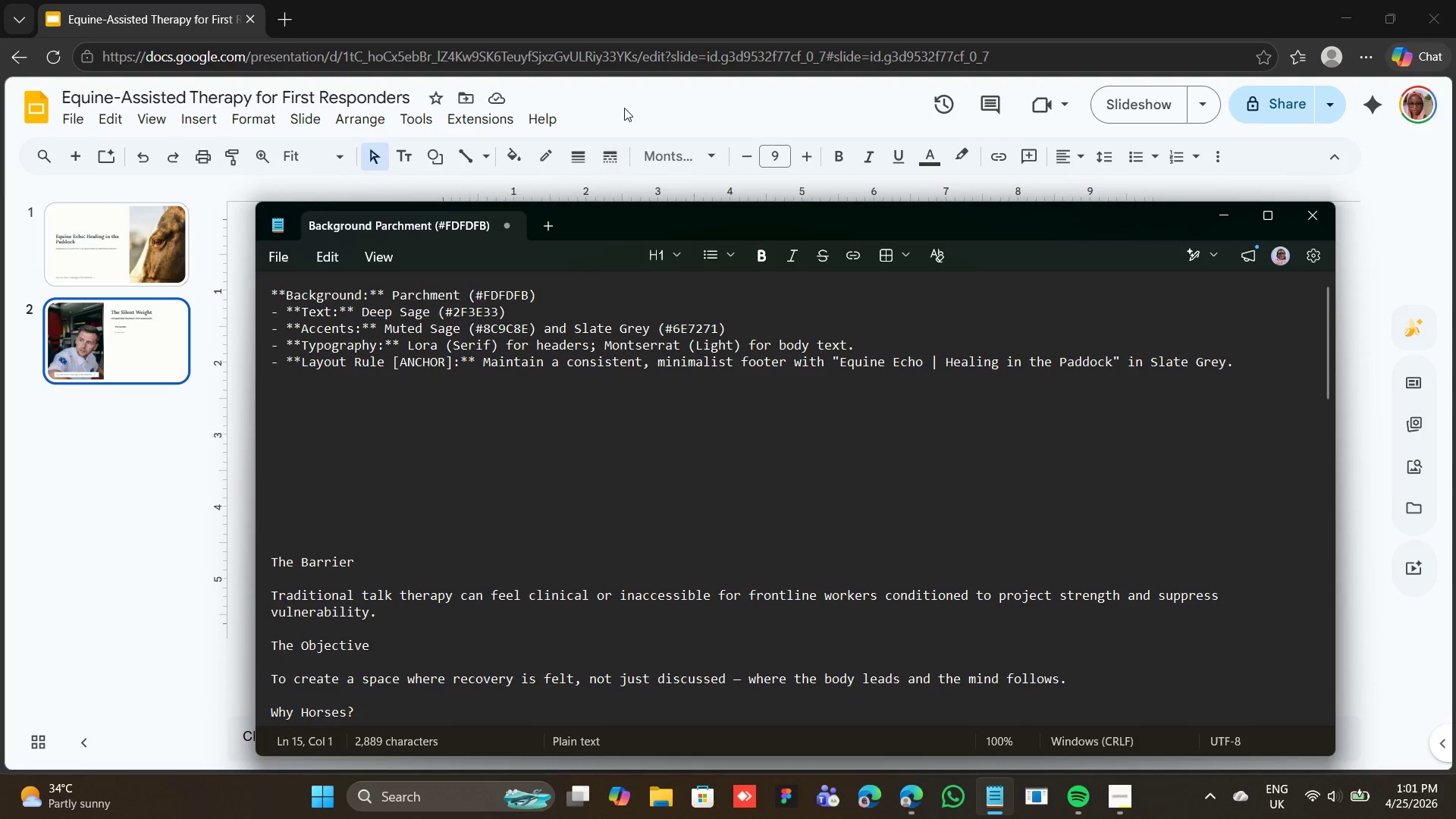 
left_click([624, 108])
 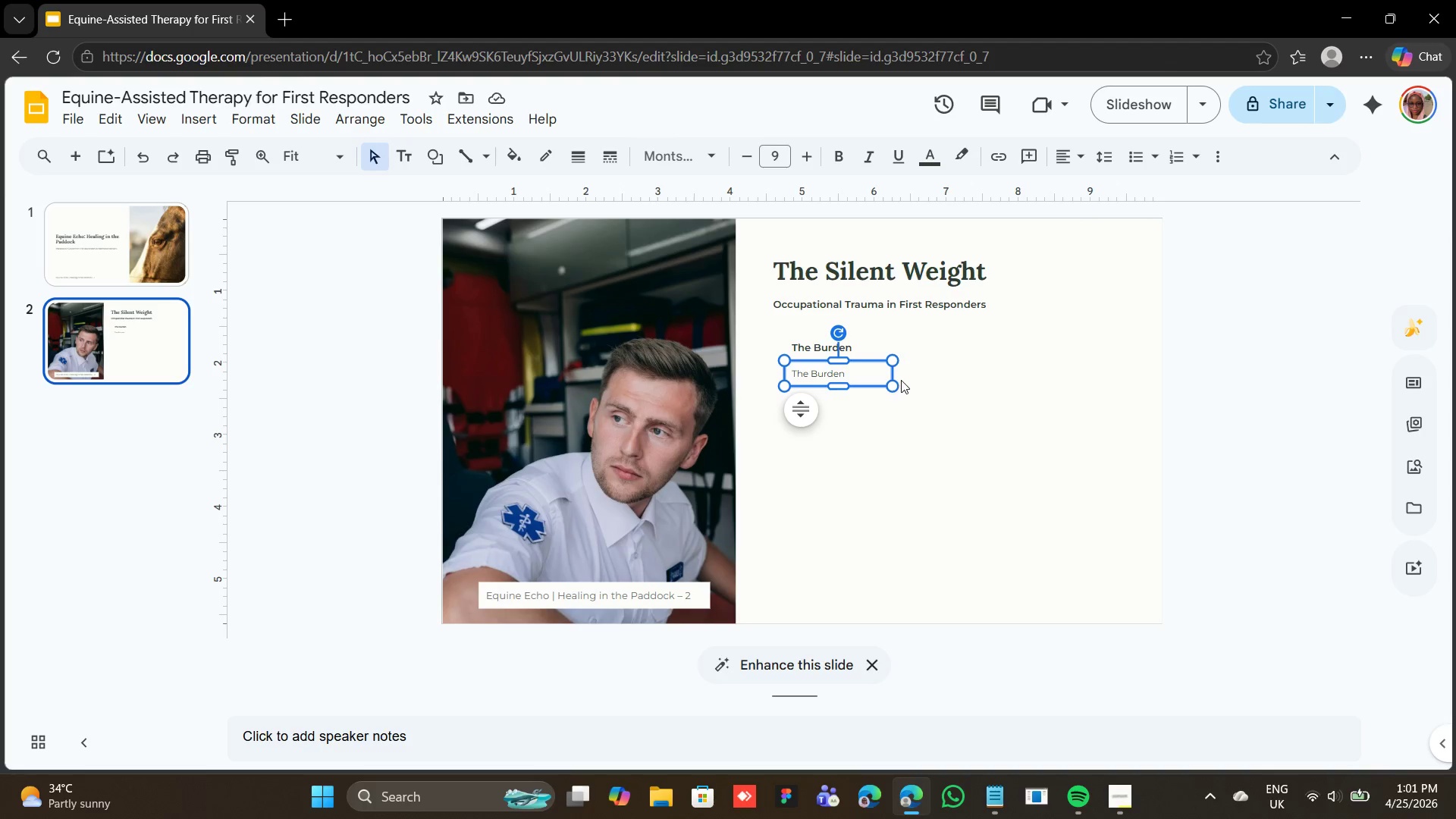 
left_click_drag(start_coordinate=[894, 377], to_coordinate=[1127, 372])
 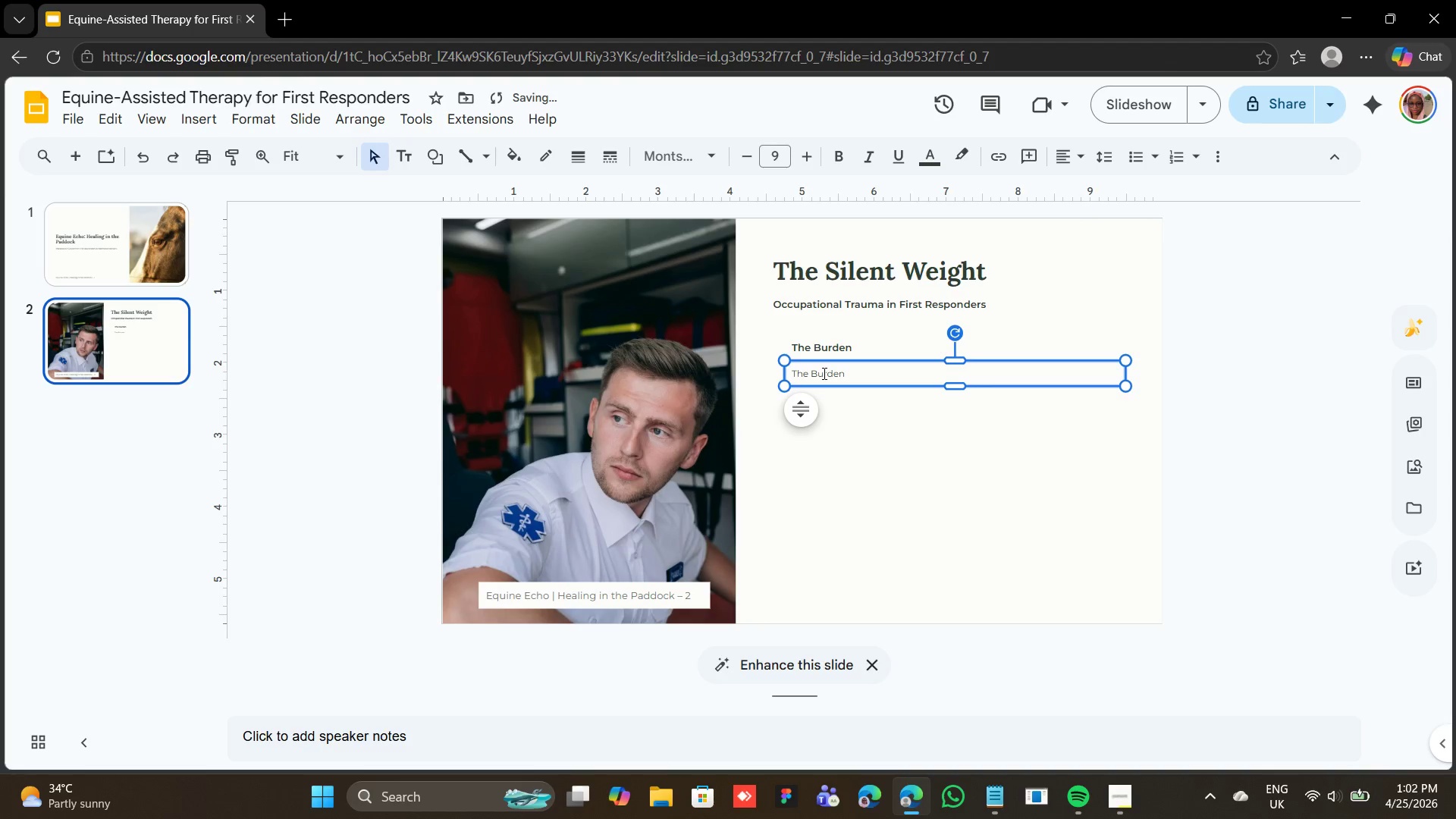 
double_click([823, 373])
 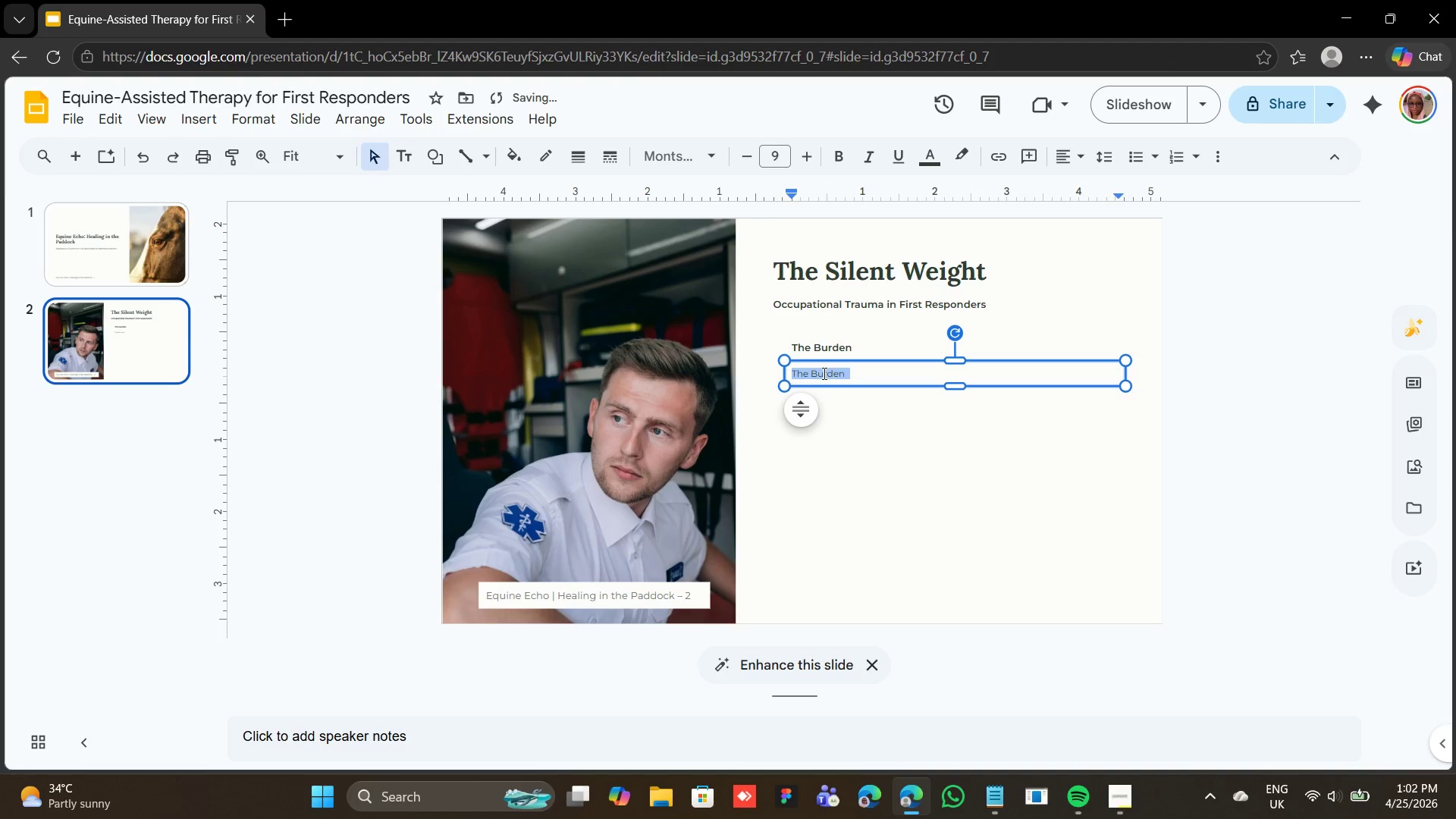 
triple_click([823, 373])
 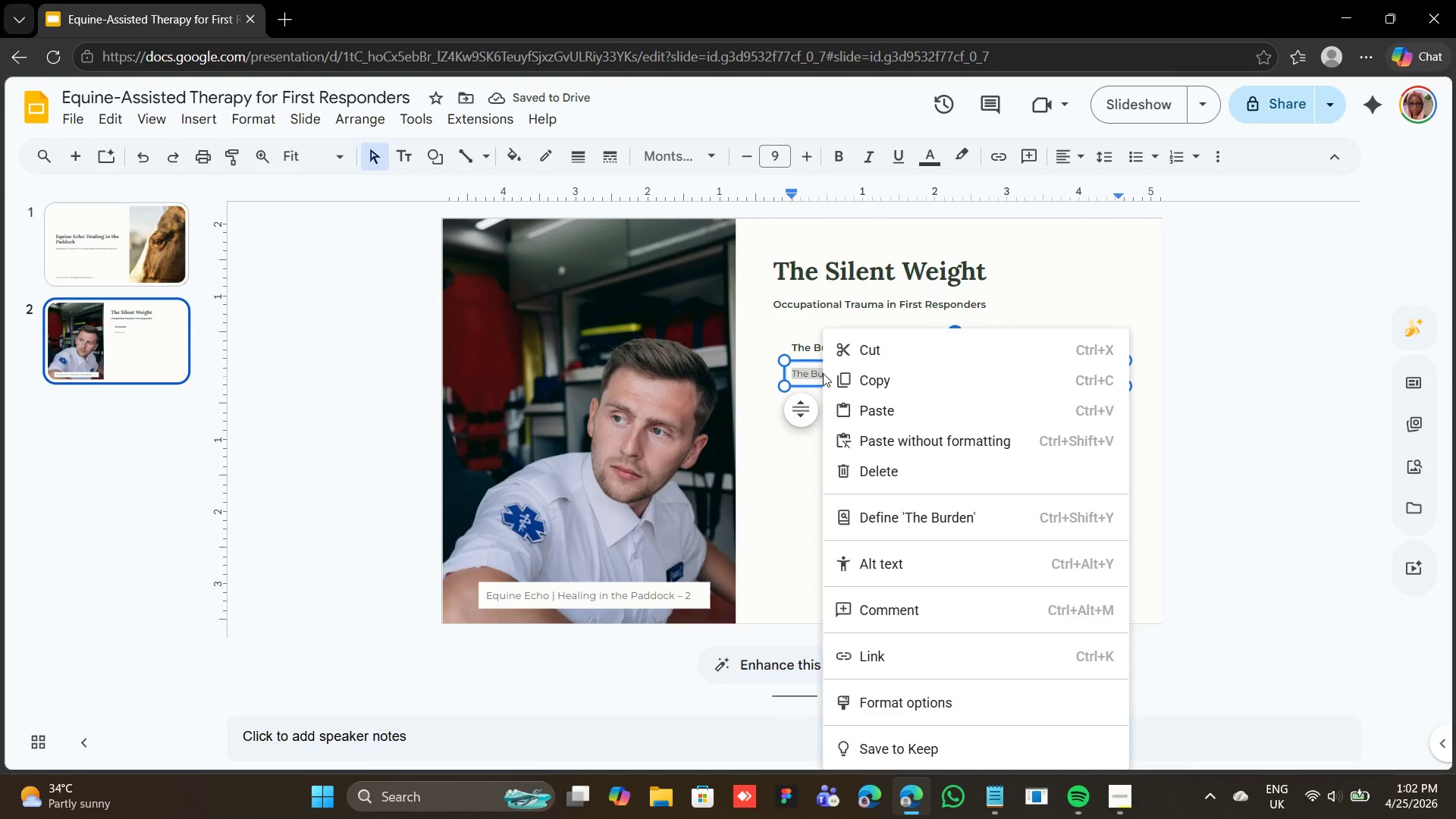 
double_click([823, 373])
 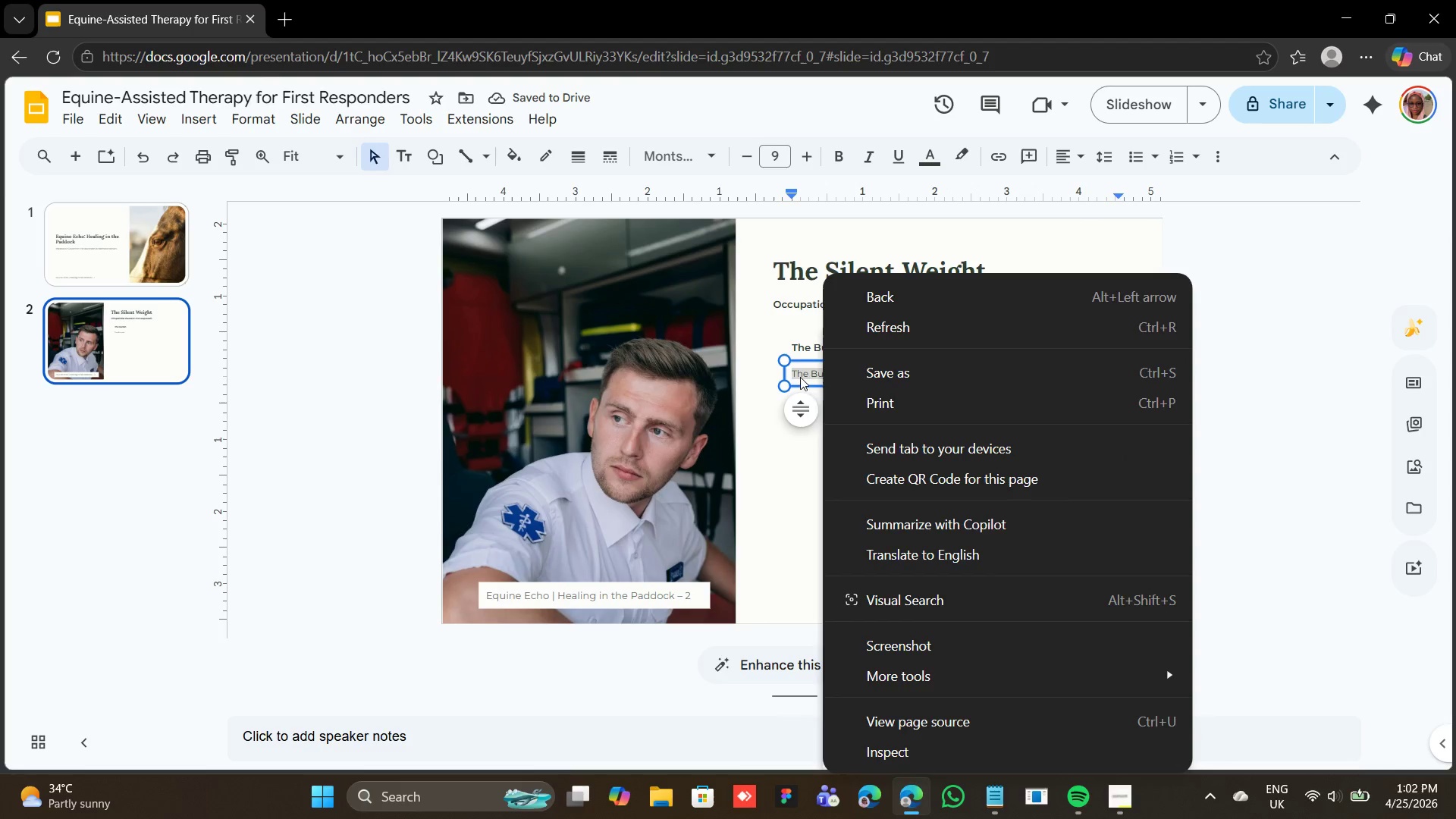 
left_click([802, 371])
 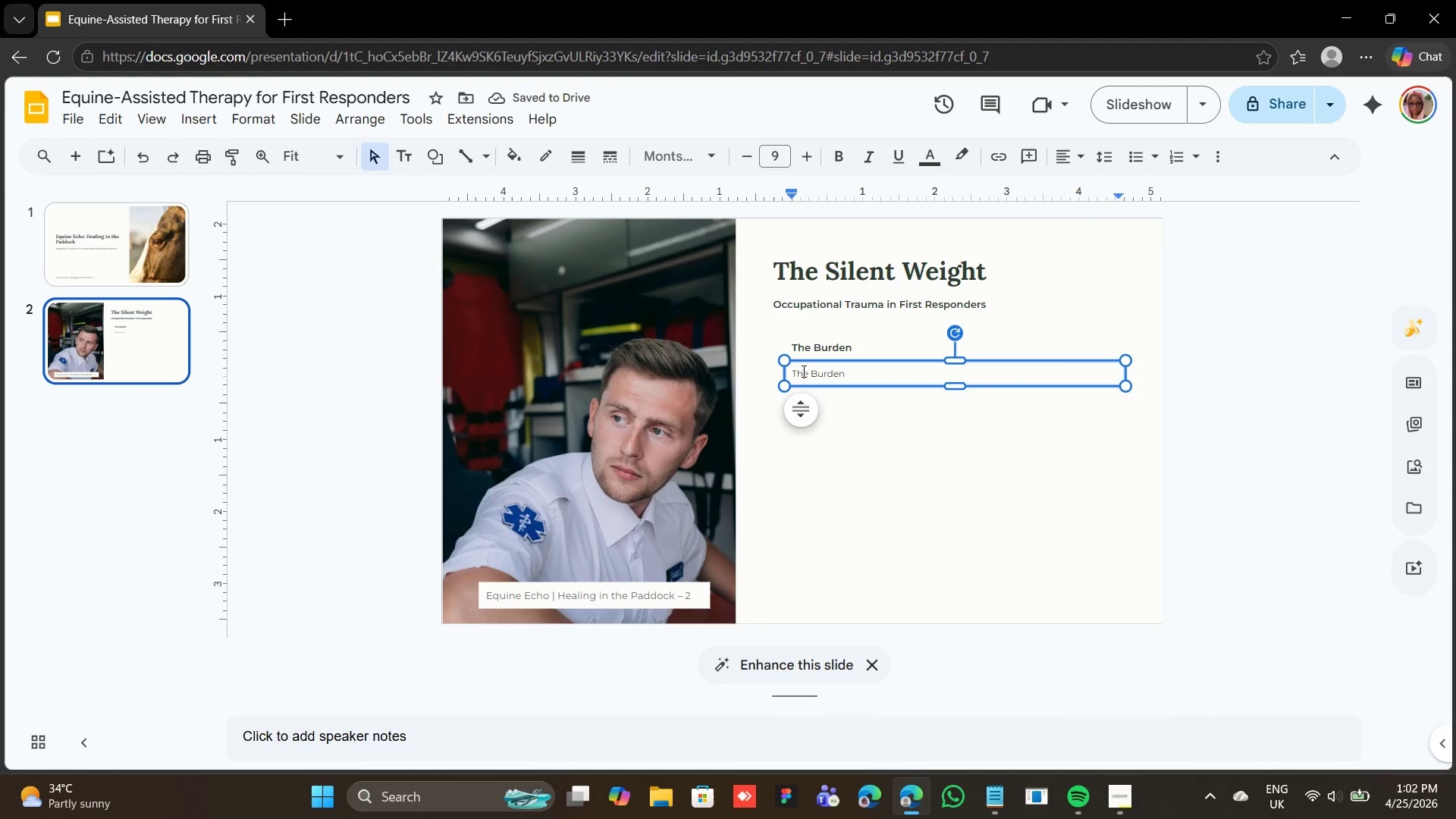 
double_click([802, 371])
 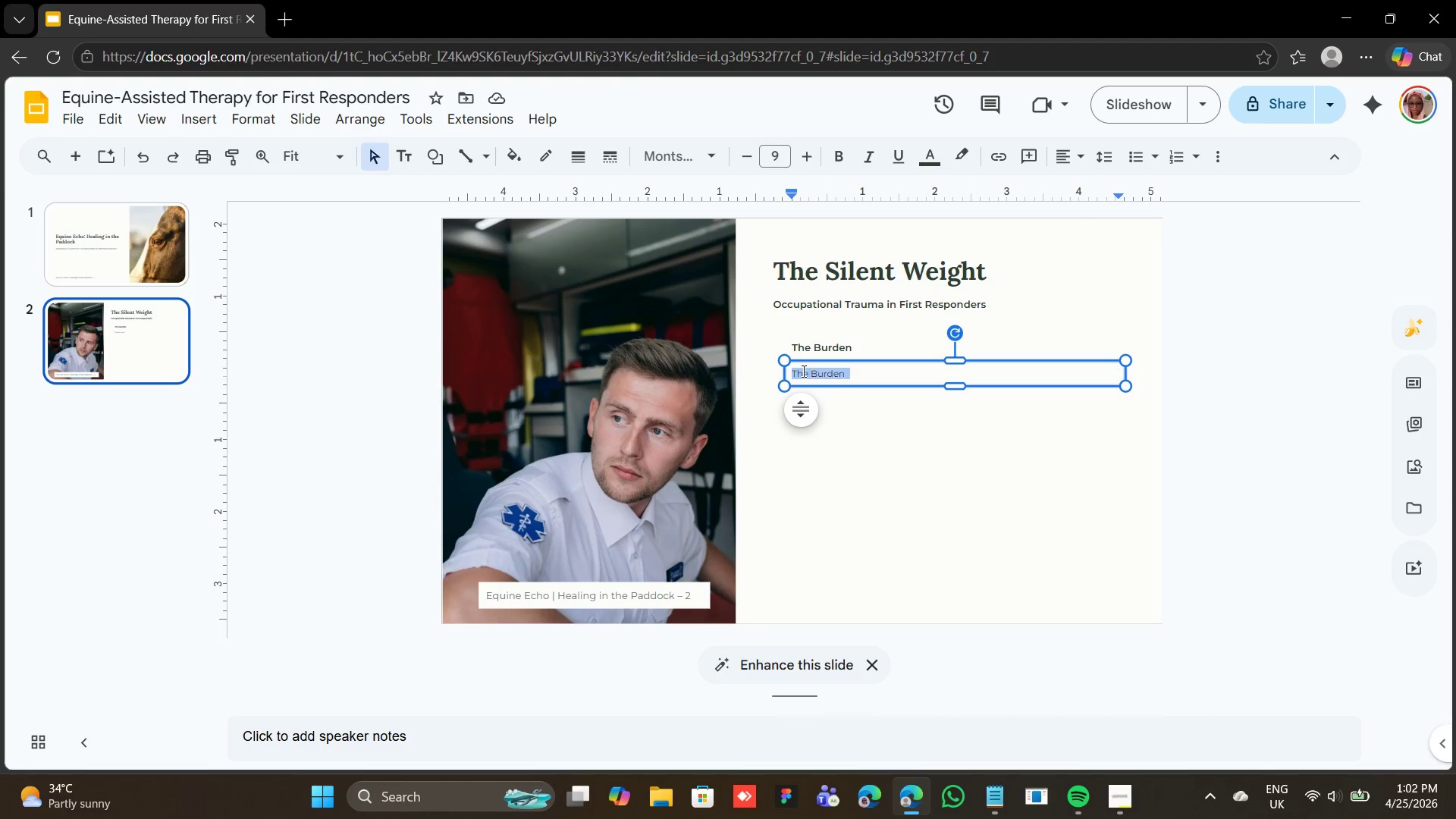 
triple_click([802, 371])
 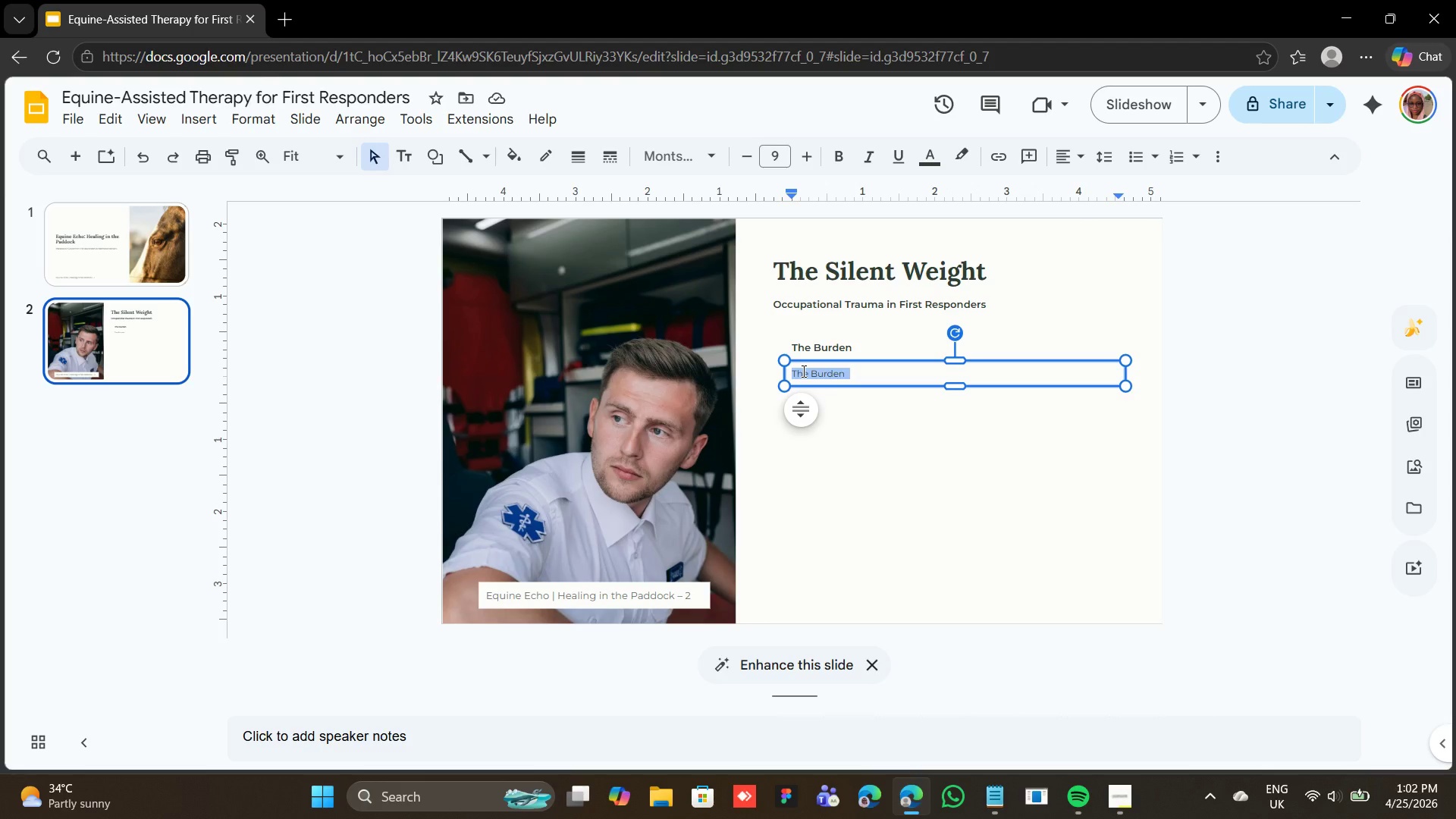 
double_click([802, 371])
 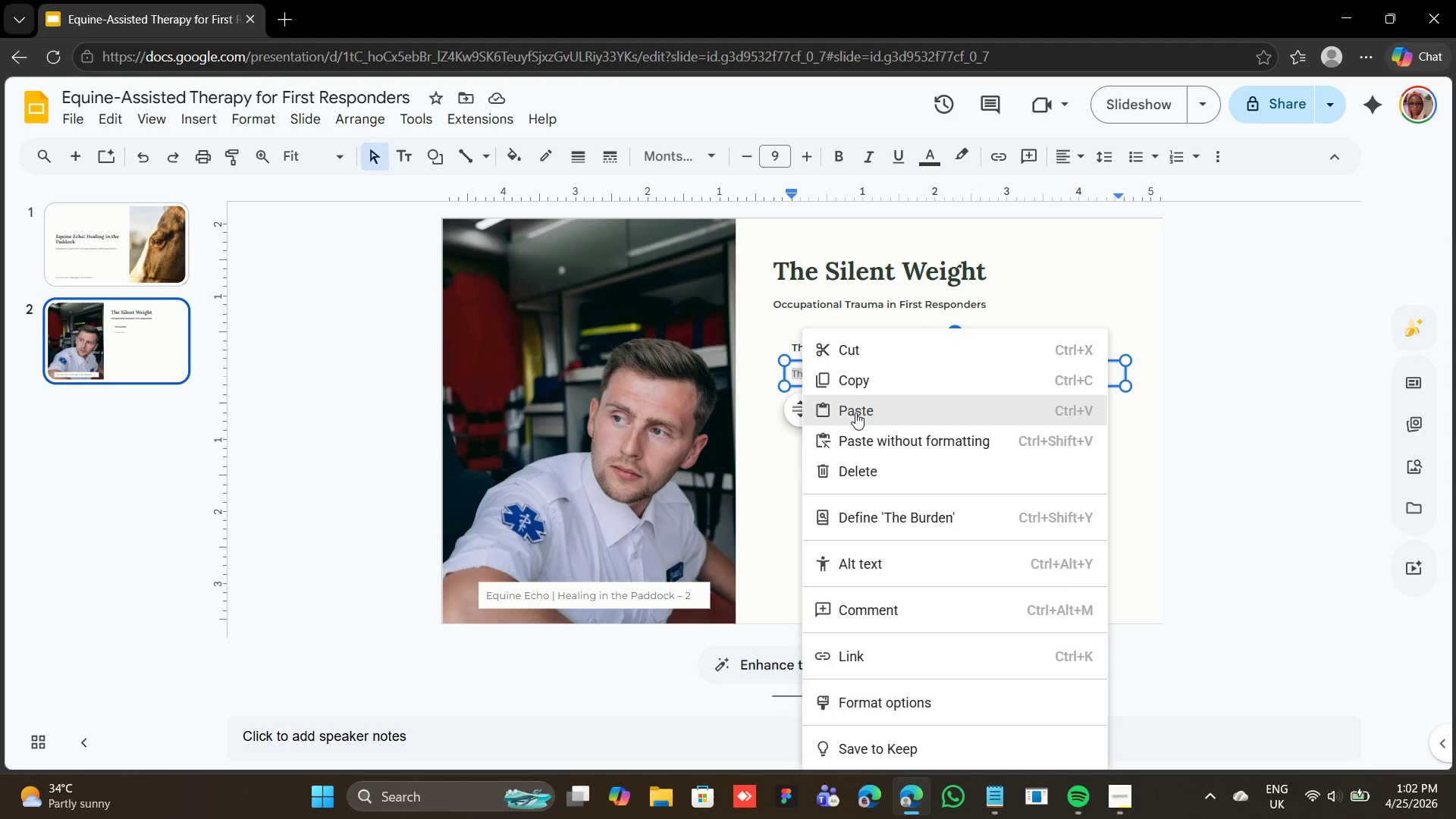 
left_click([855, 413])
 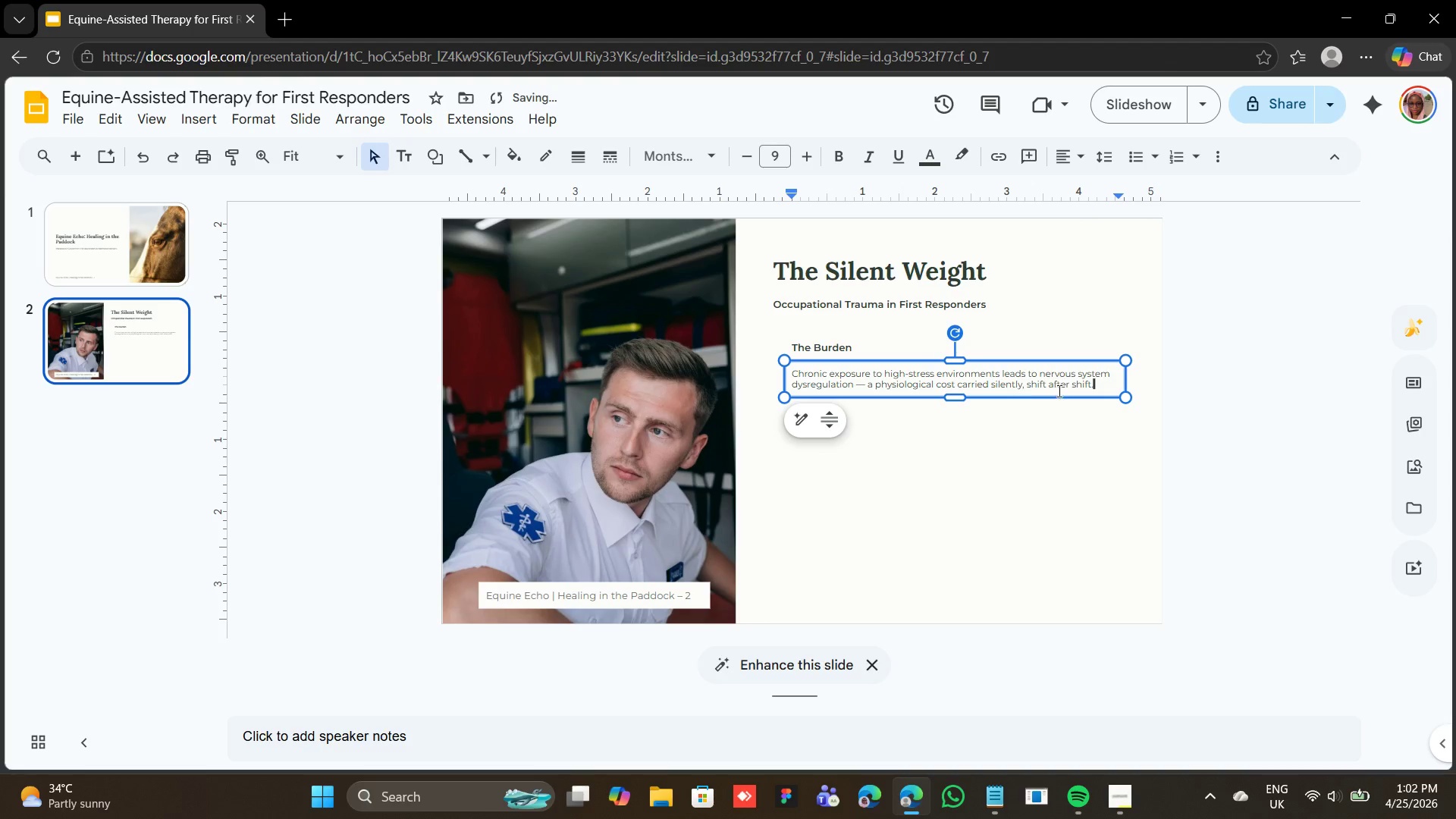 
left_click([1065, 399])
 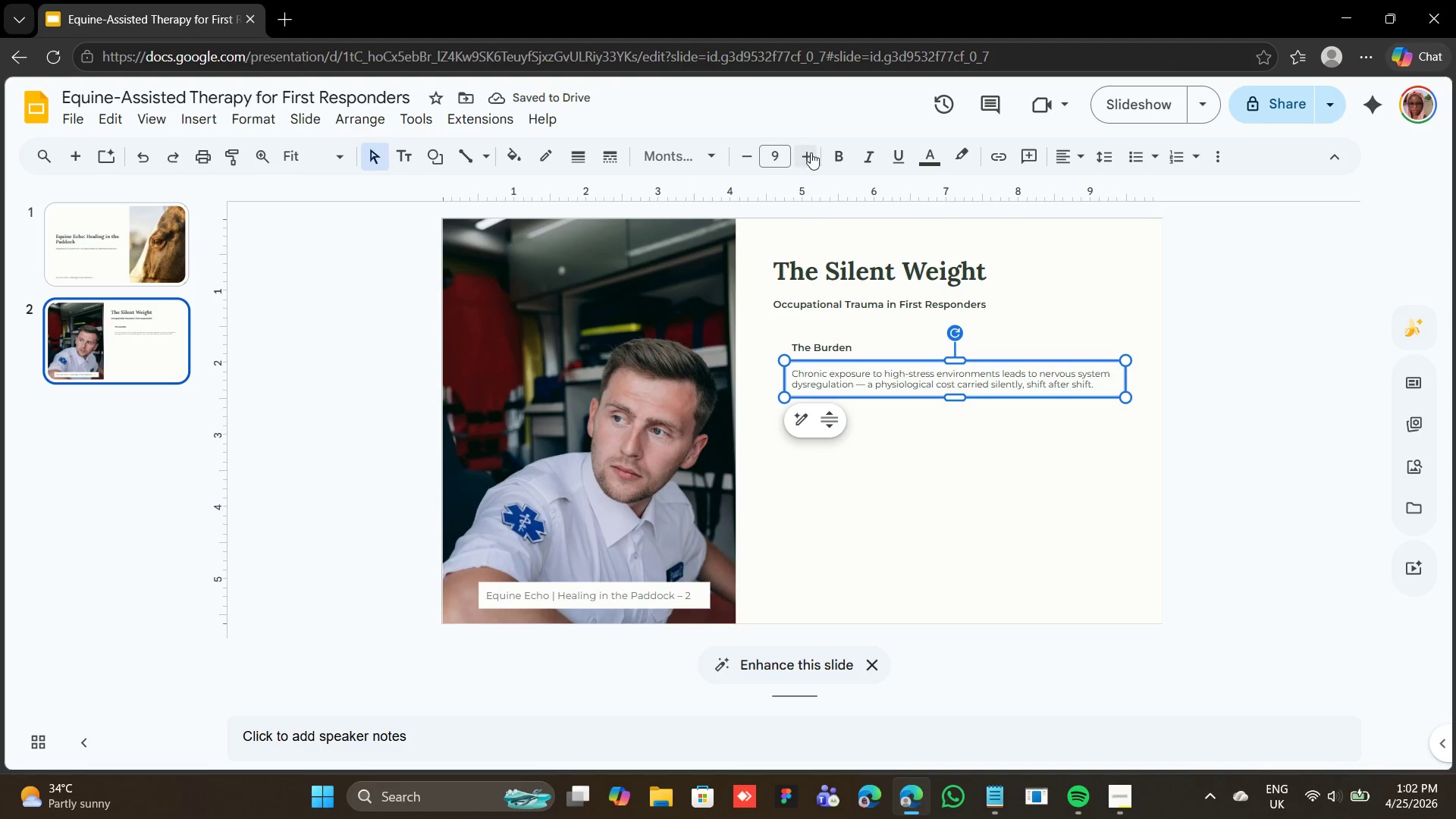 
left_click([808, 155])
 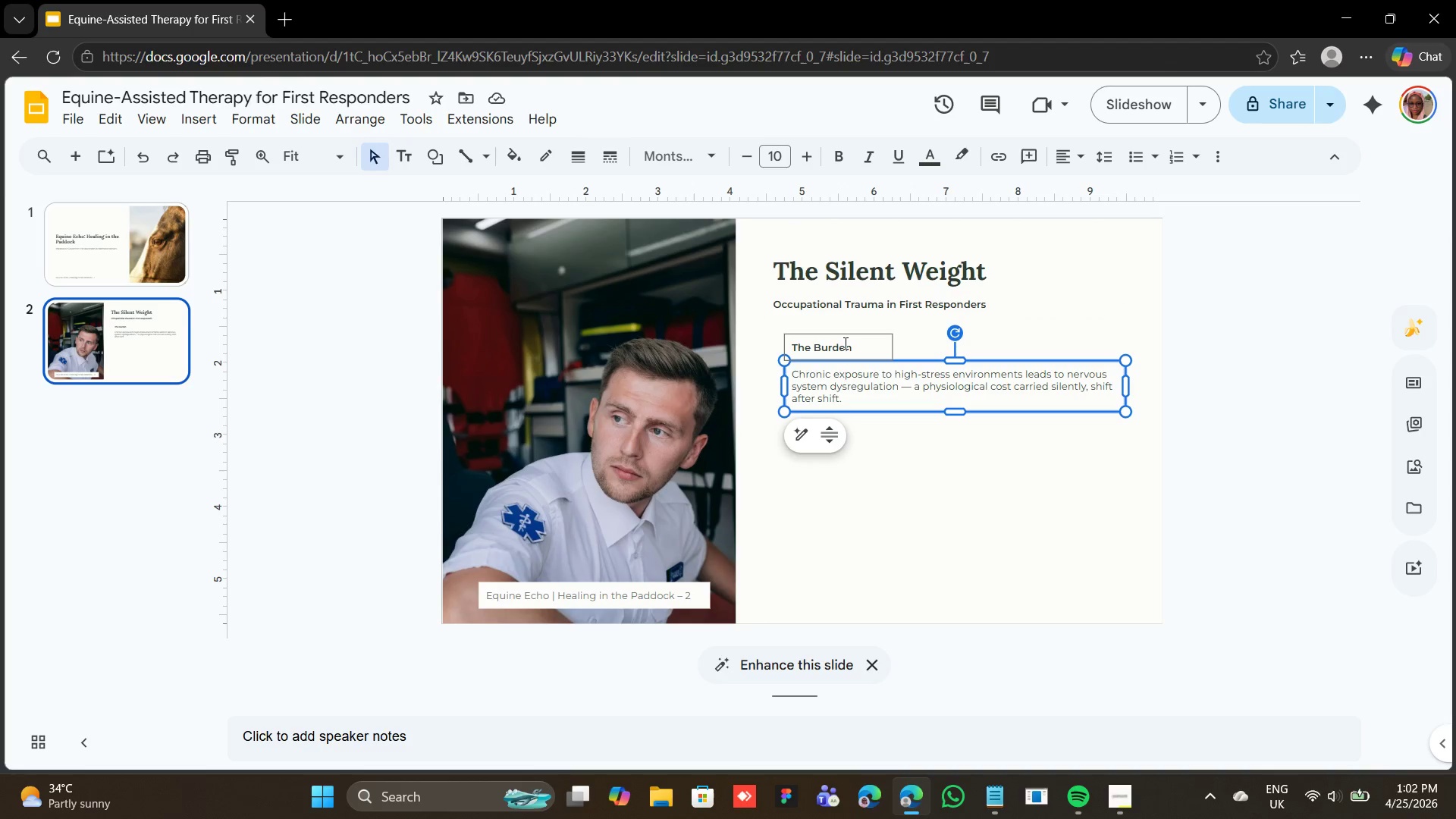 
wait(10.31)
 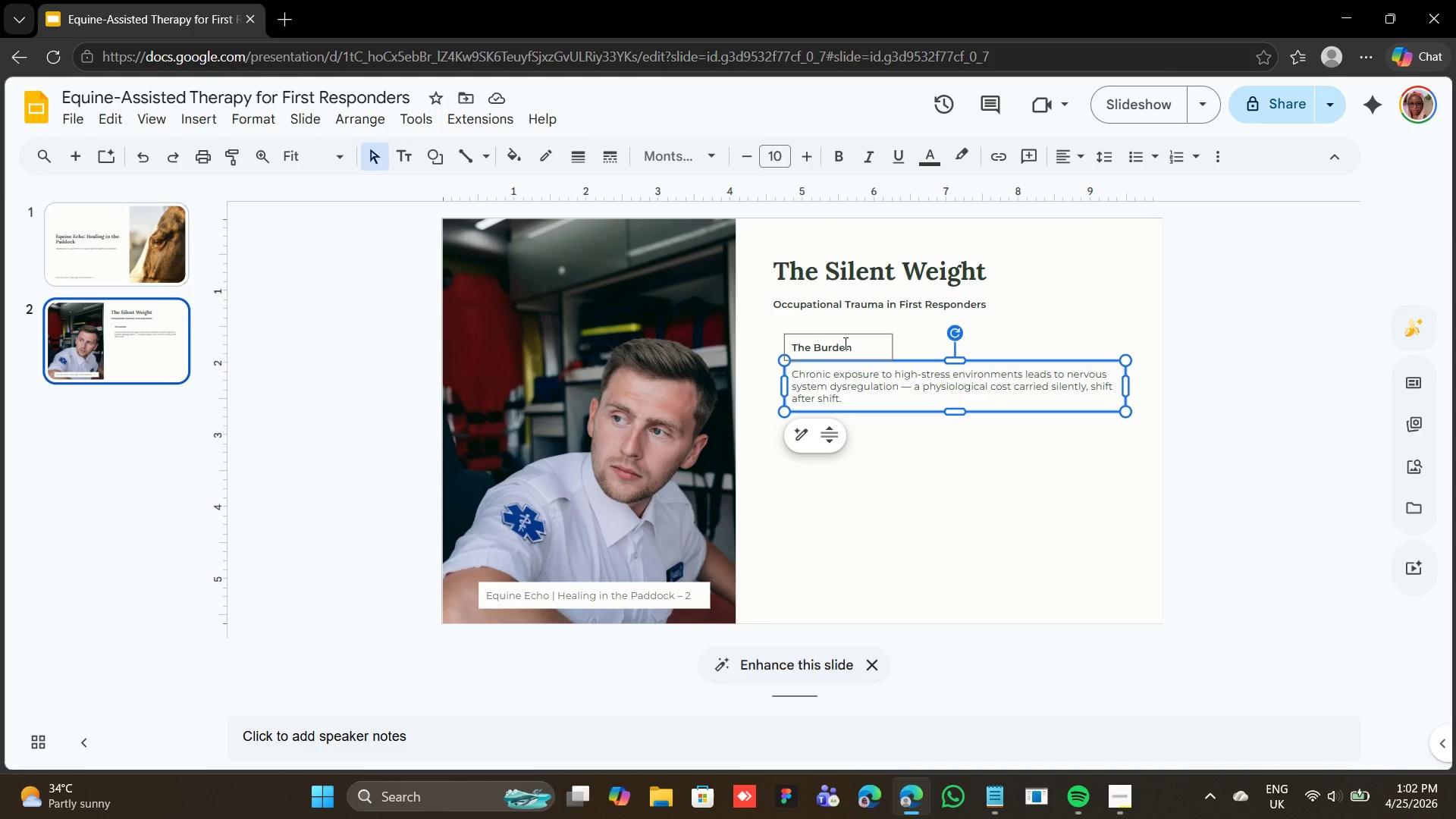 
left_click_drag(start_coordinate=[1123, 388], to_coordinate=[1116, 391])
 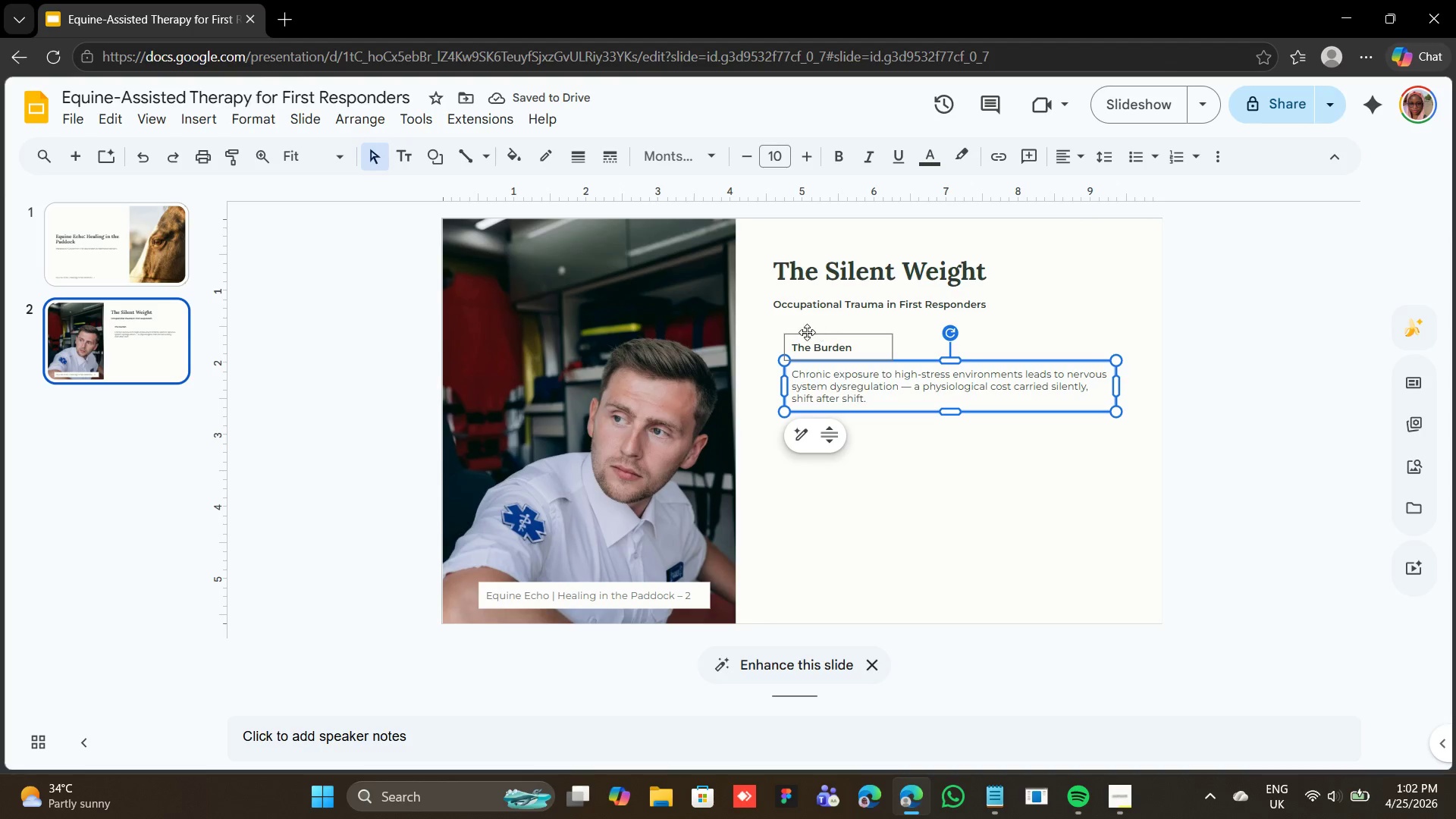 
wait(12.77)
 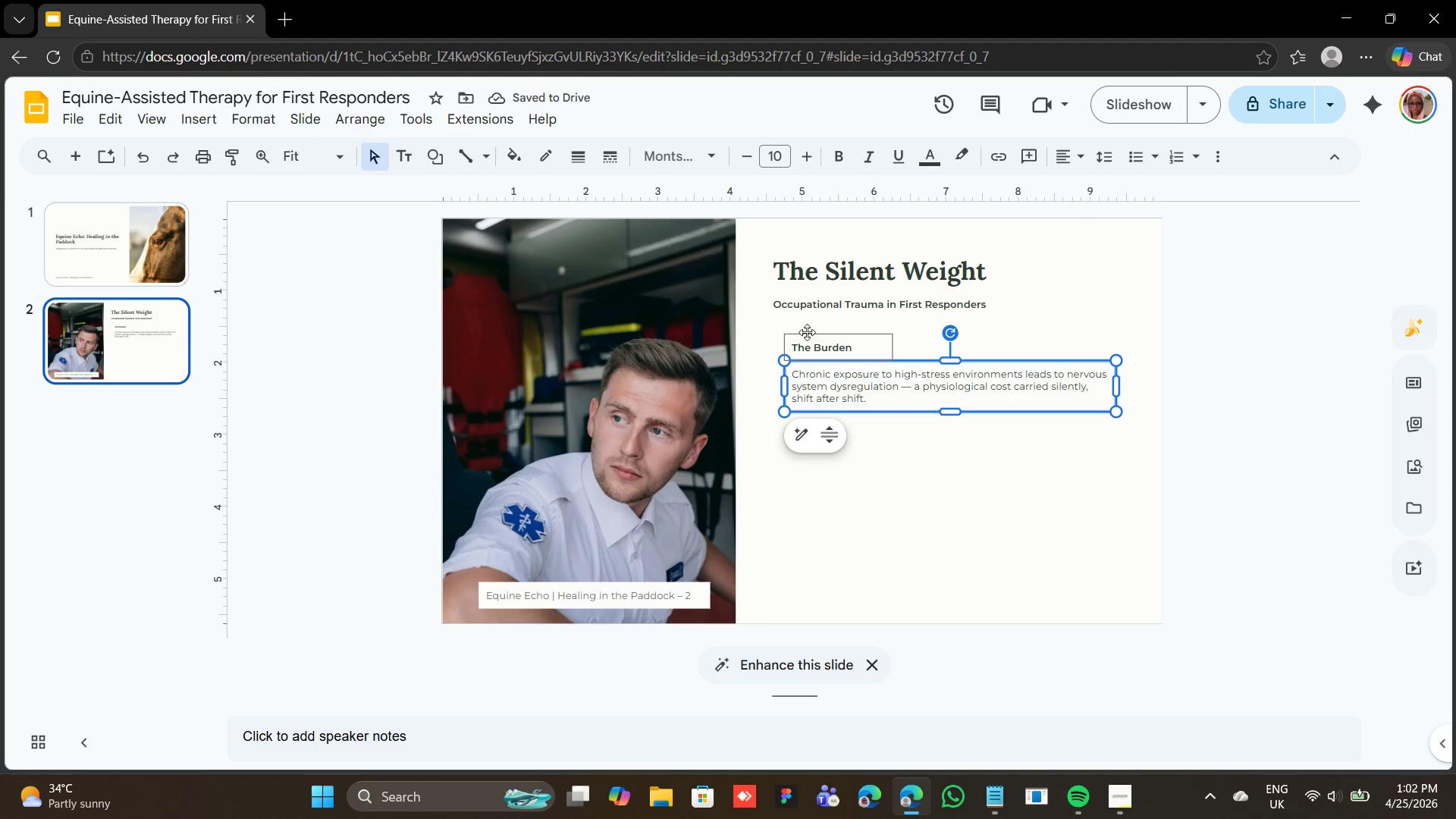 
left_click([430, 158])
 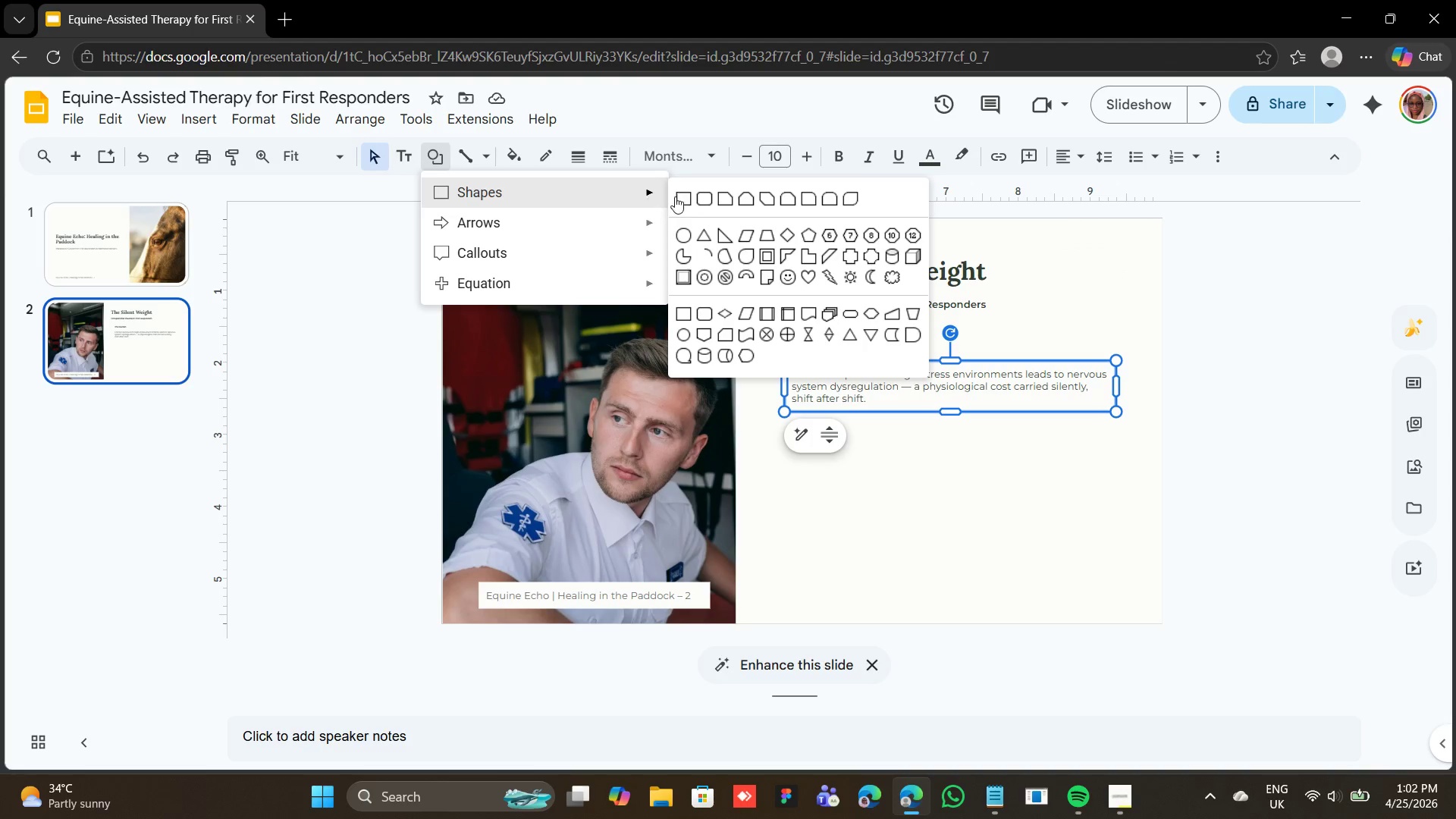 
left_click([687, 199])
 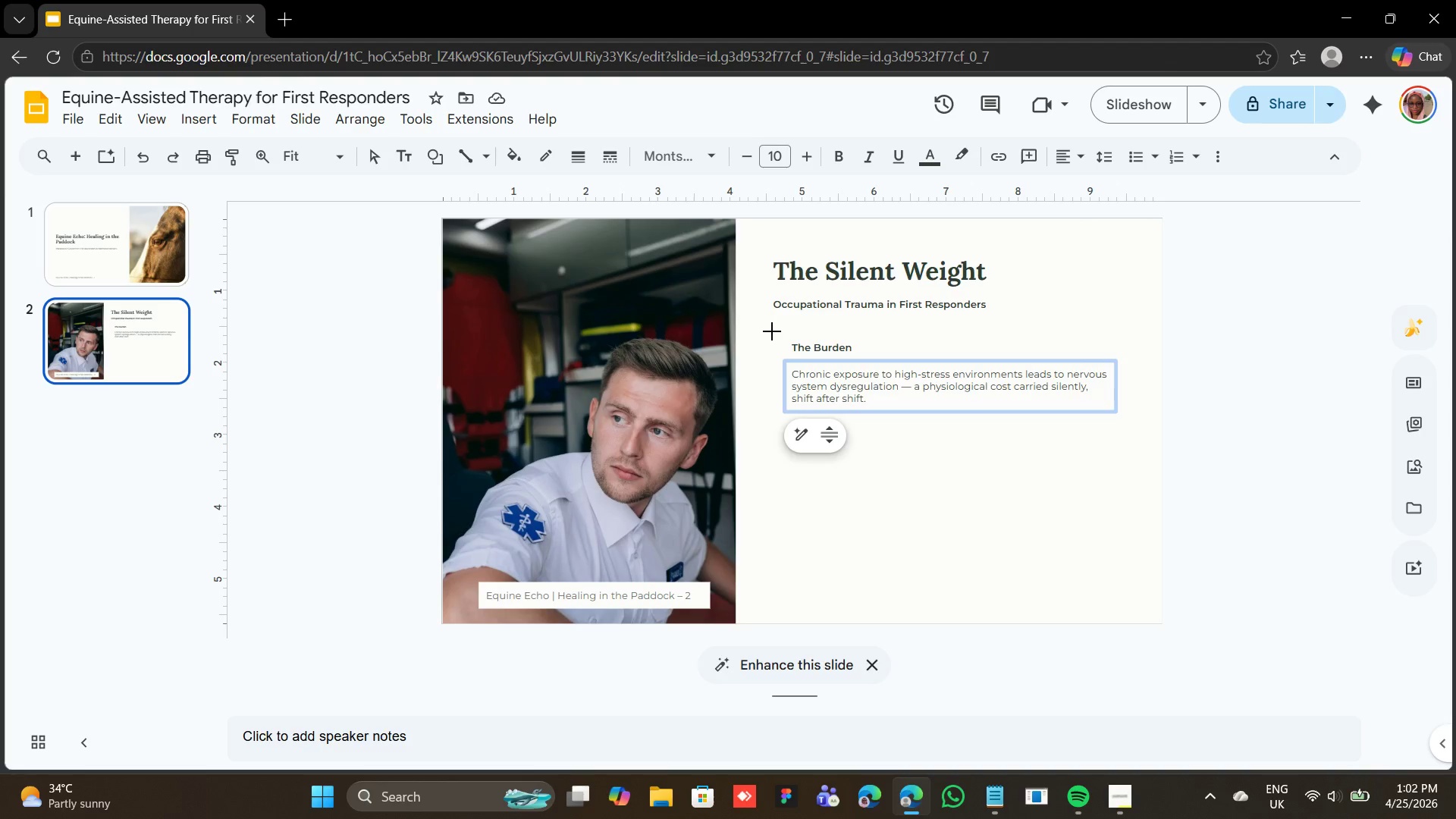 
left_click_drag(start_coordinate=[770, 335], to_coordinate=[1125, 426])
 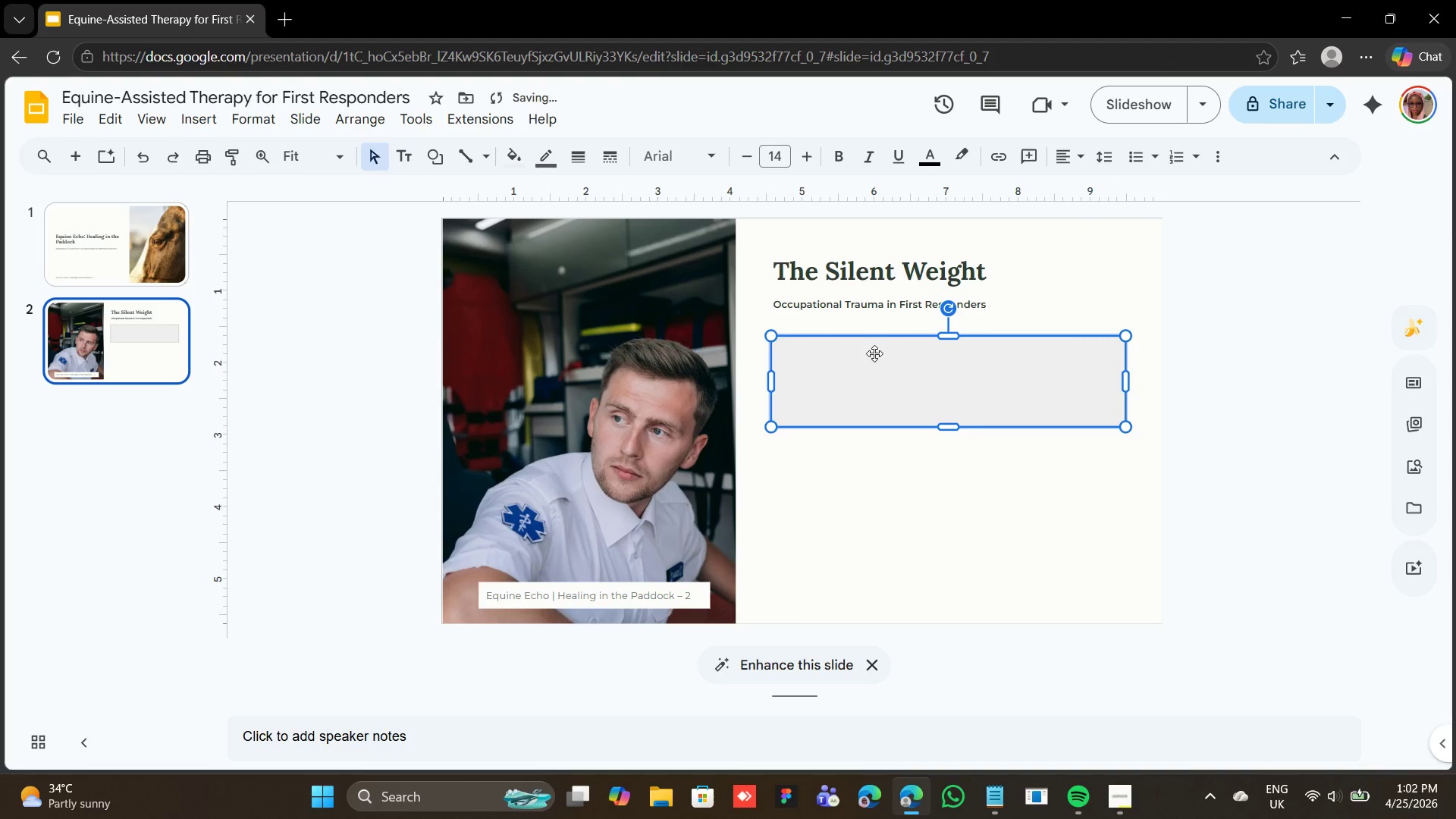 
right_click([874, 353])
 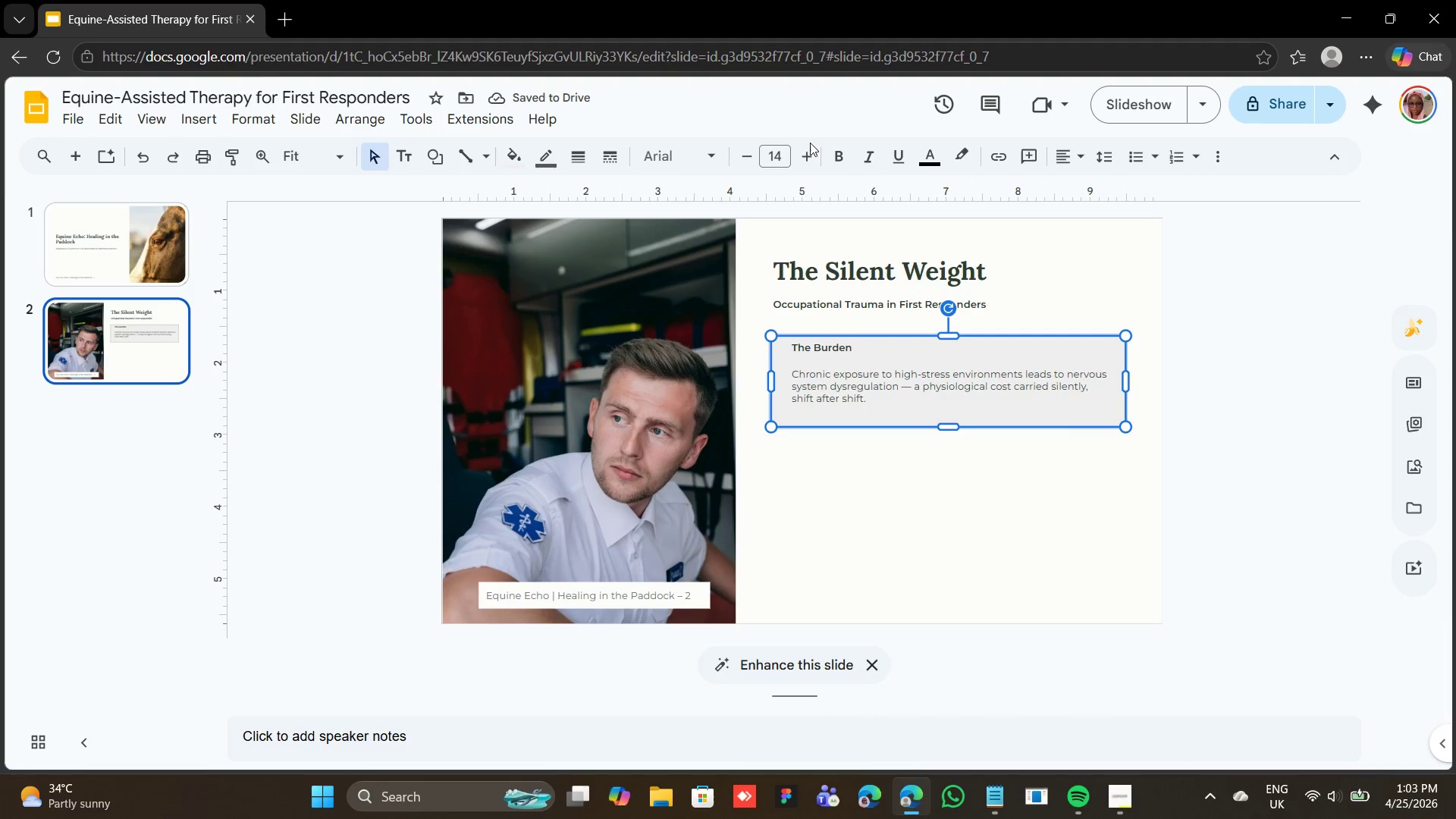 
wait(7.53)
 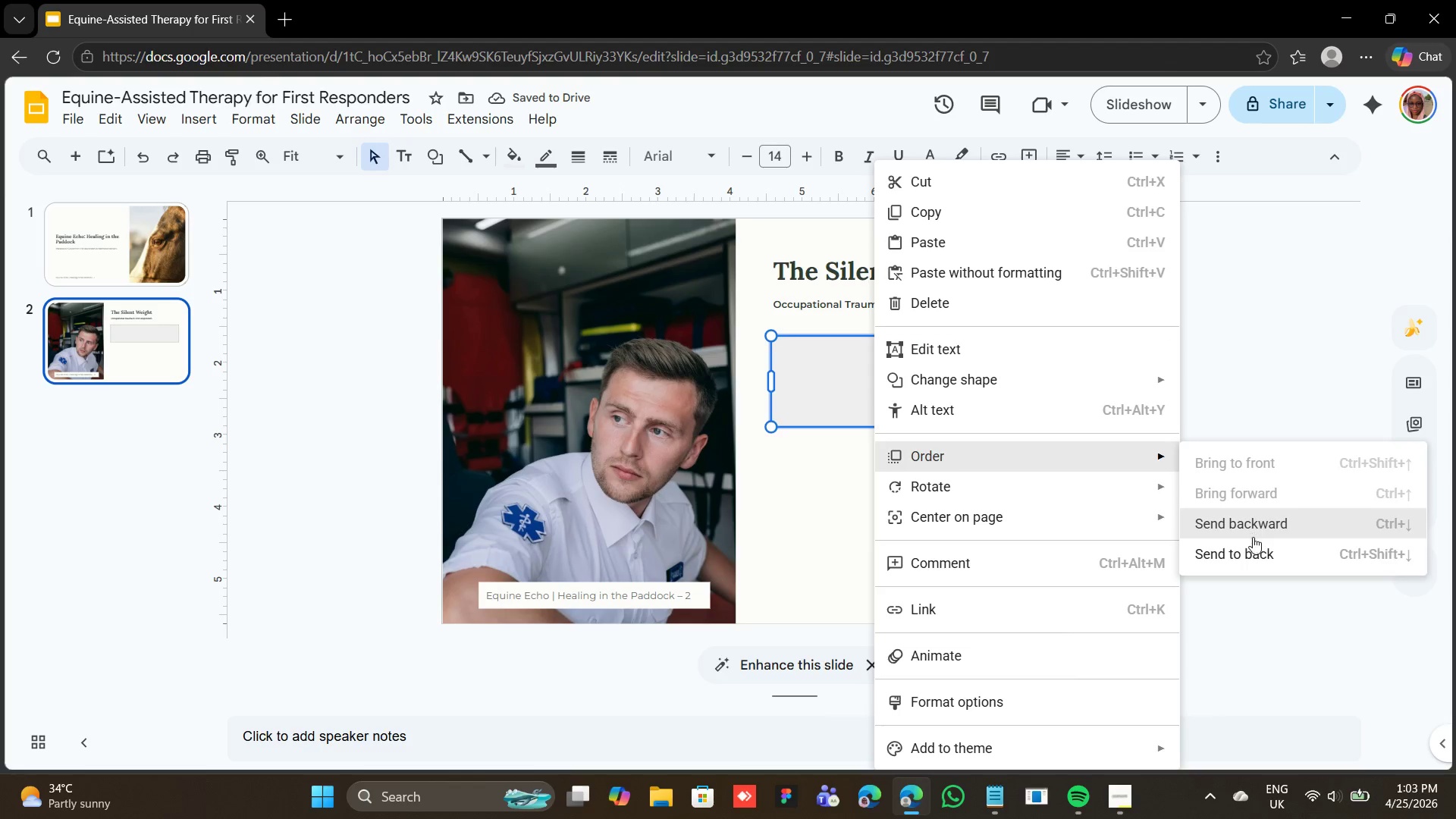 
left_click([508, 167])
 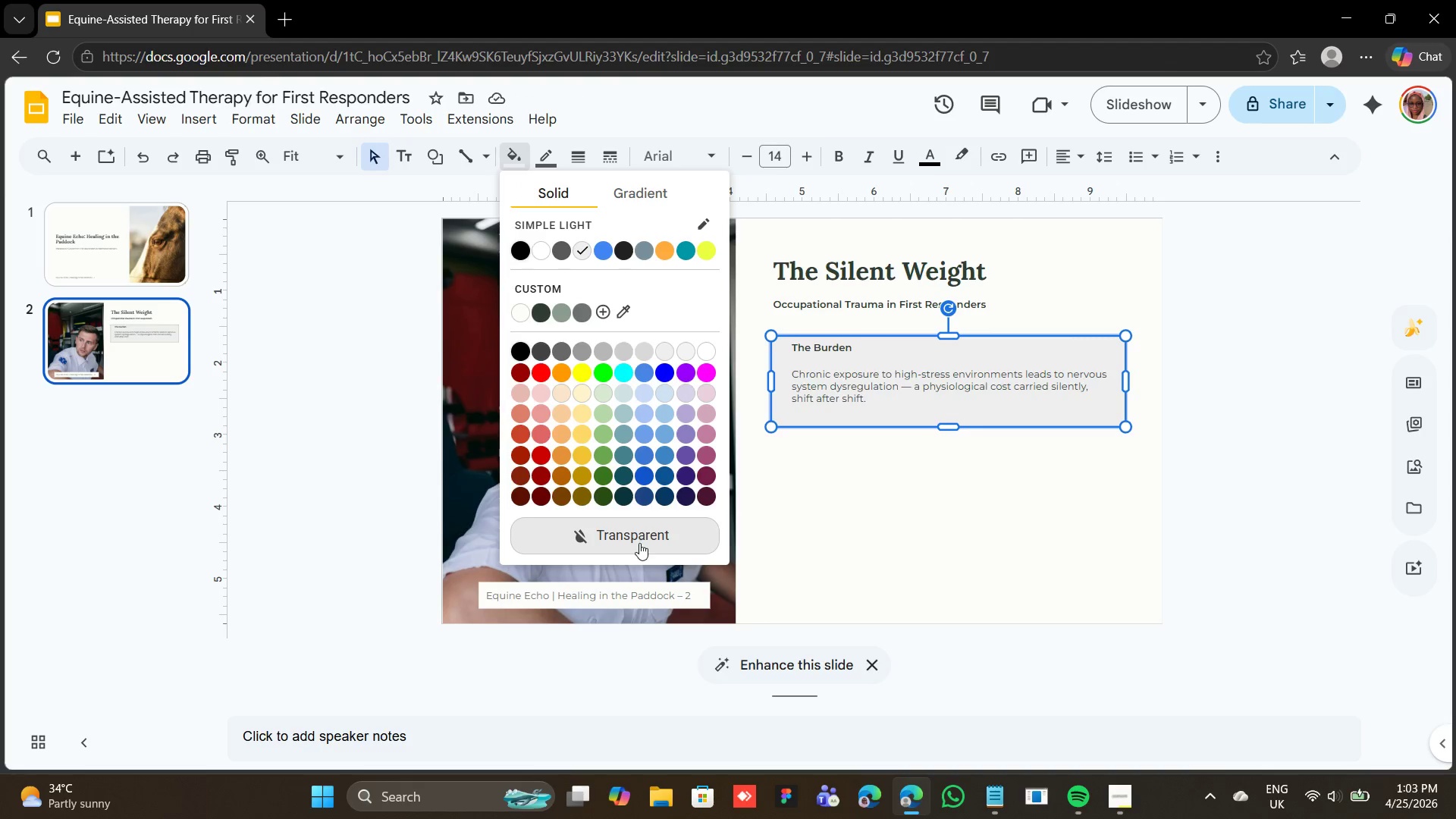 
left_click([637, 543])
 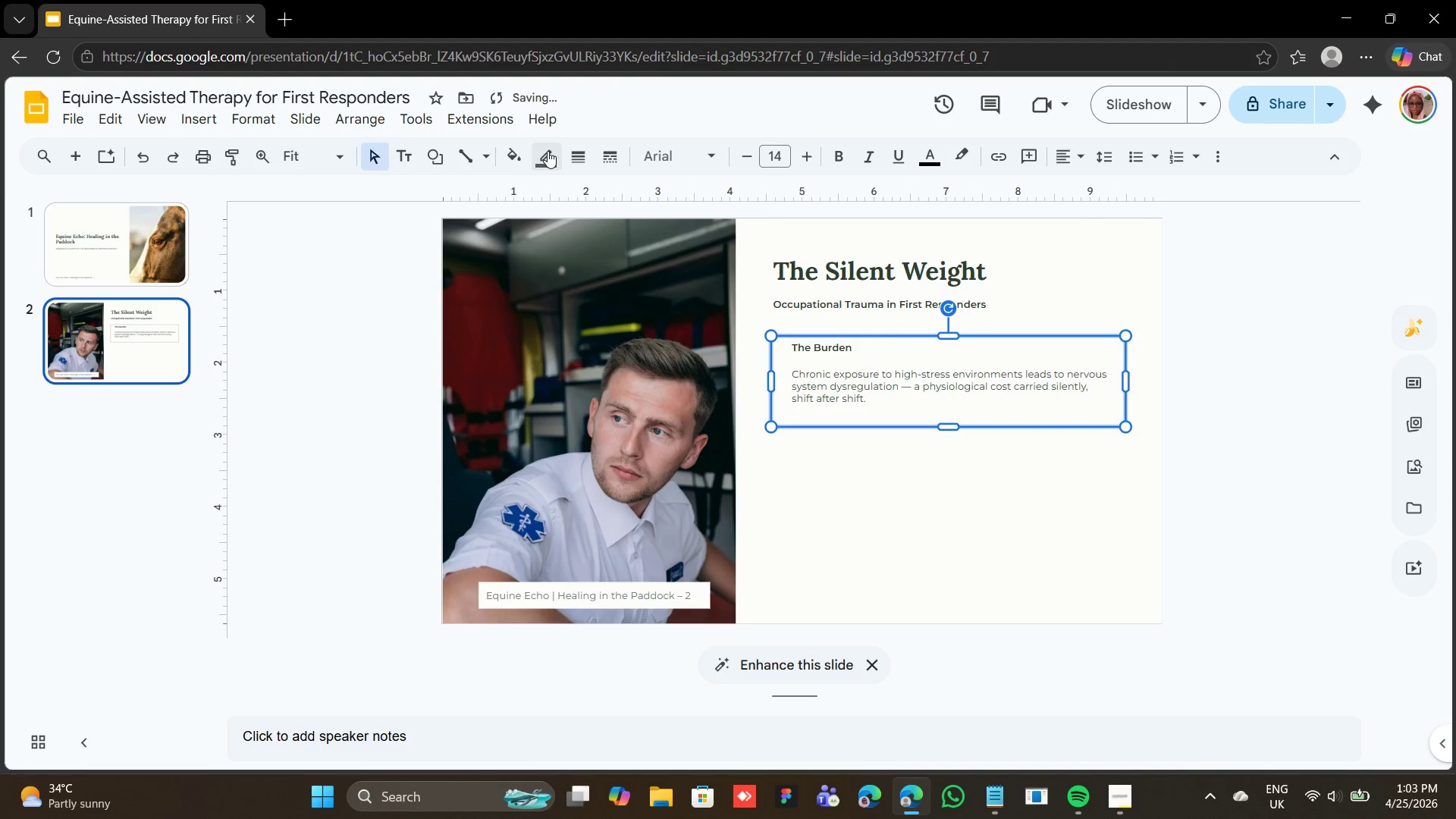 
left_click([548, 151])
 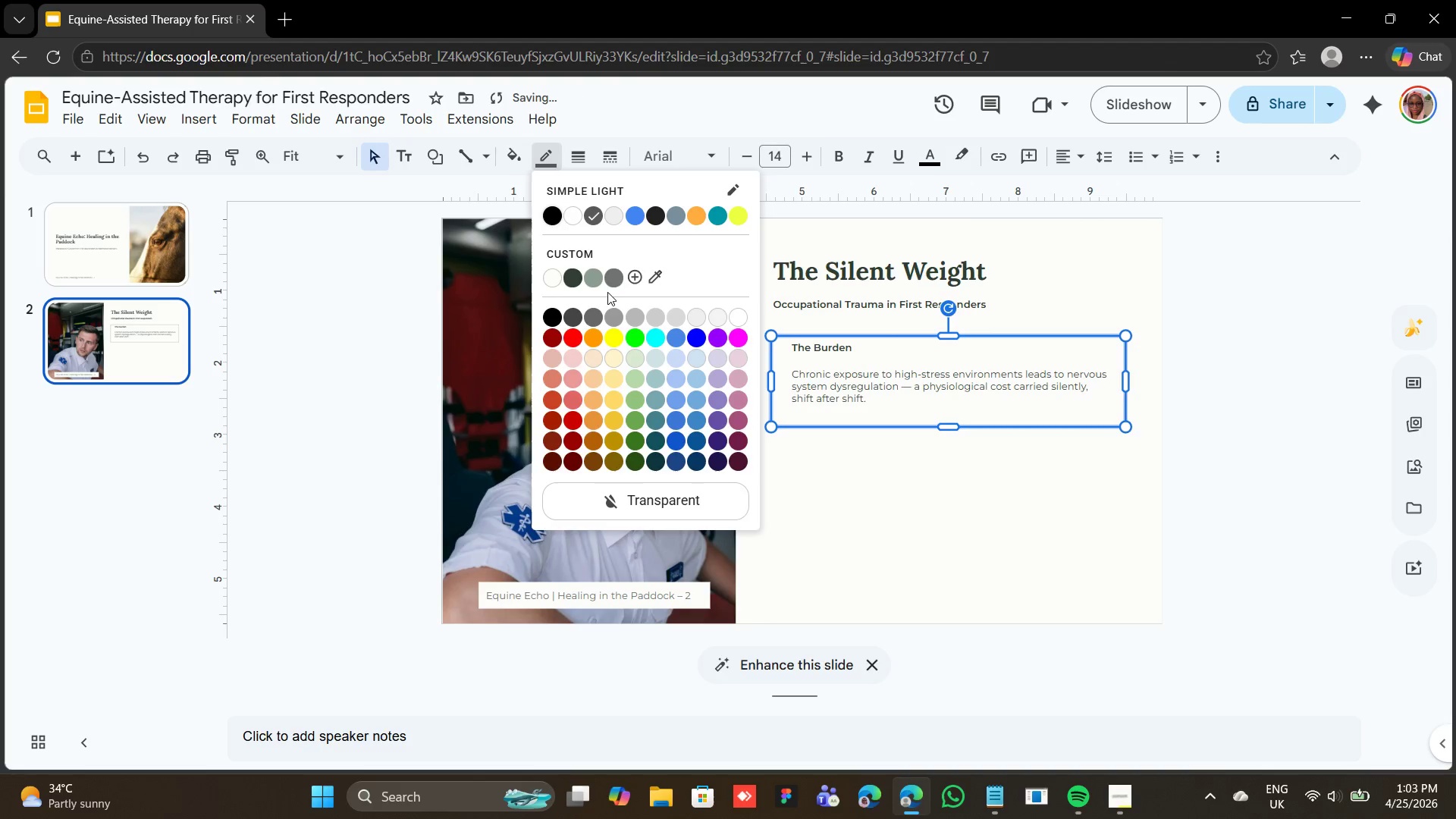 
left_click([595, 279])
 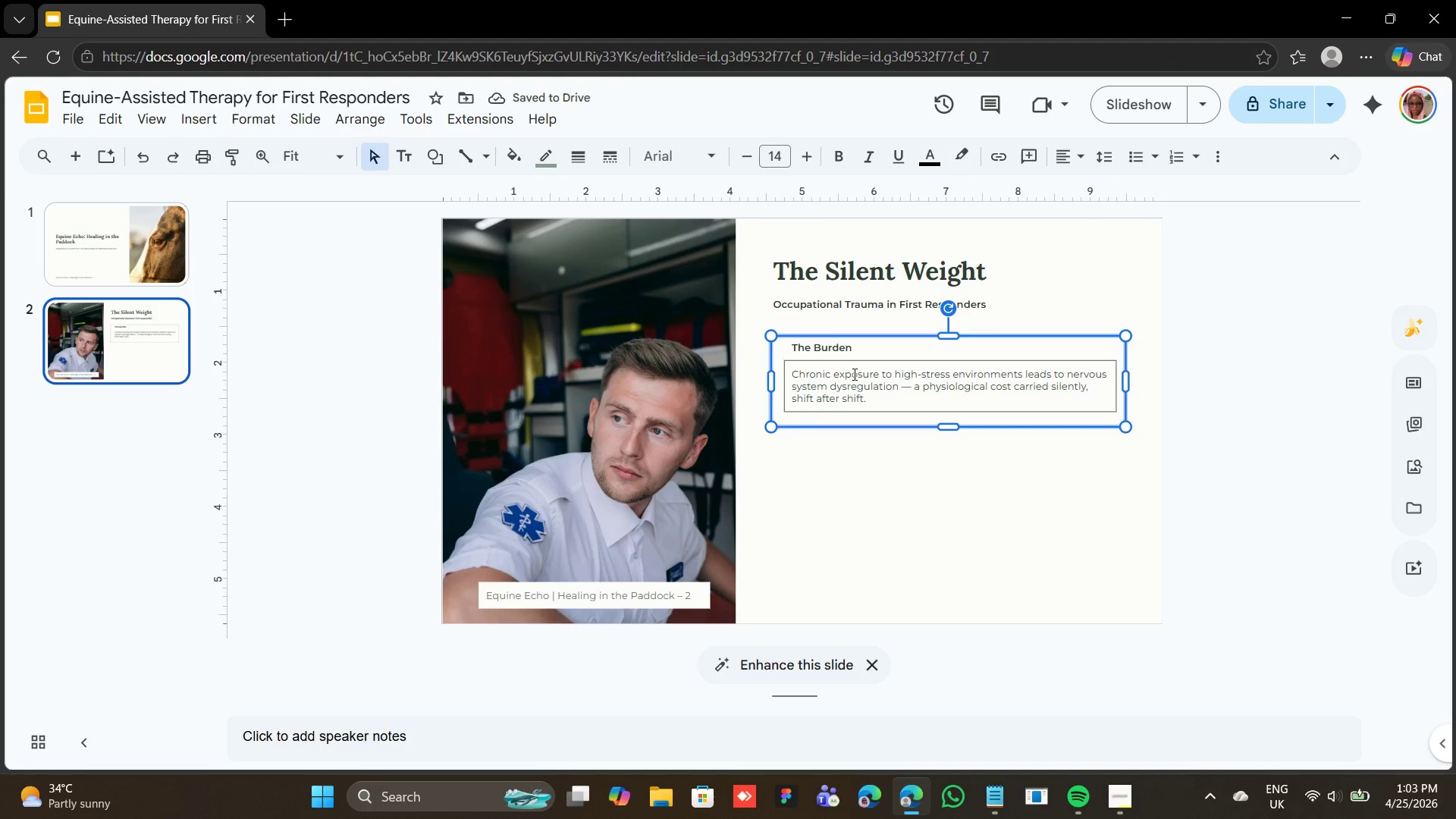 
left_click([855, 358])
 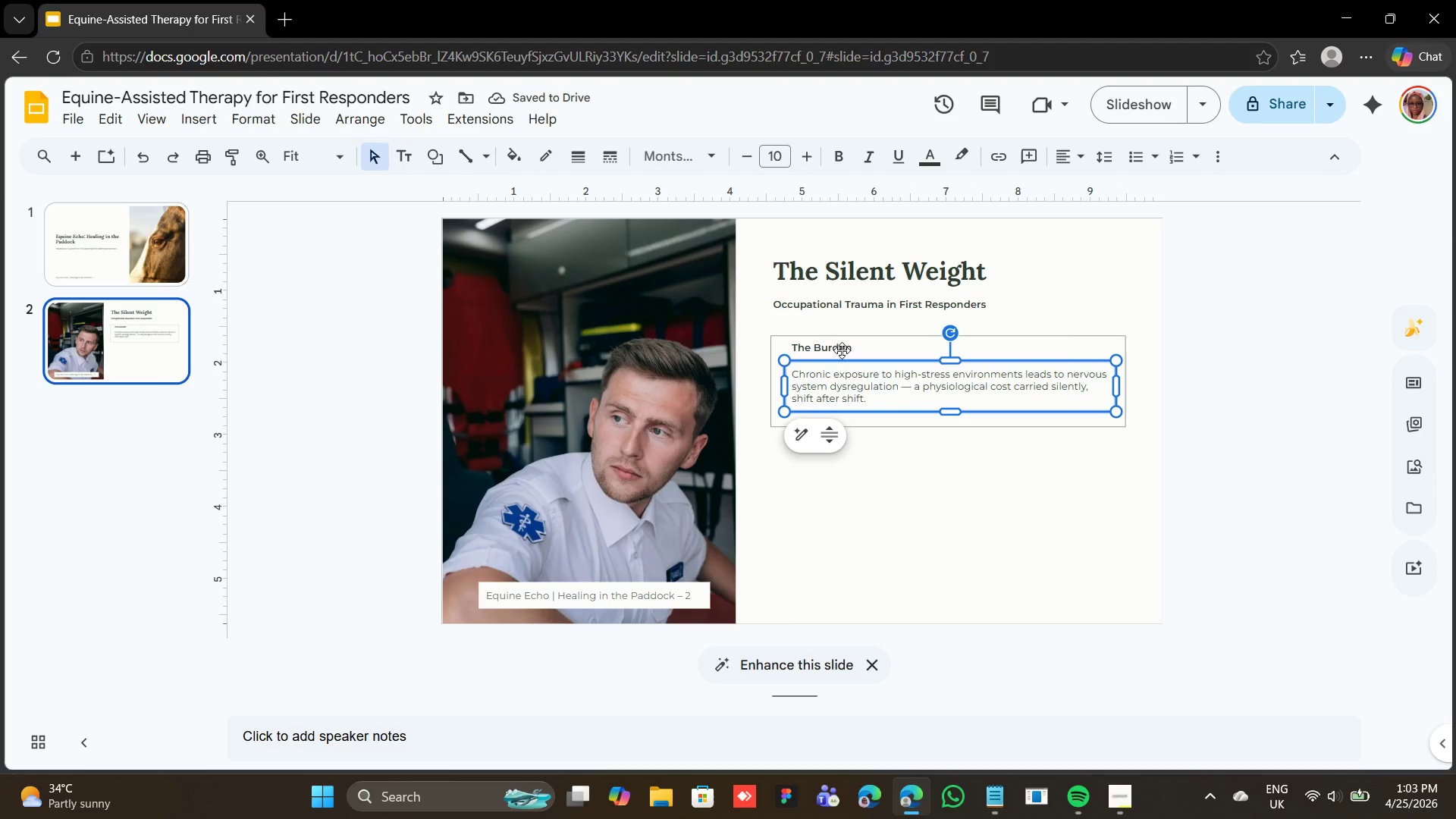 
left_click([841, 348])
 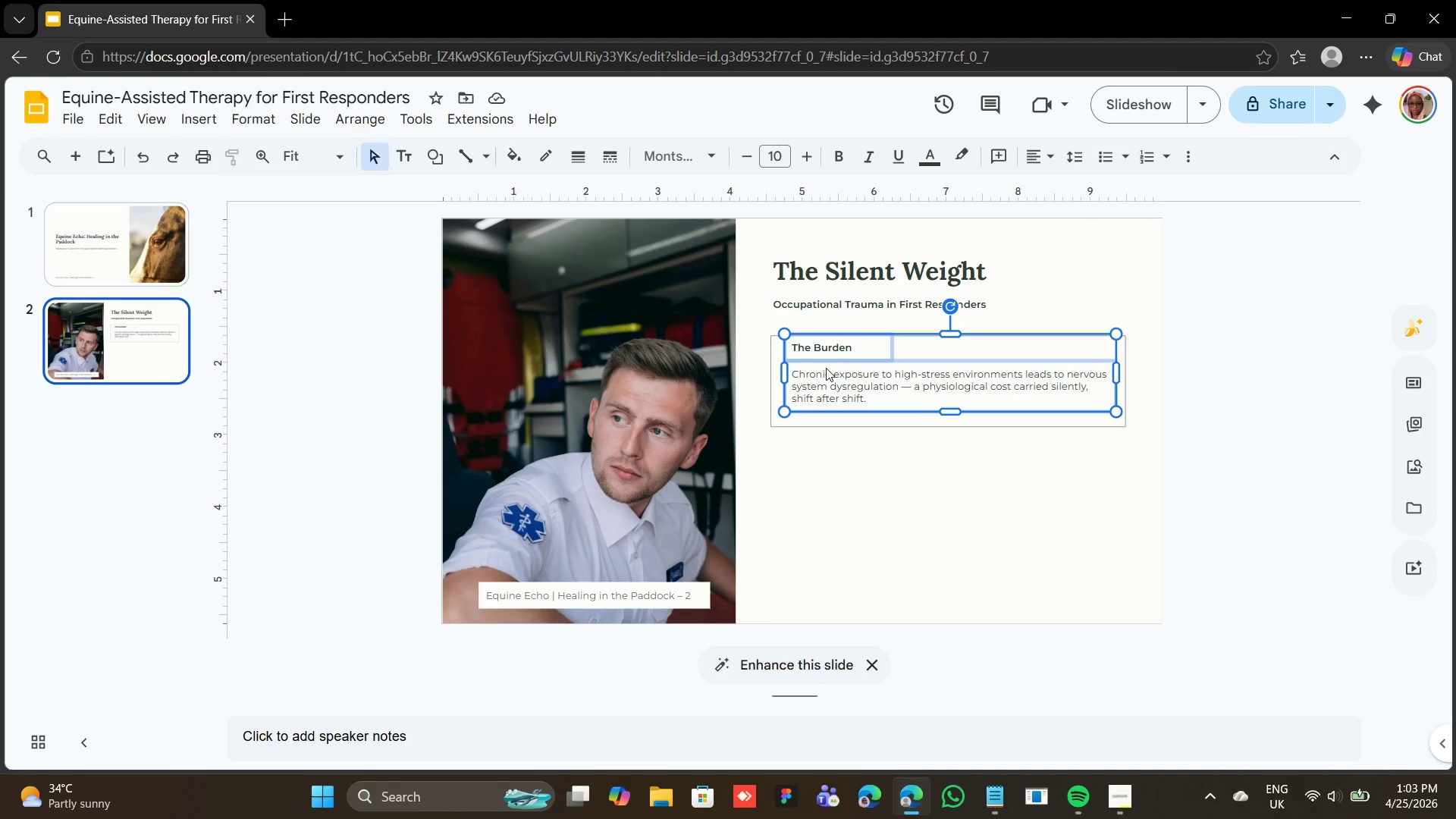 
key(Shift+ArrowDown)
 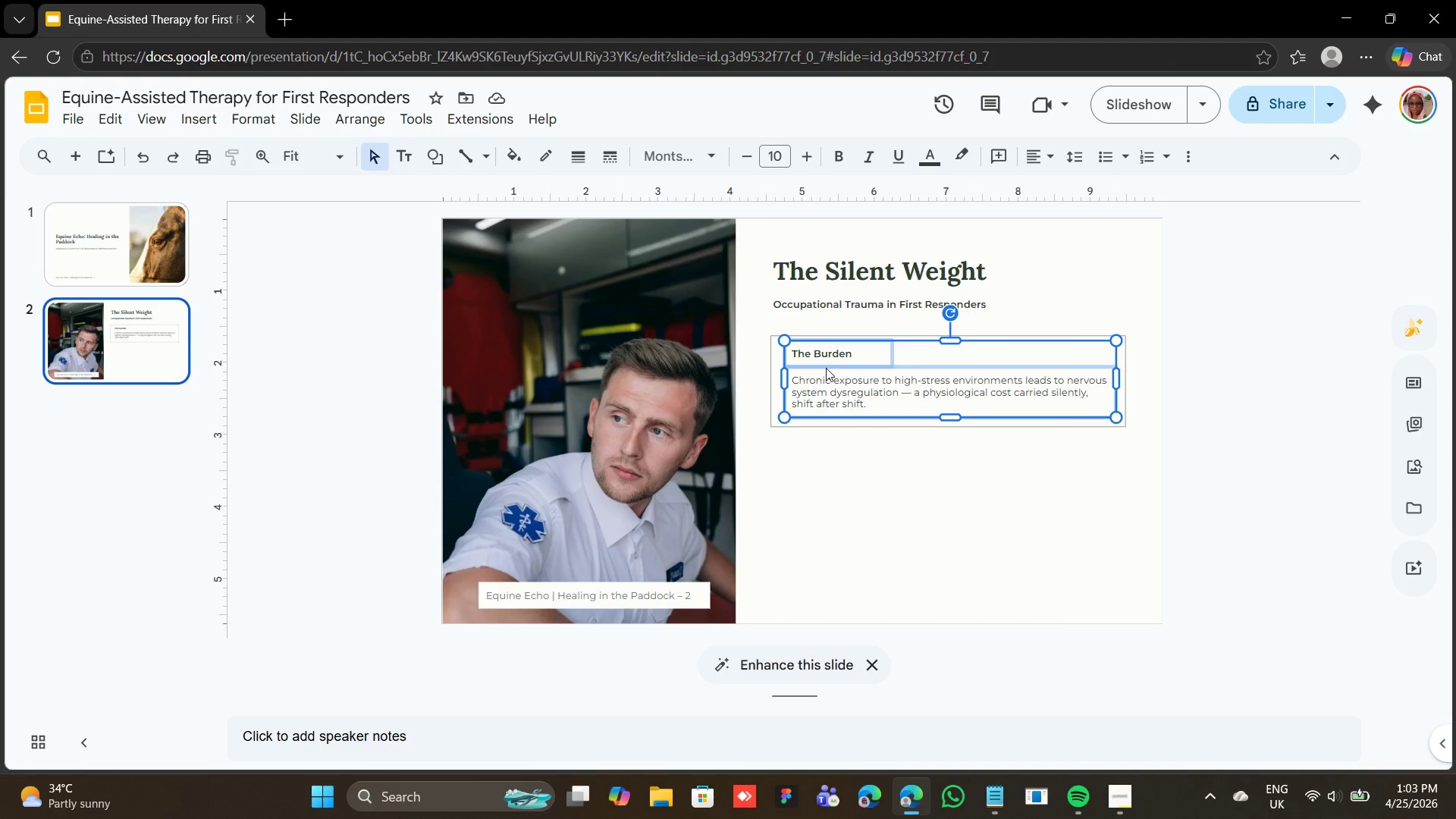 
wait(7.75)
 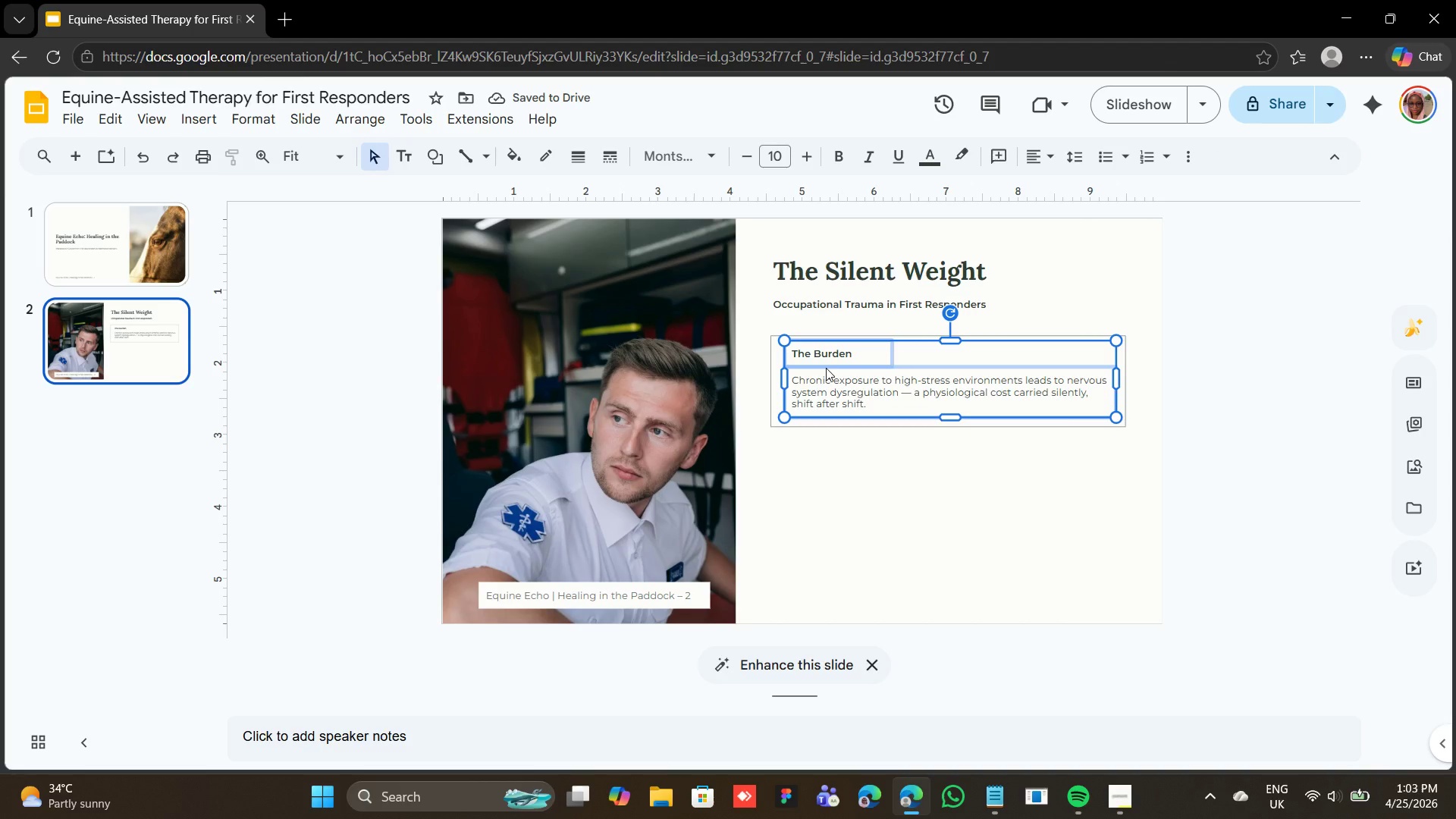 
key(ArrowDown)
 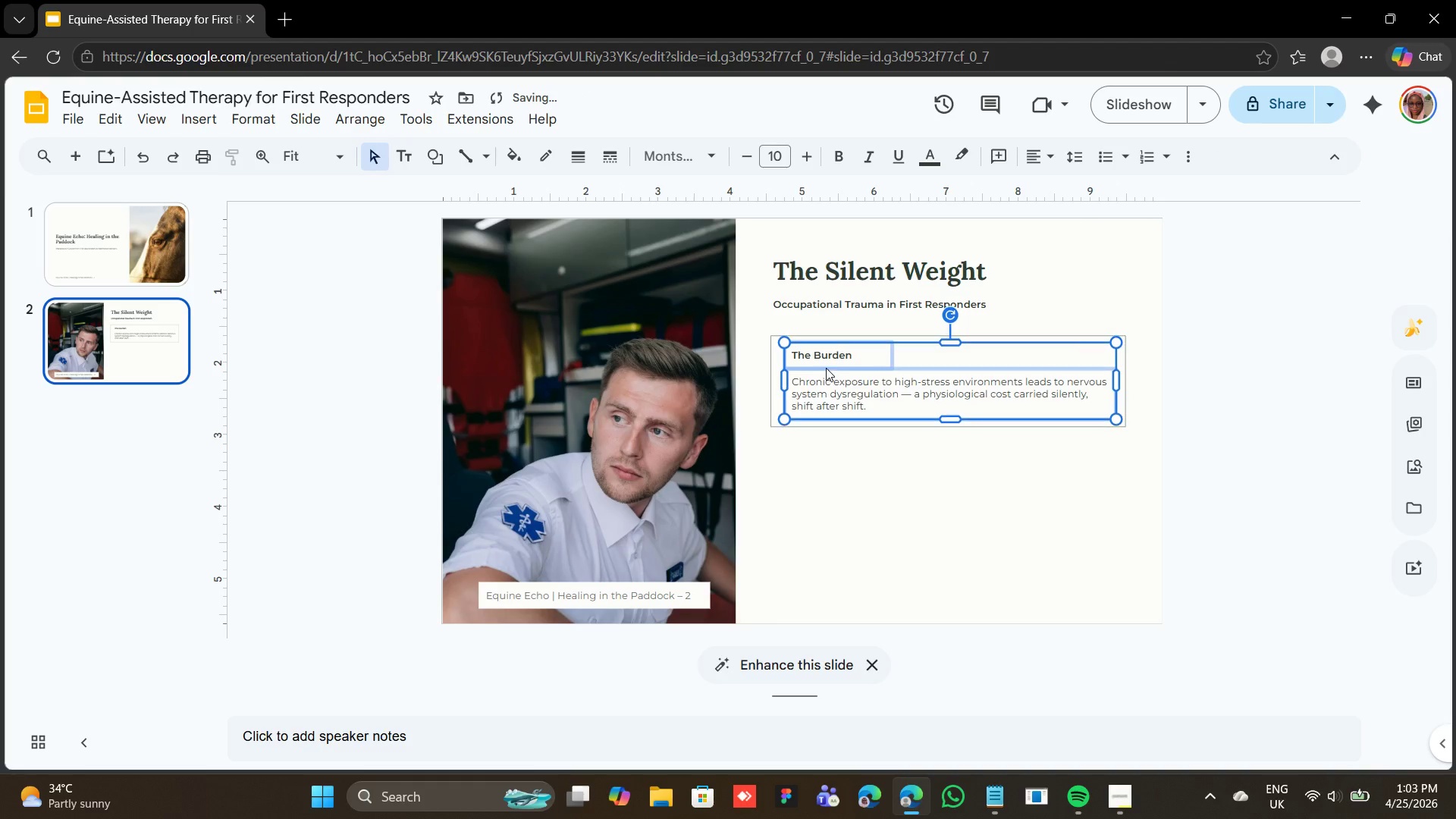 
key(ArrowDown)
 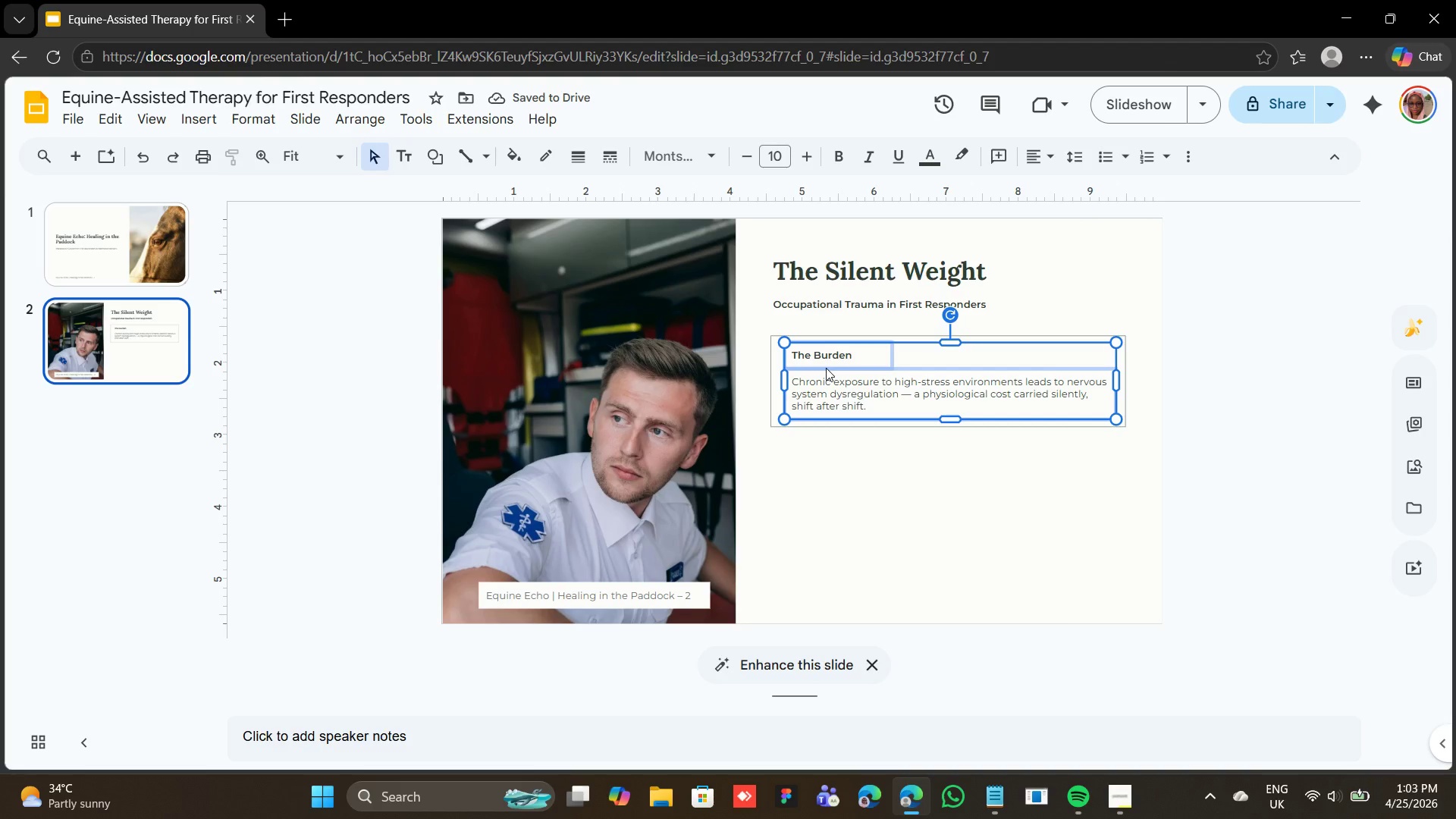 
wait(5.2)
 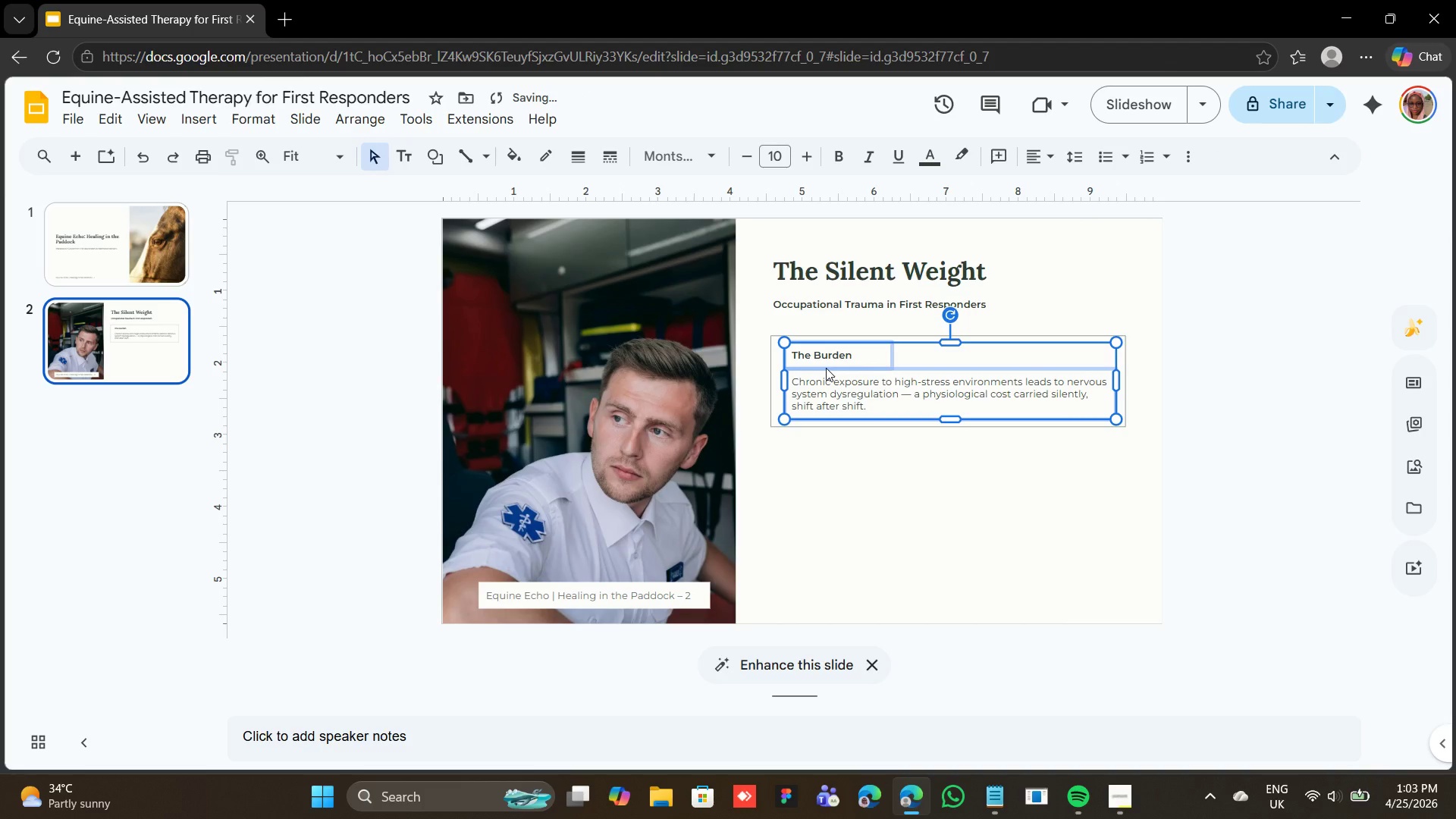 
key(ArrowDown)
 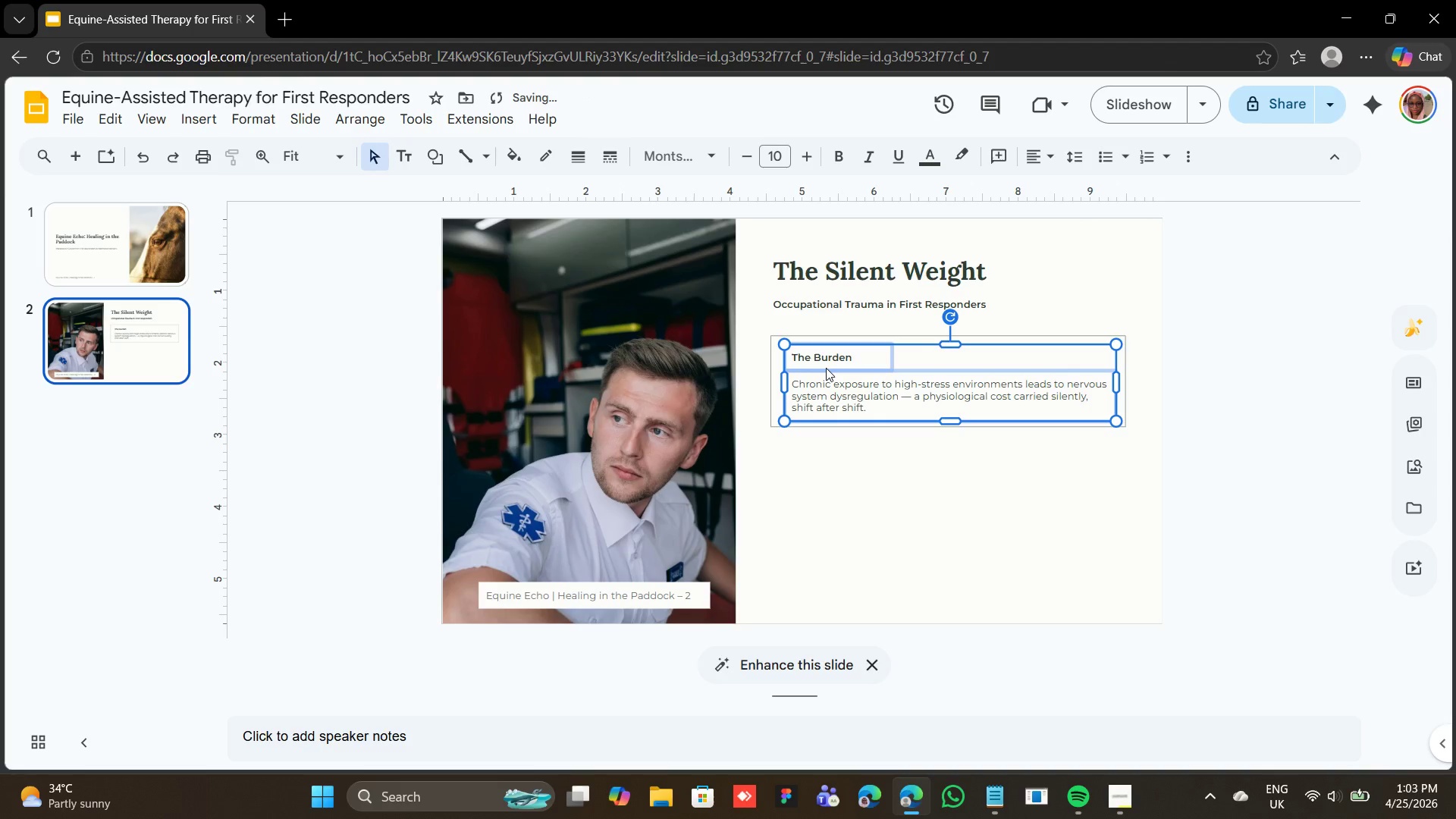 
key(ArrowDown)
 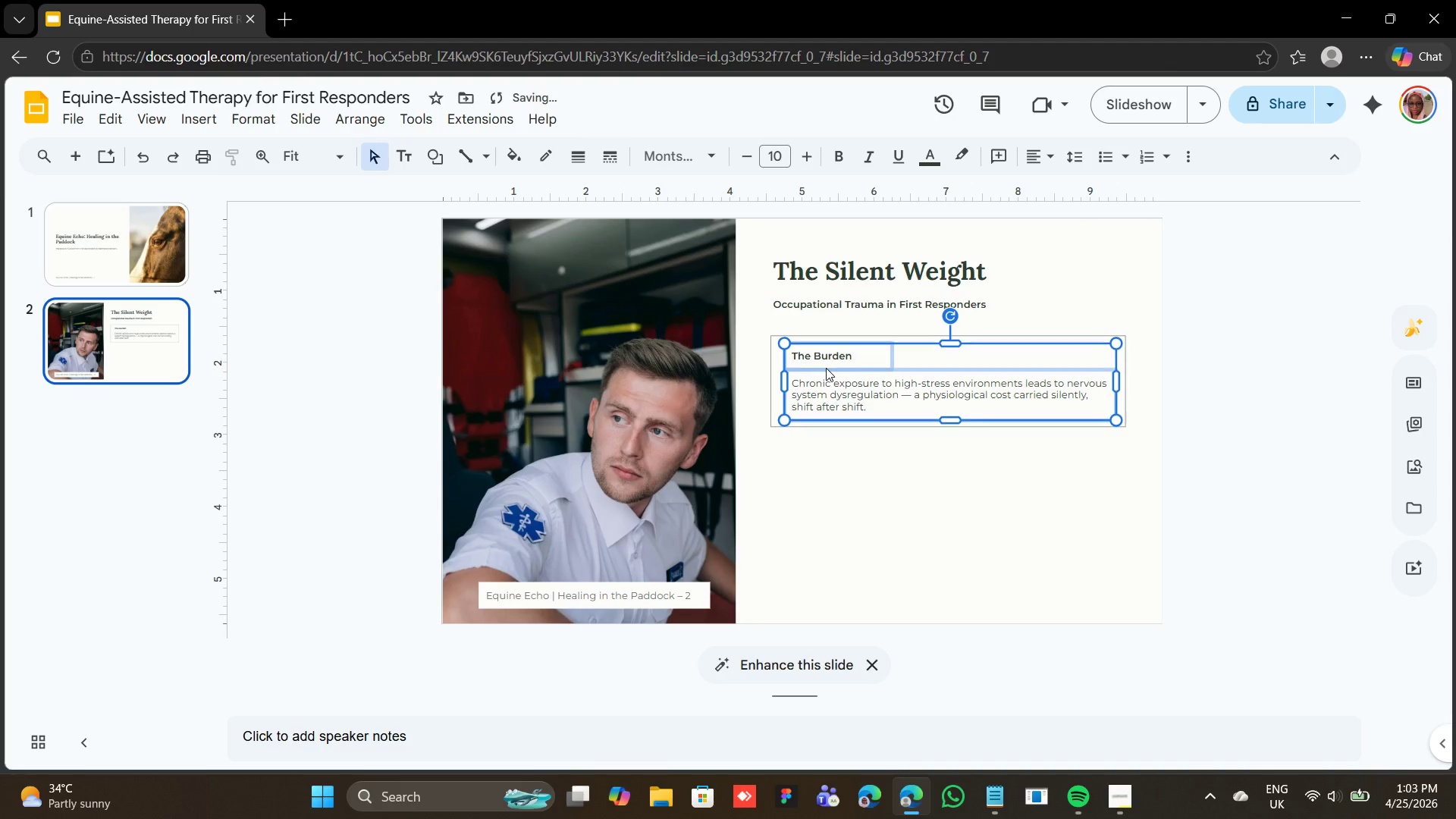 
key(ArrowUp)
 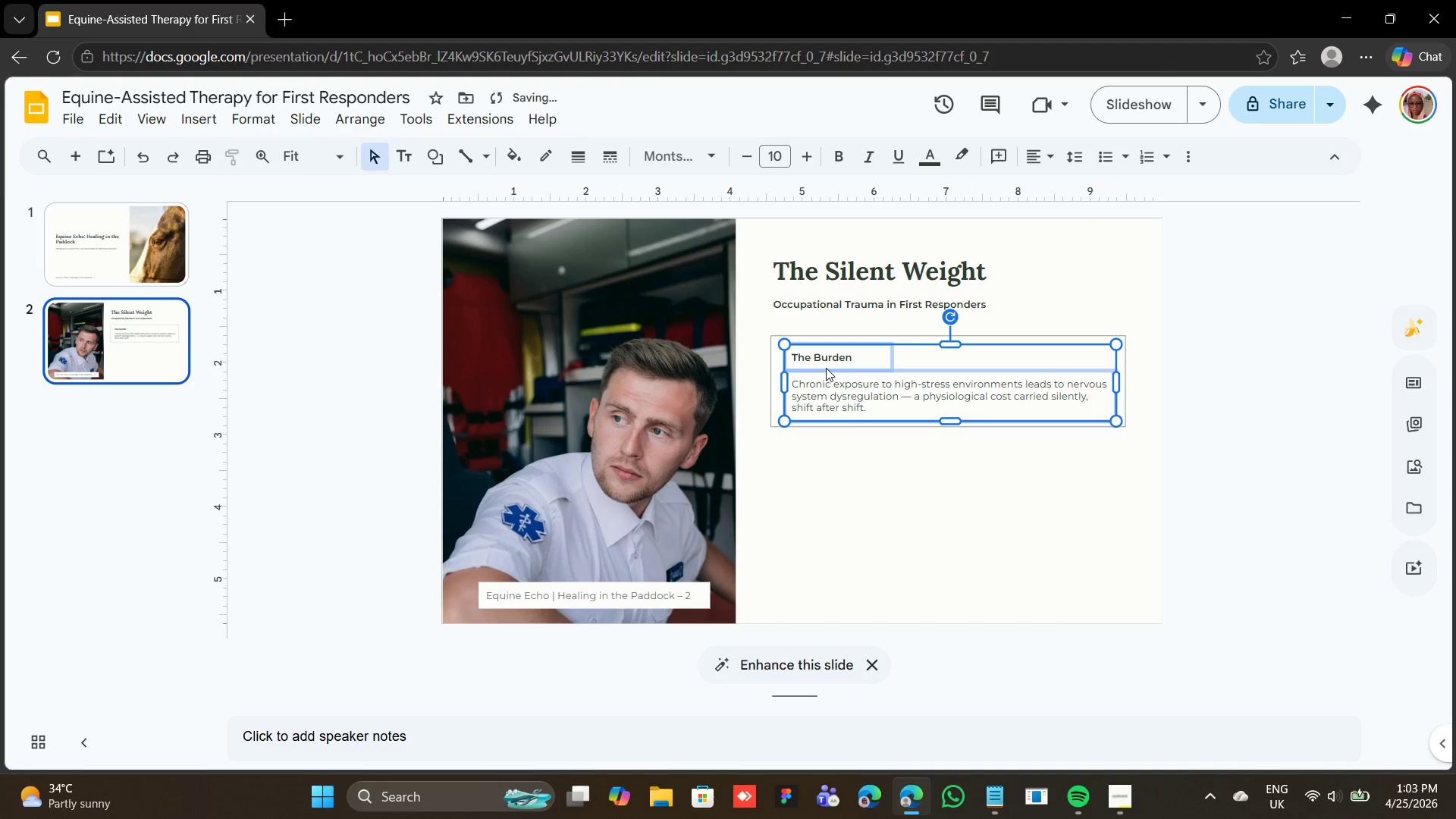 
key(ArrowDown)
 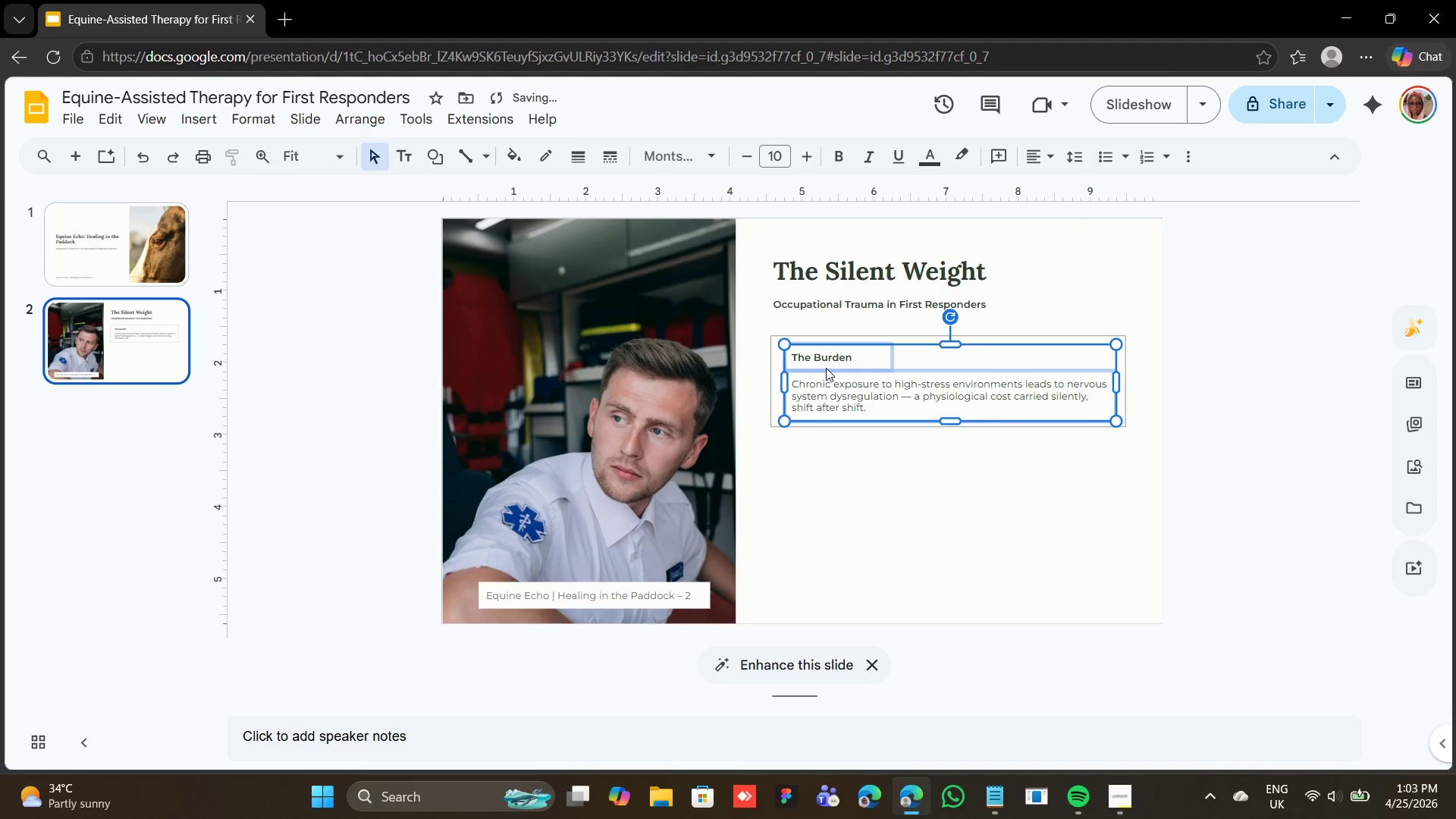 
key(ArrowLeft)
 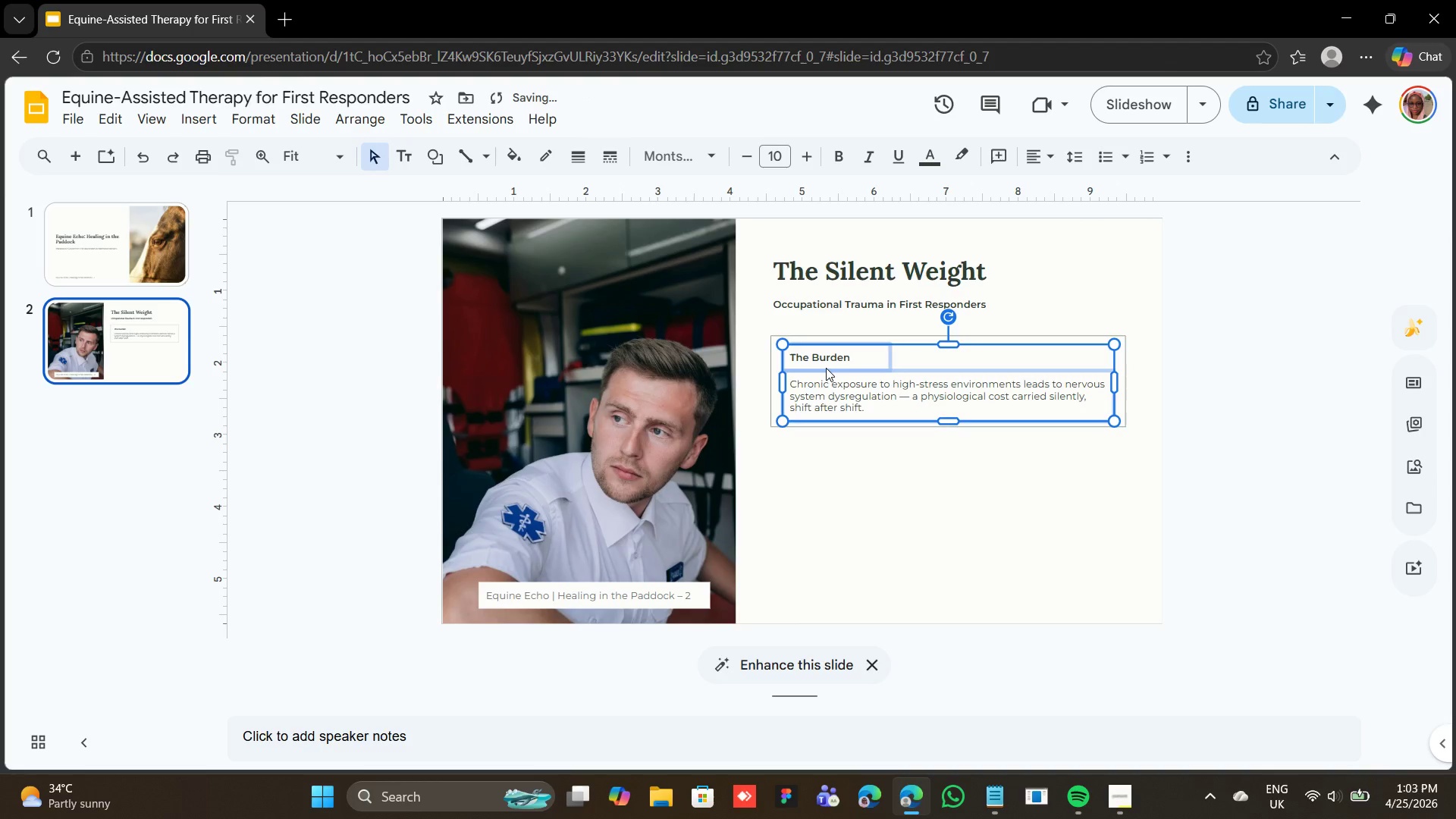 
key(ArrowLeft)
 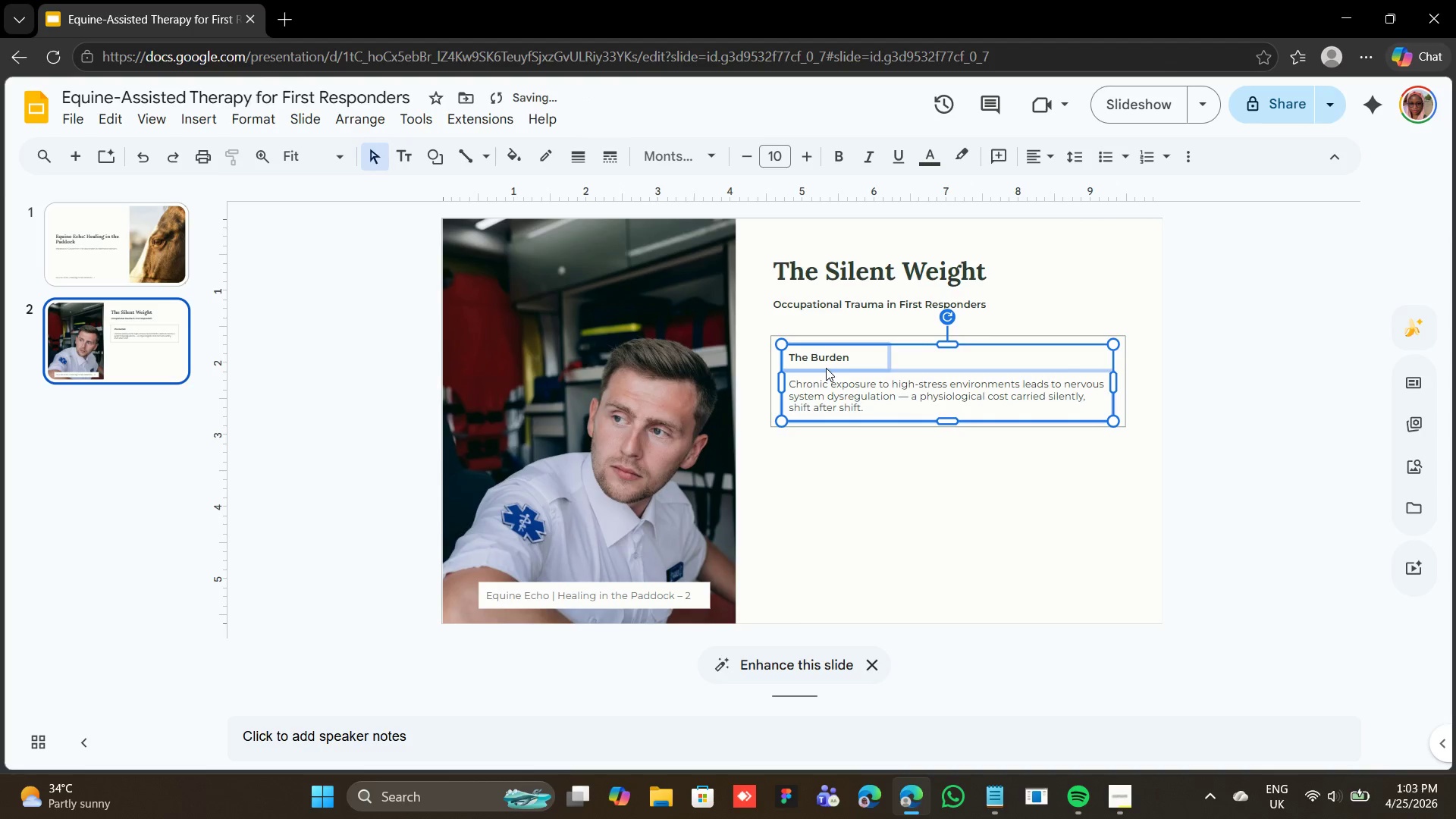 
key(ArrowLeft)
 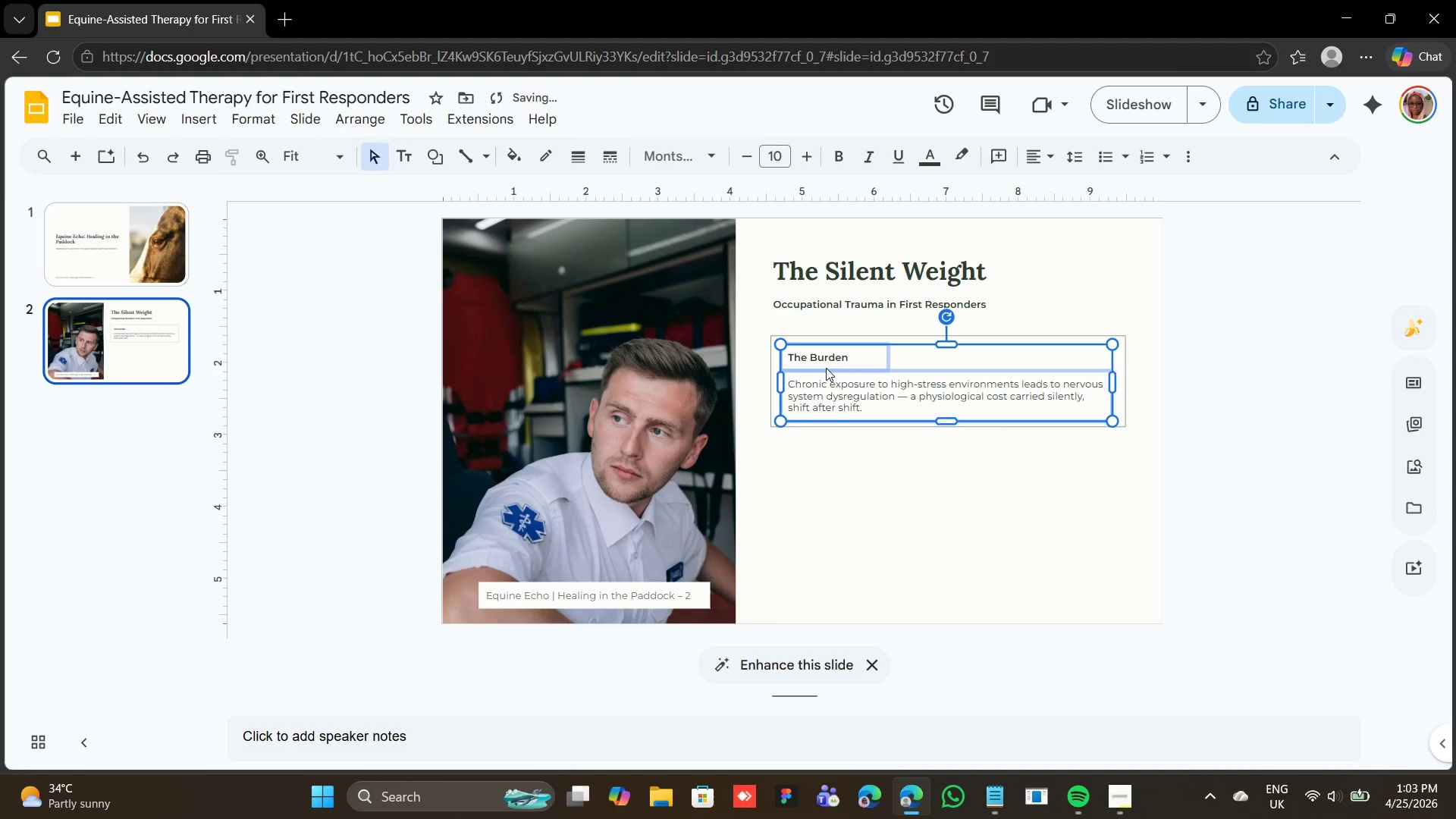 
key(ArrowLeft)
 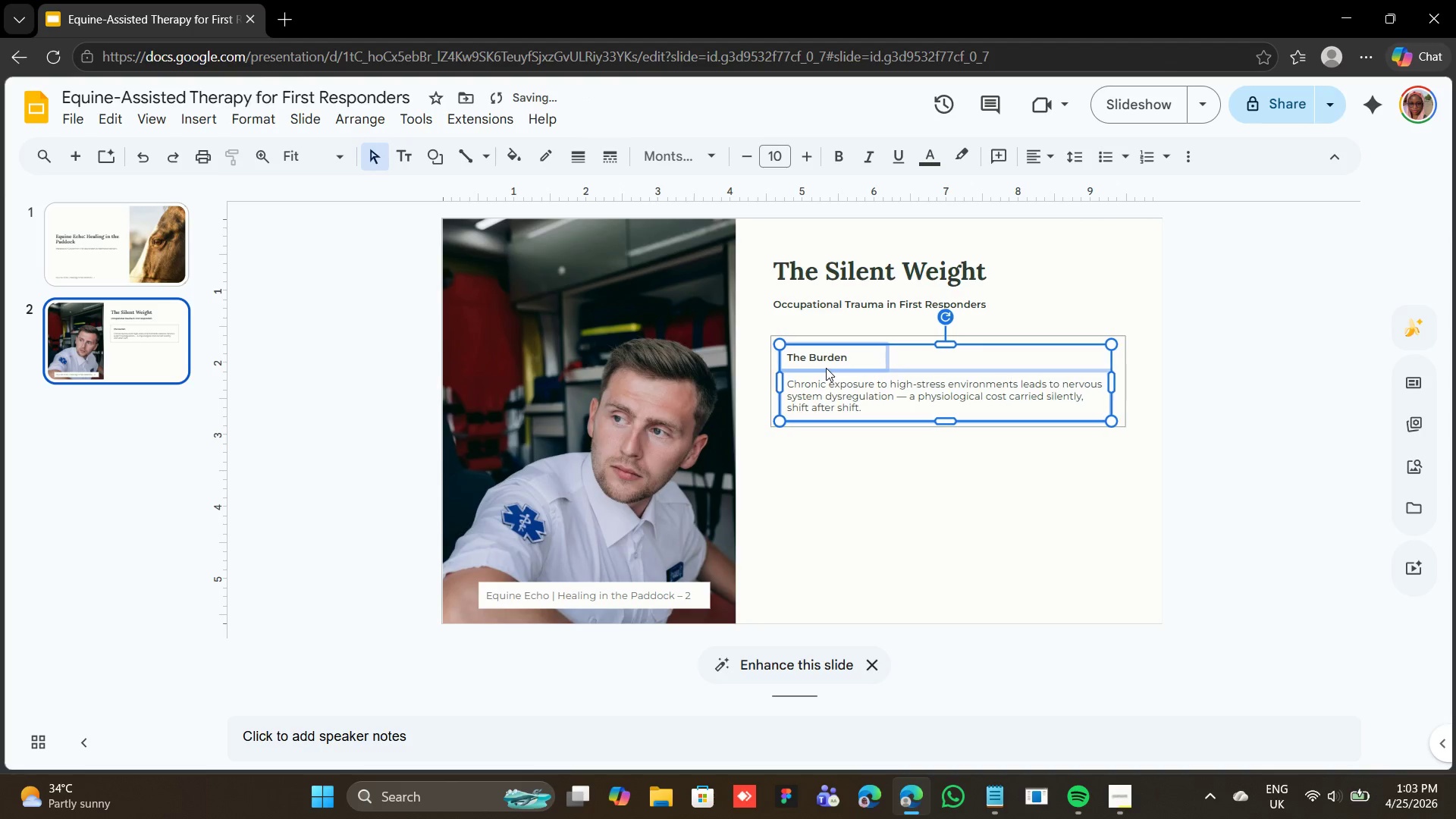 
key(ArrowLeft)
 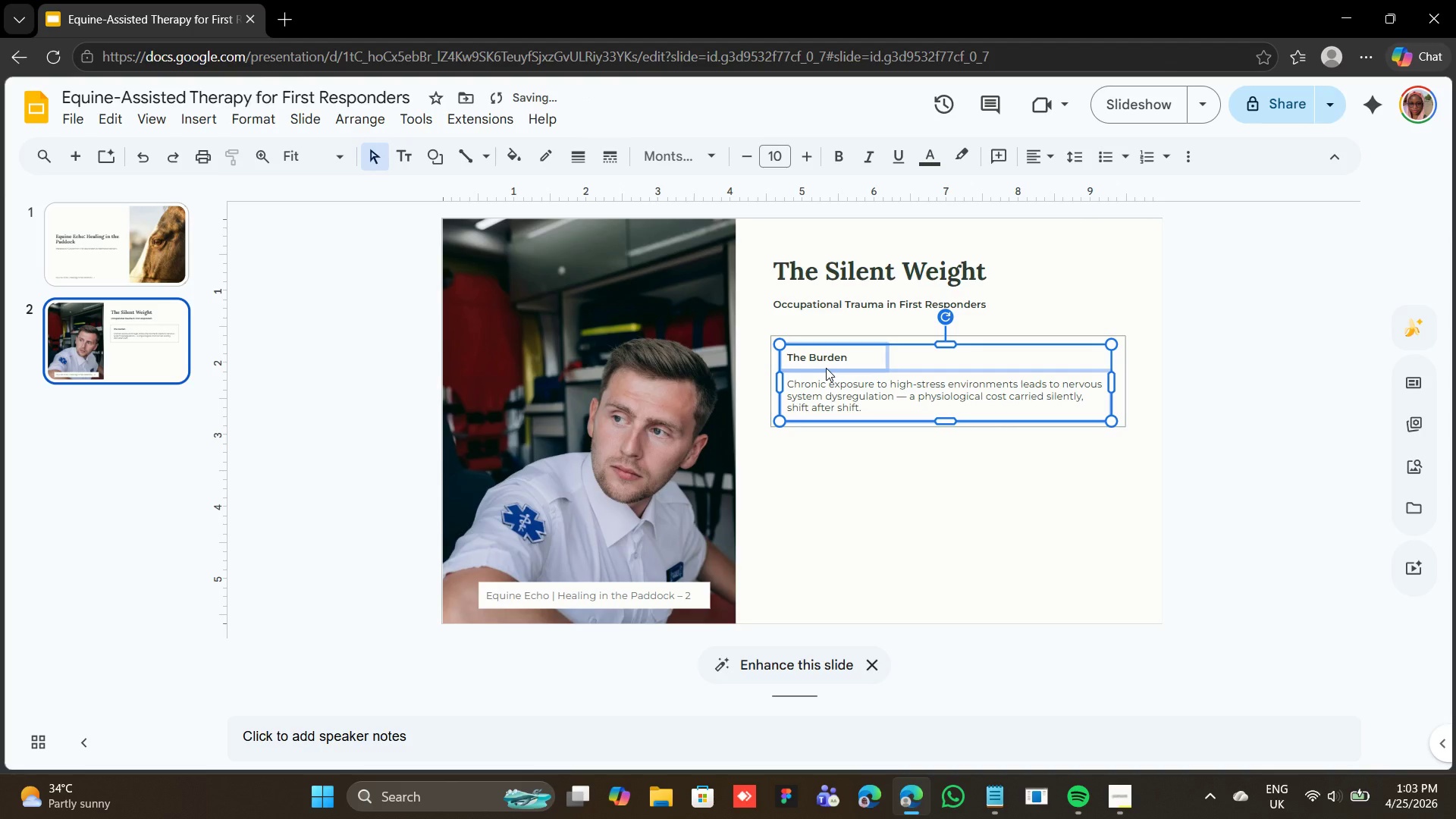 
key(ArrowRight)
 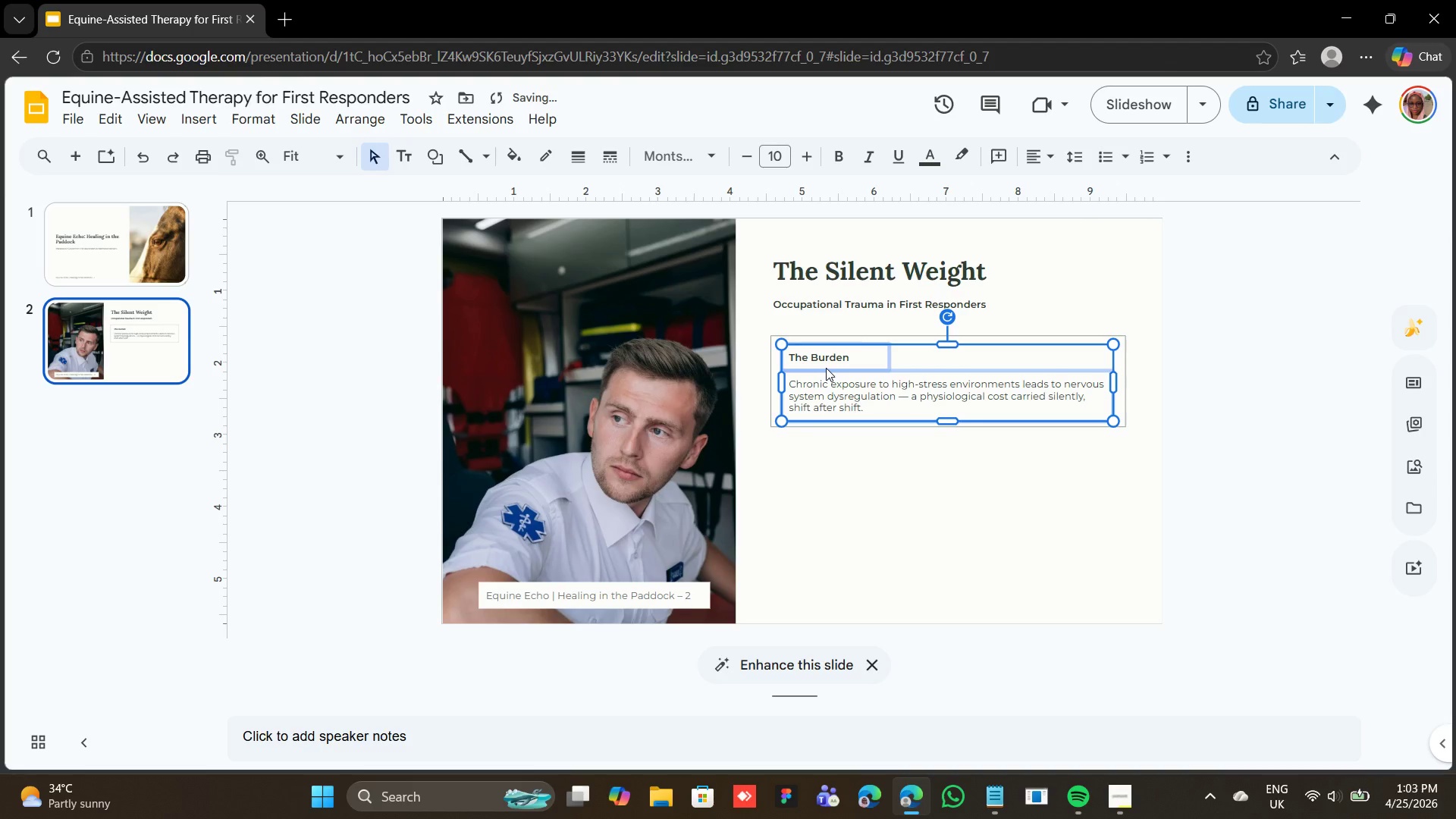 
key(ArrowRight)
 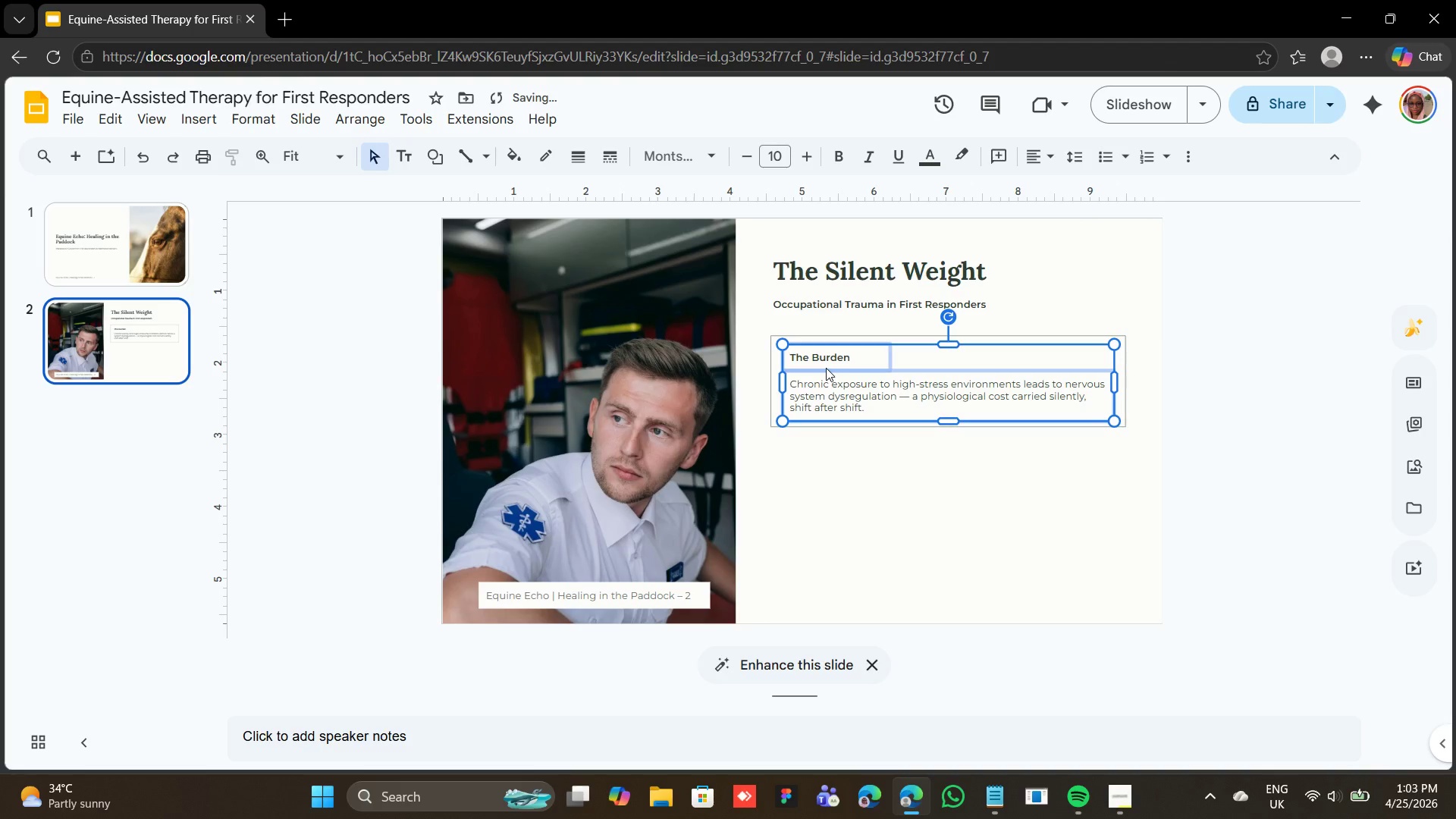 
key(ArrowRight)
 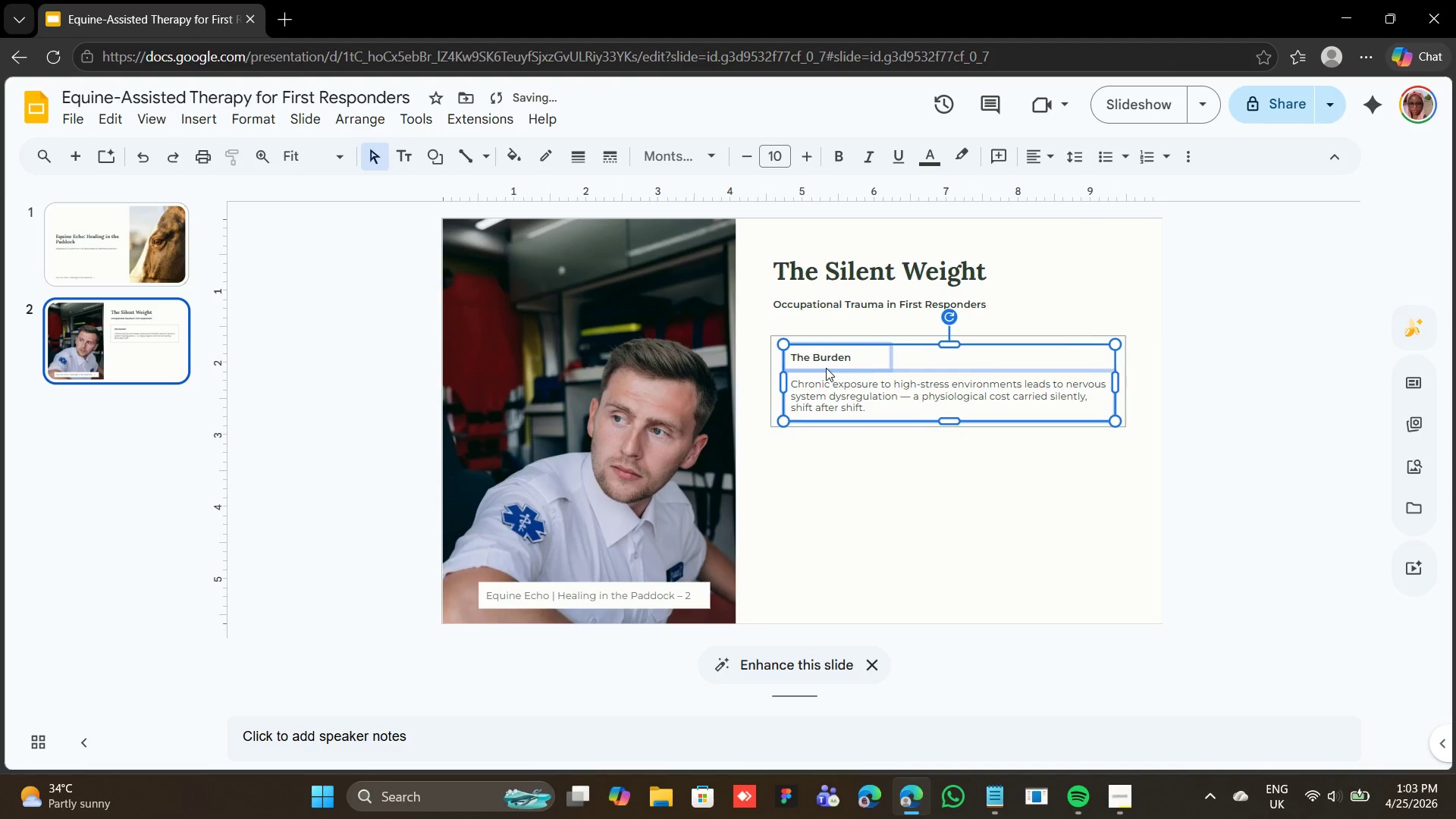 
key(ArrowRight)
 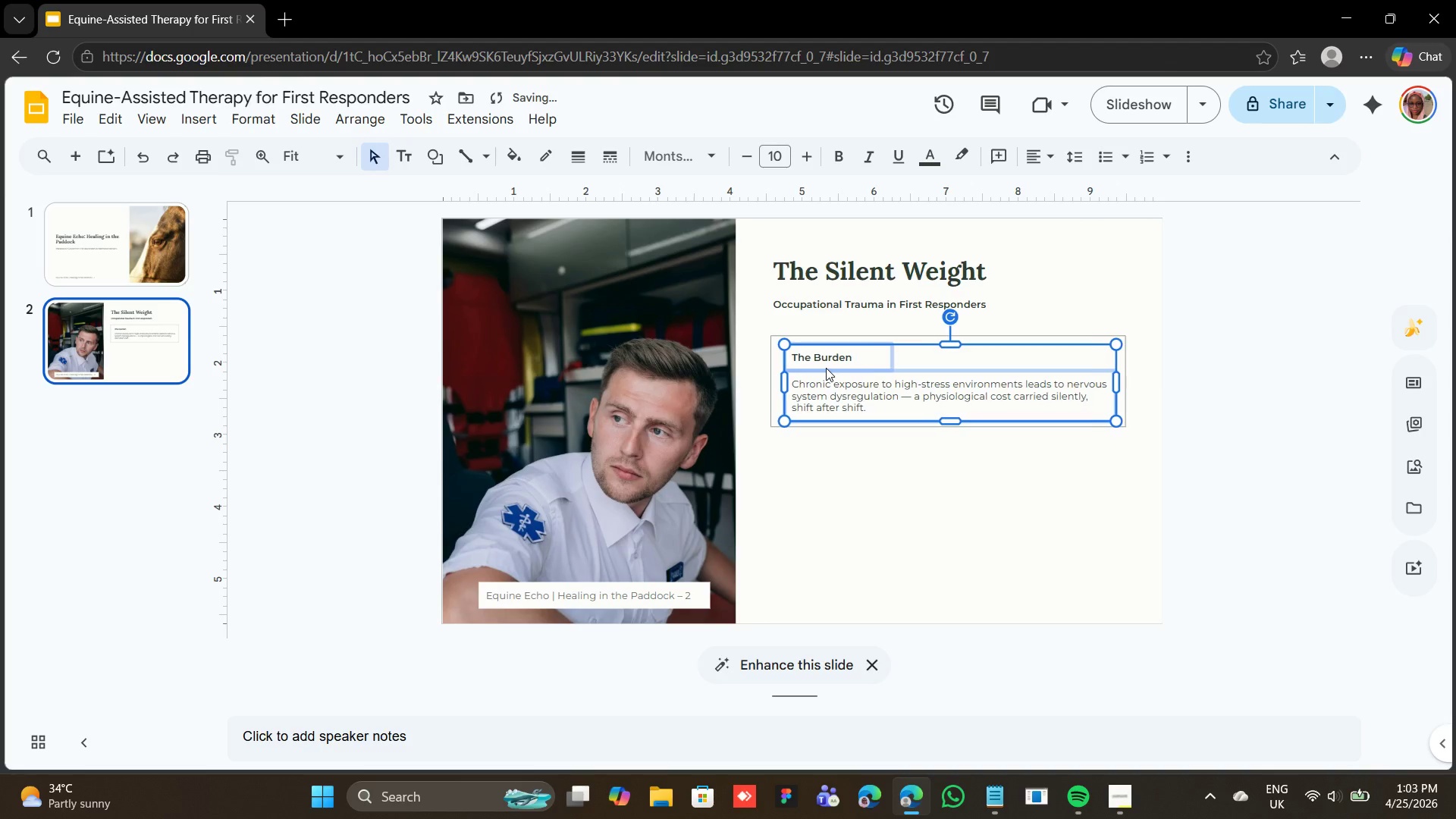 
key(ArrowRight)
 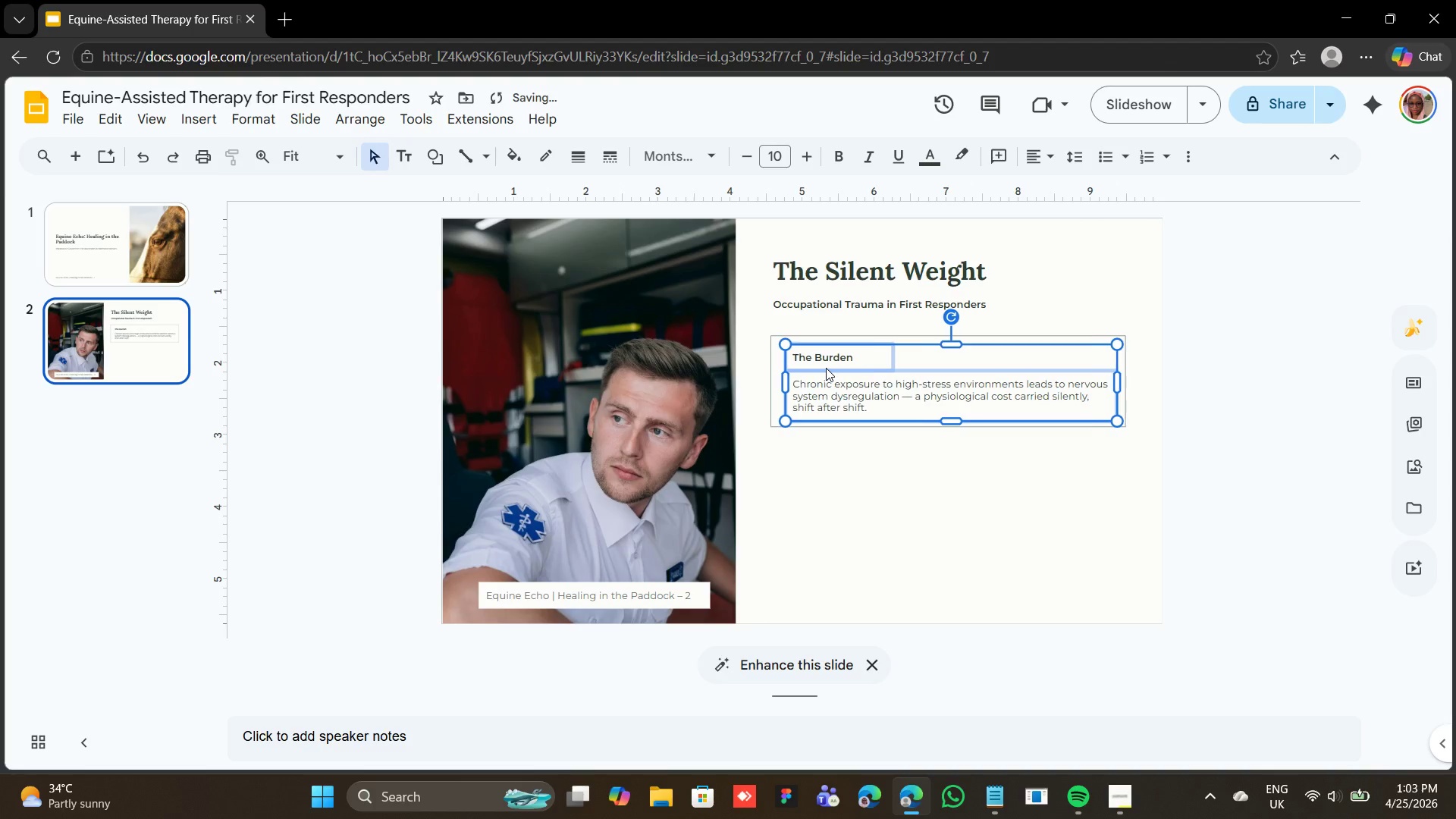 
key(ArrowRight)
 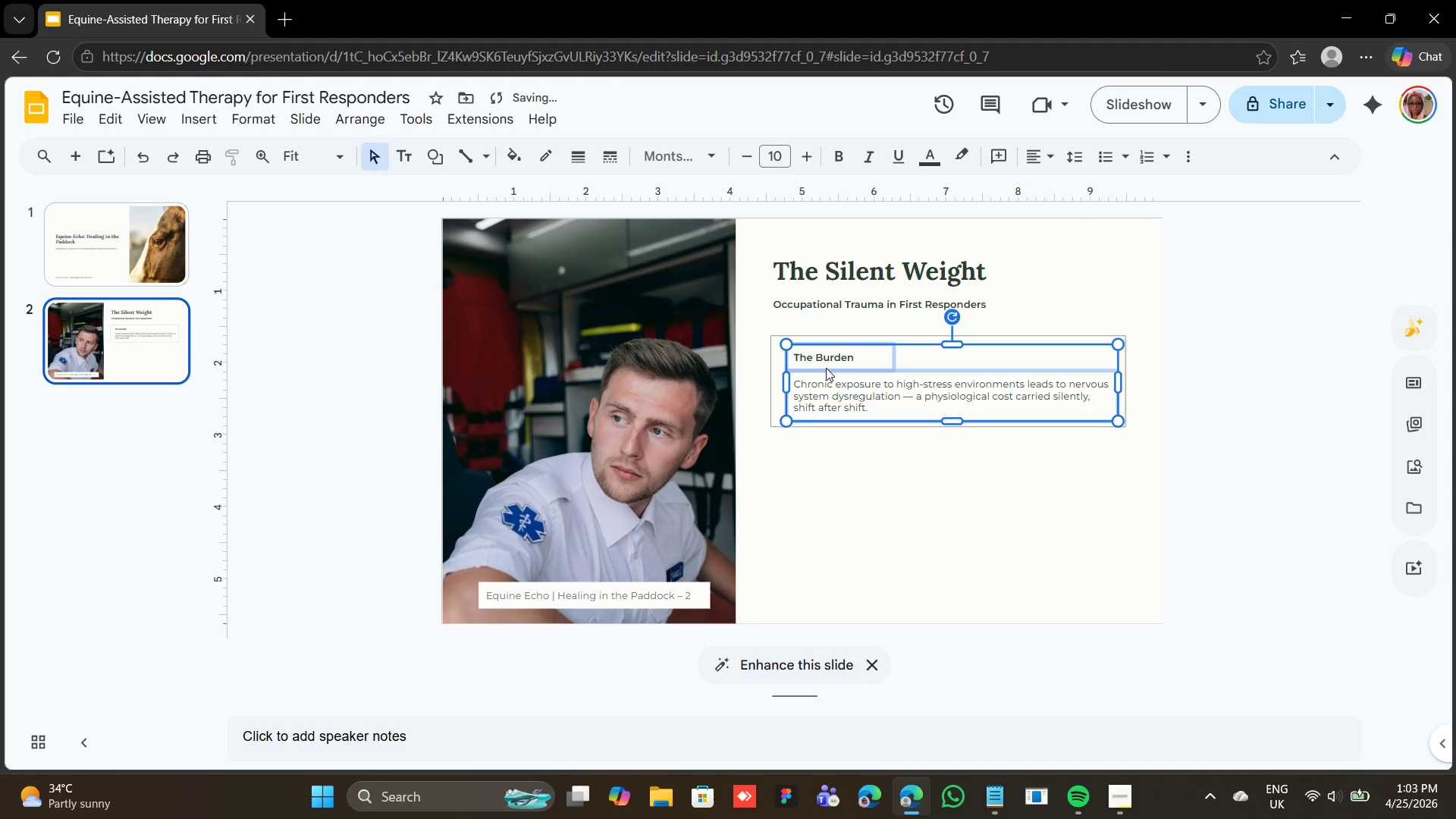 
key(ArrowRight)
 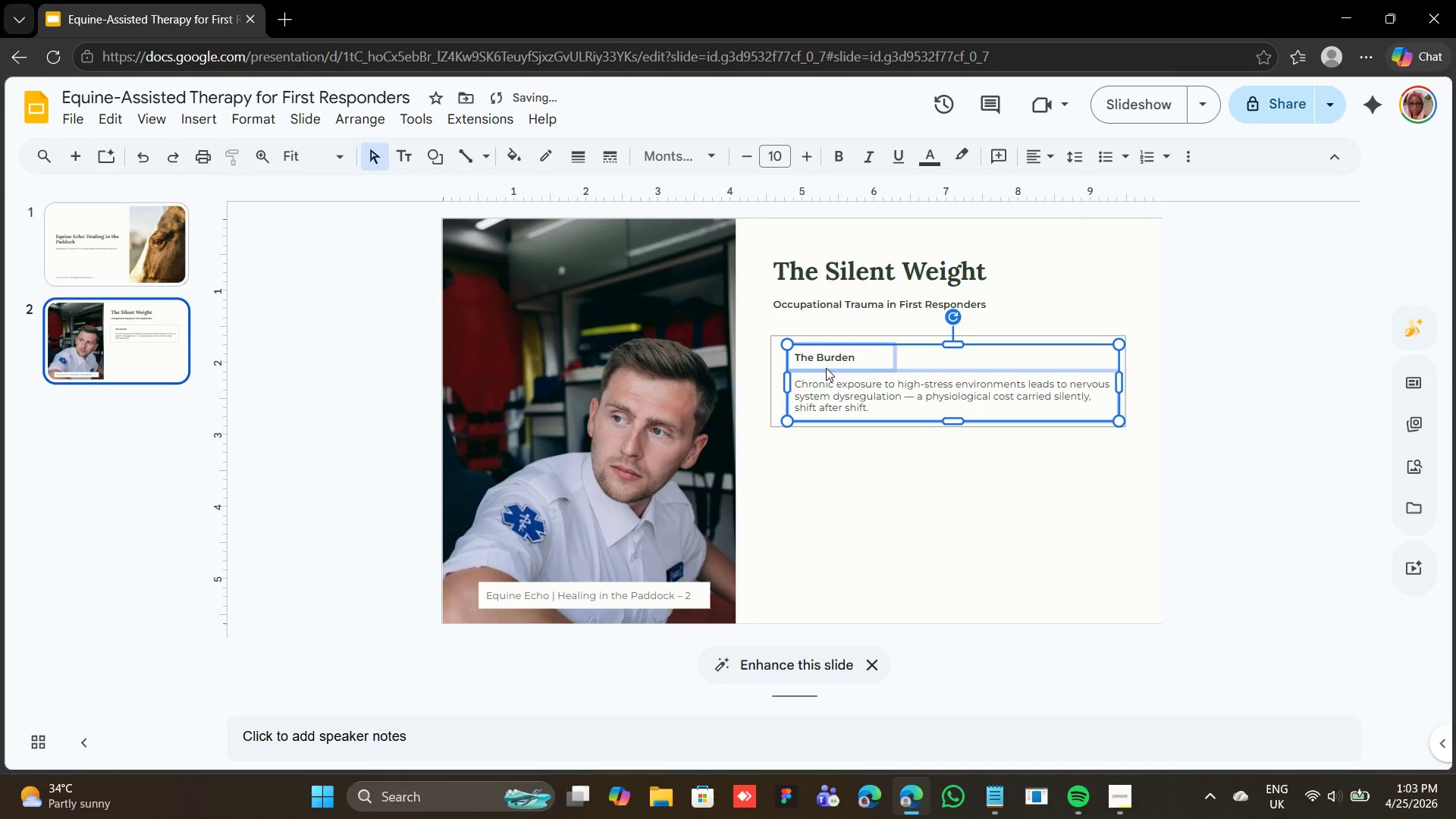 
key(ArrowRight)
 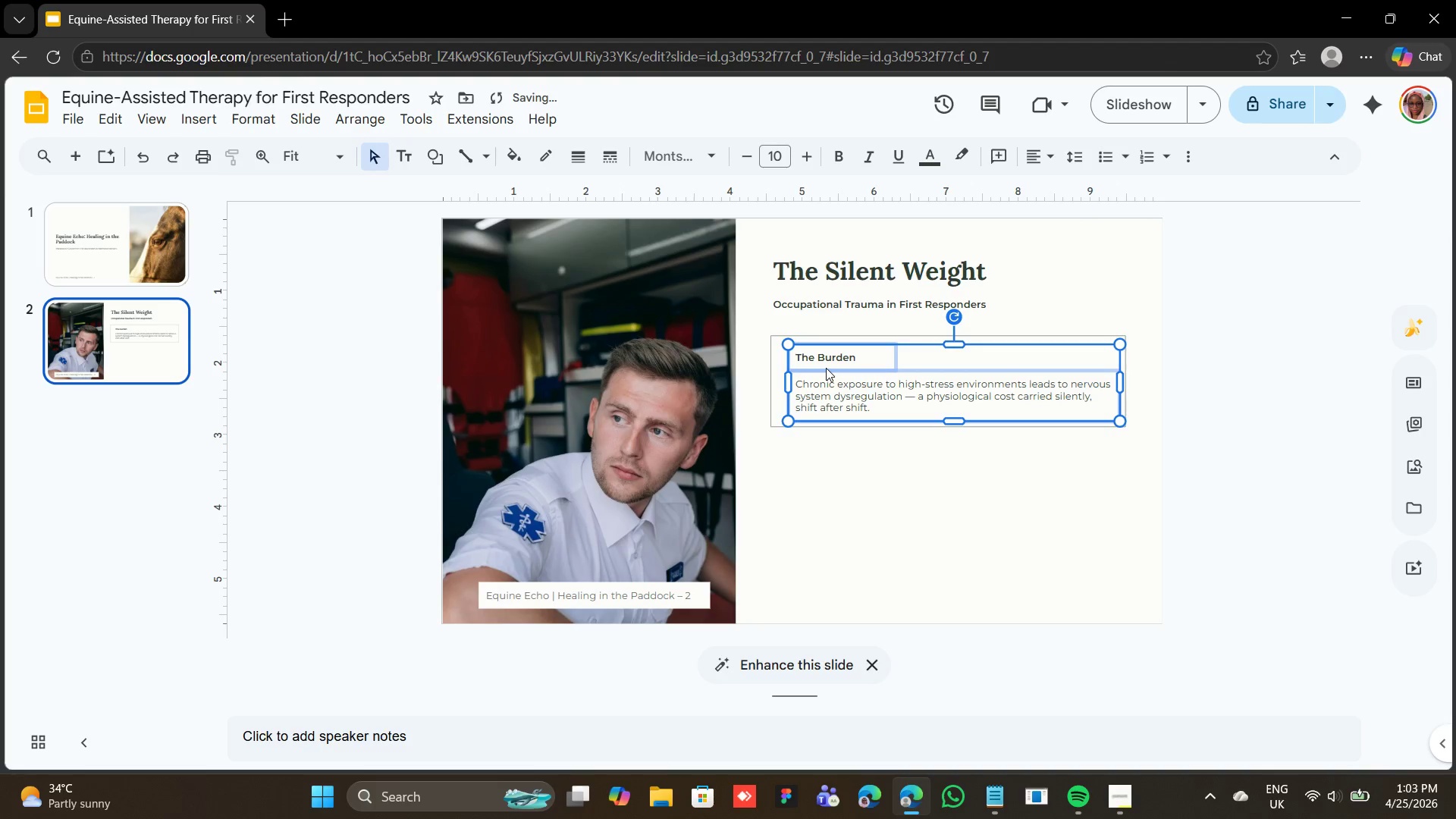 
key(ArrowRight)
 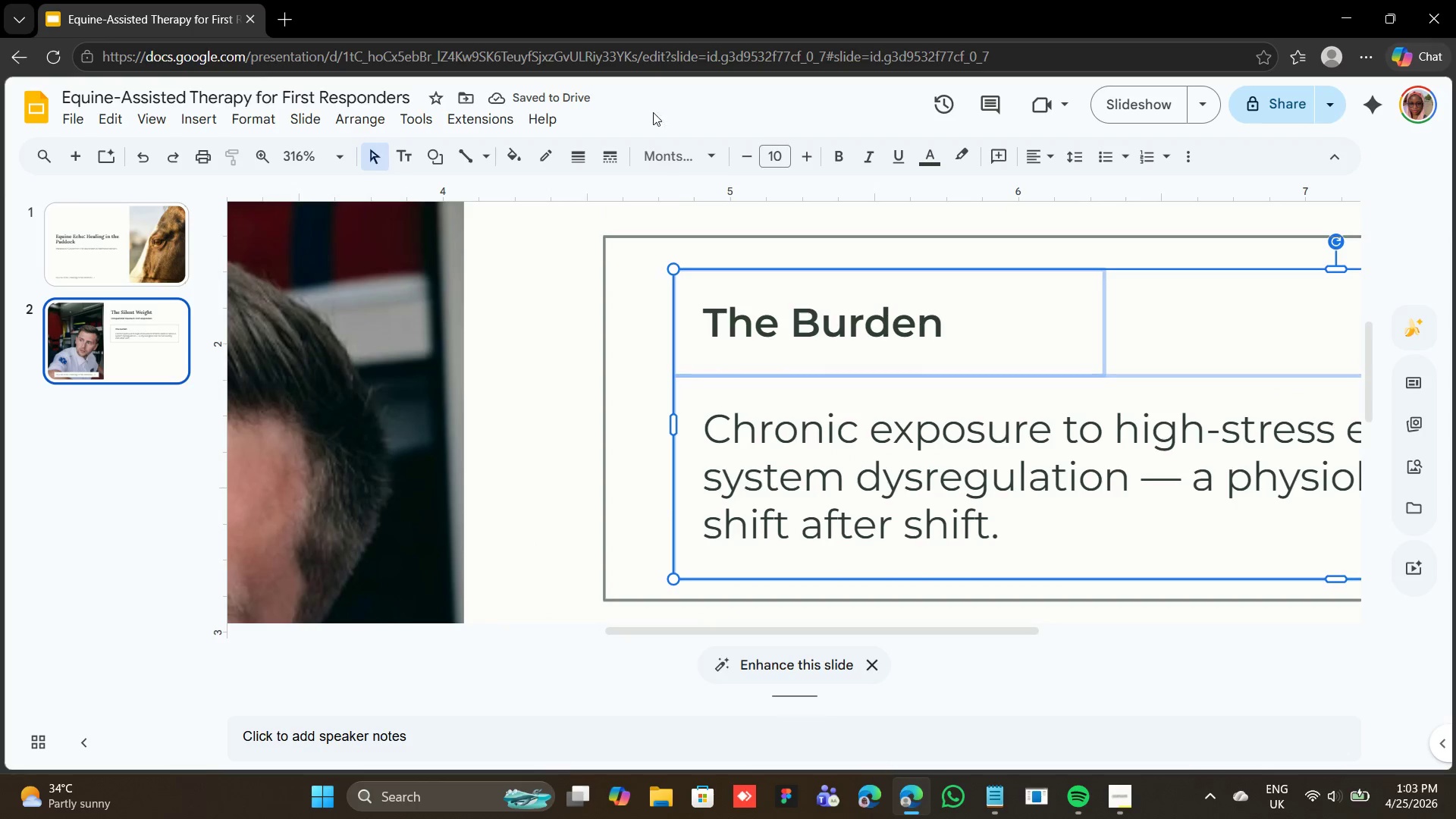 
wait(5.5)
 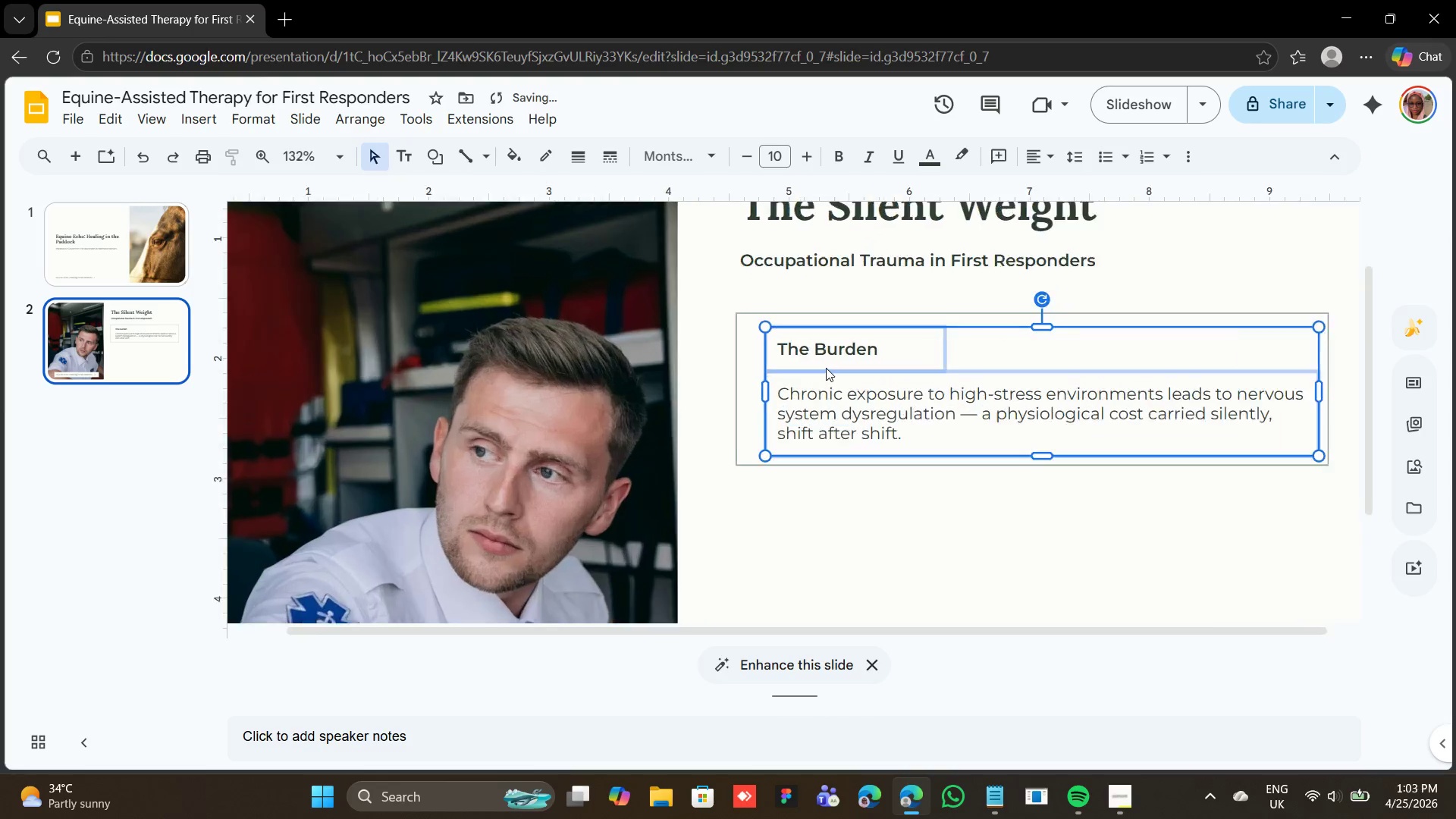 
left_click([441, 160])
 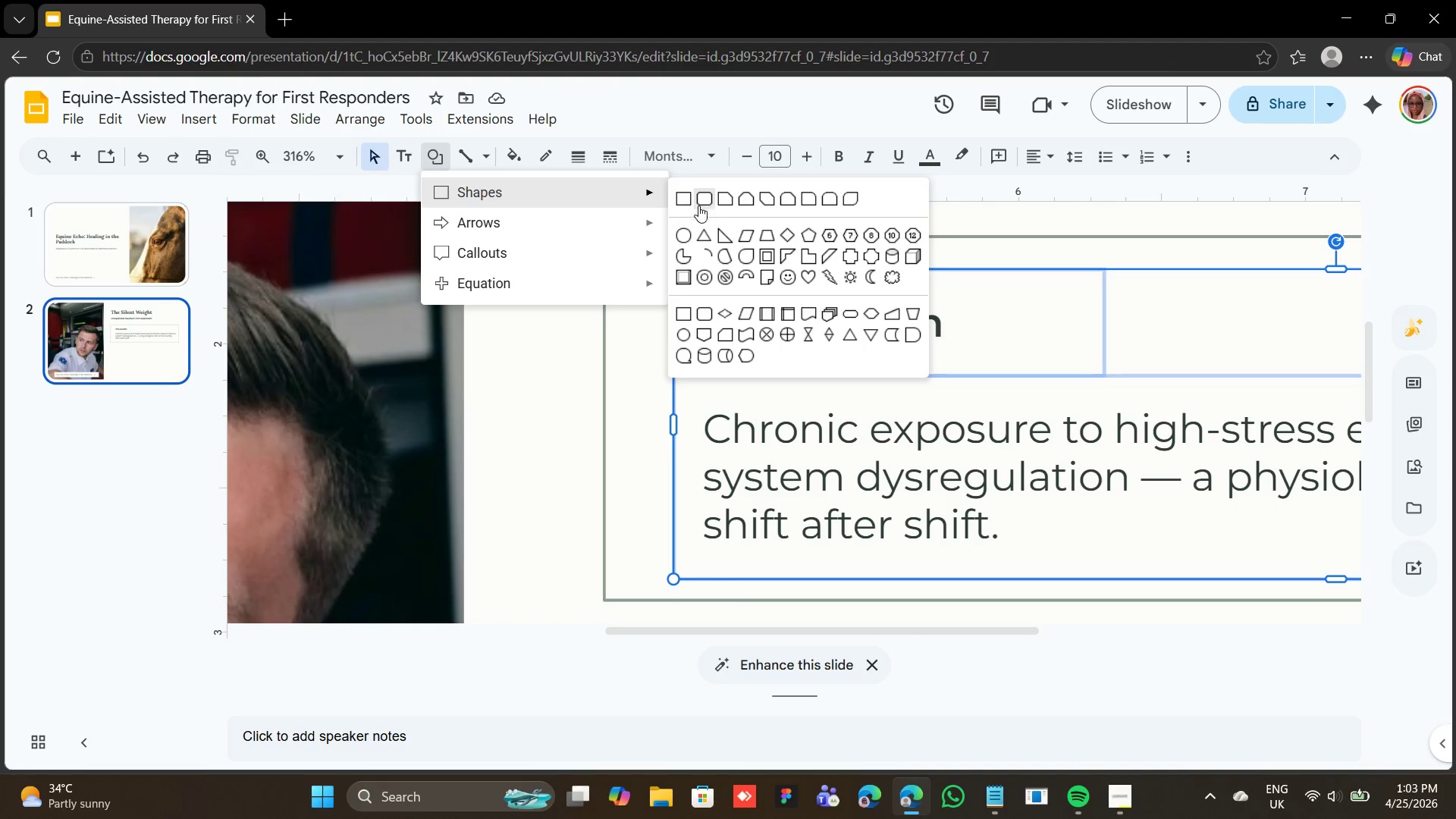 
left_click([690, 199])
 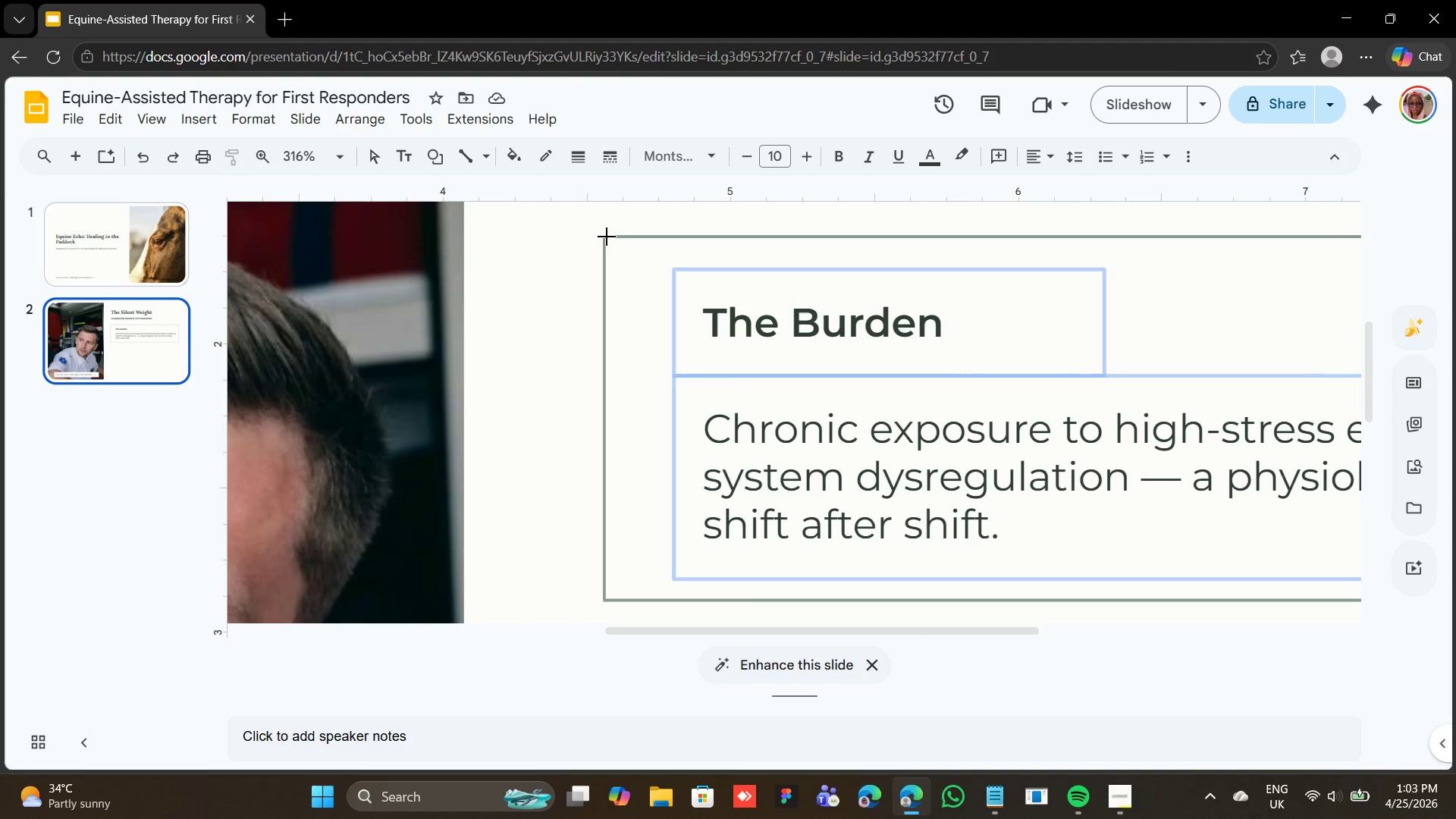 
left_click_drag(start_coordinate=[607, 237], to_coordinate=[619, 599])
 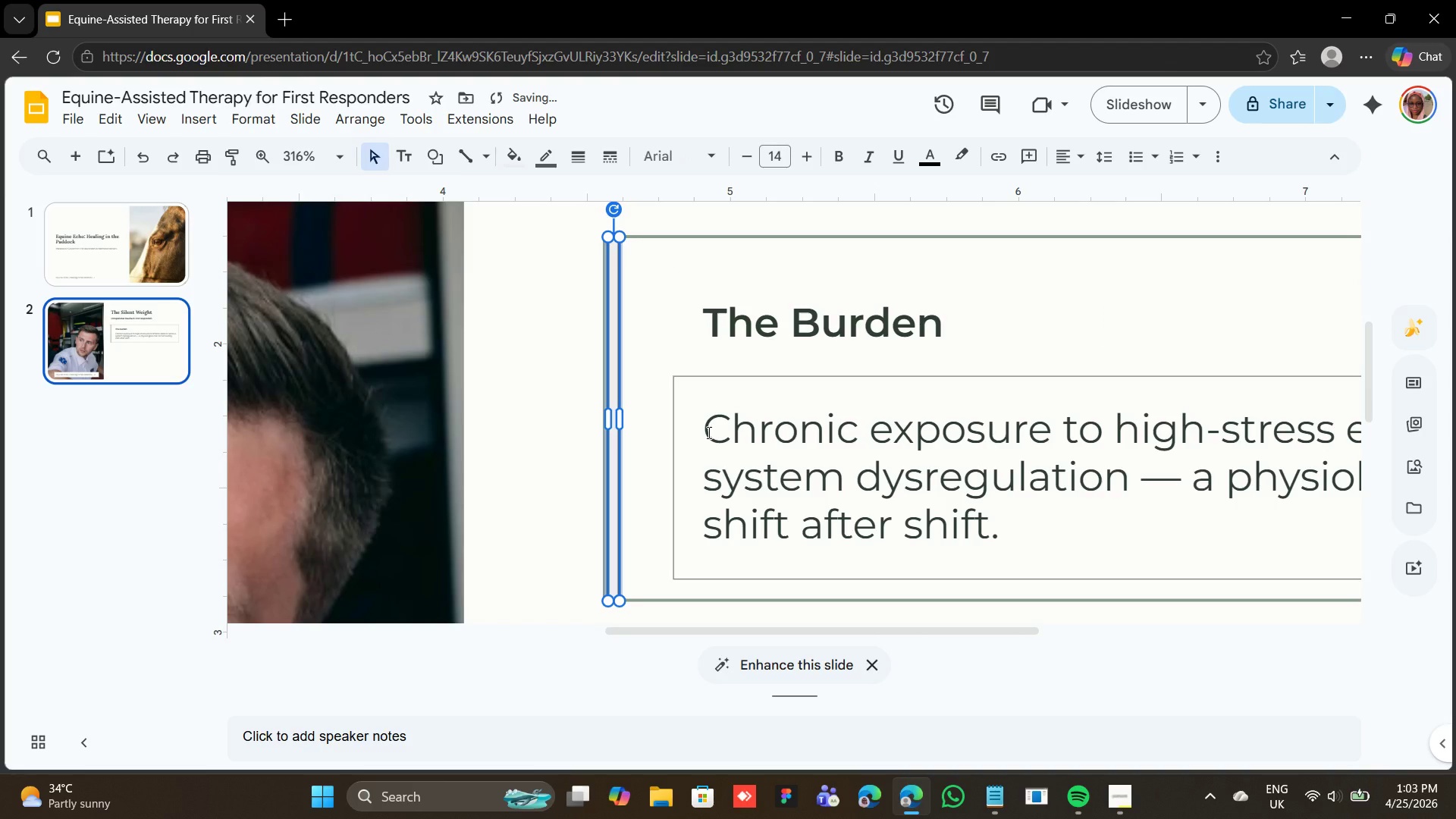 
key(ArrowLeft)
 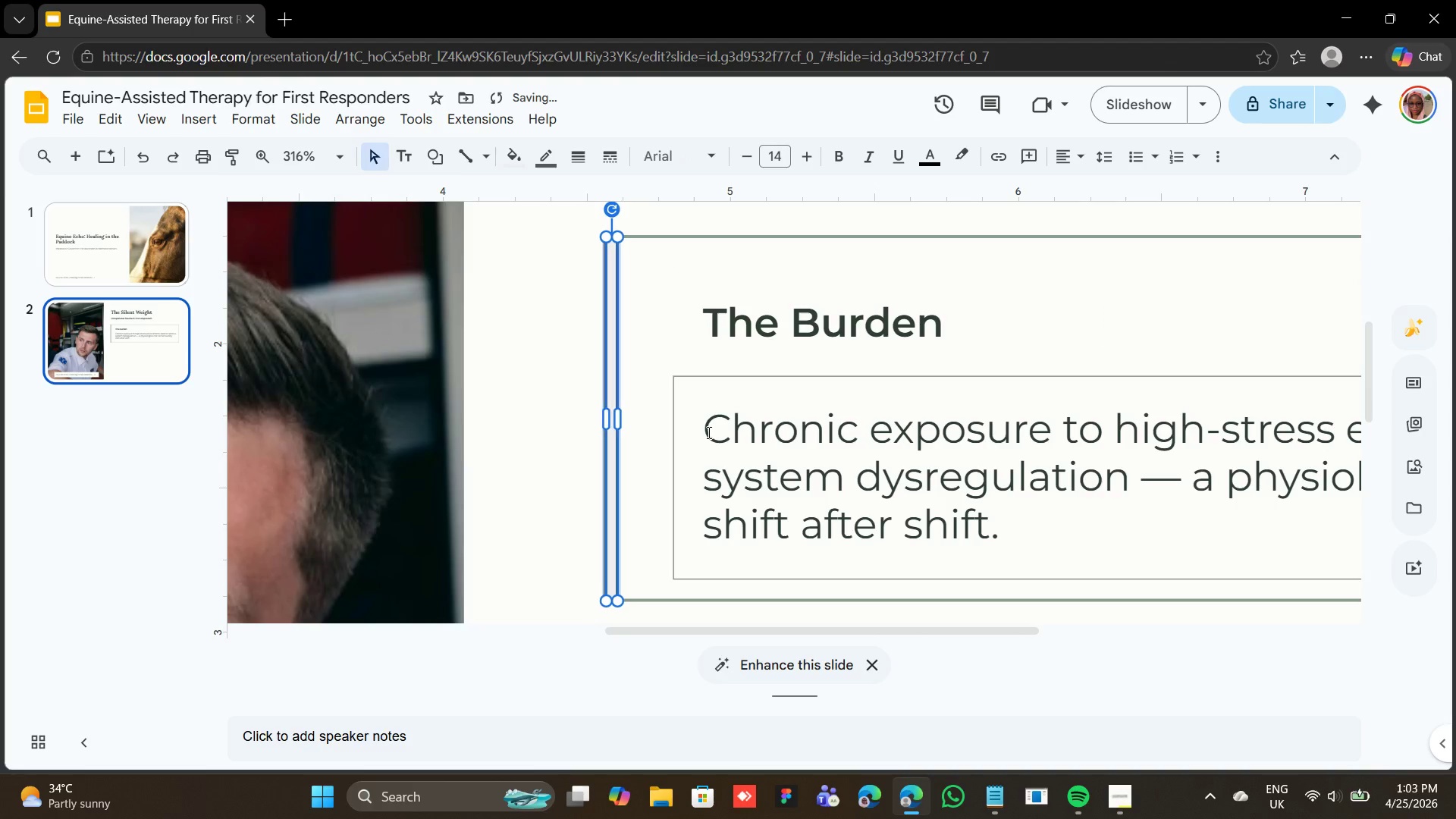 
key(ArrowLeft)
 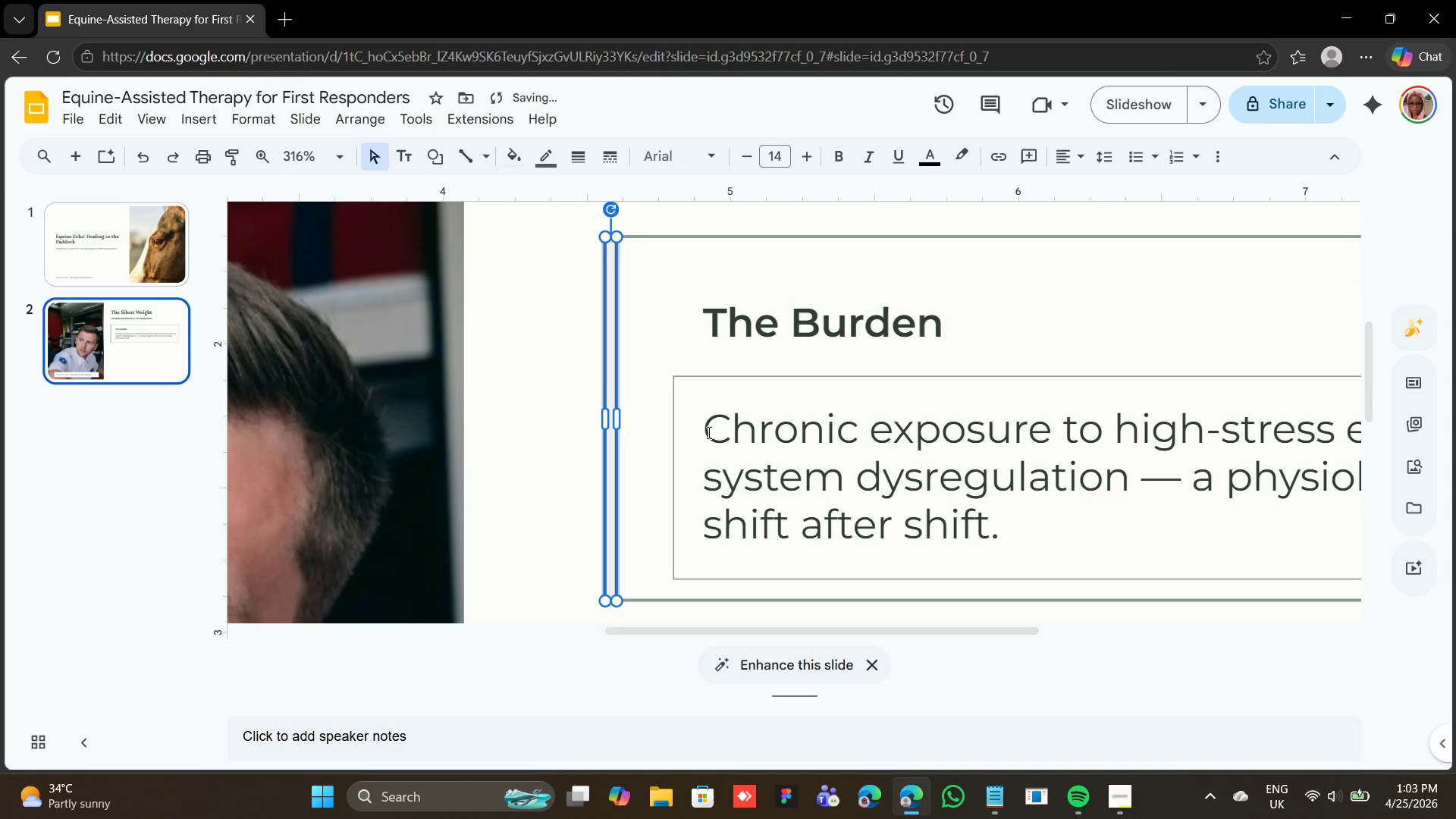 
key(ArrowLeft)
 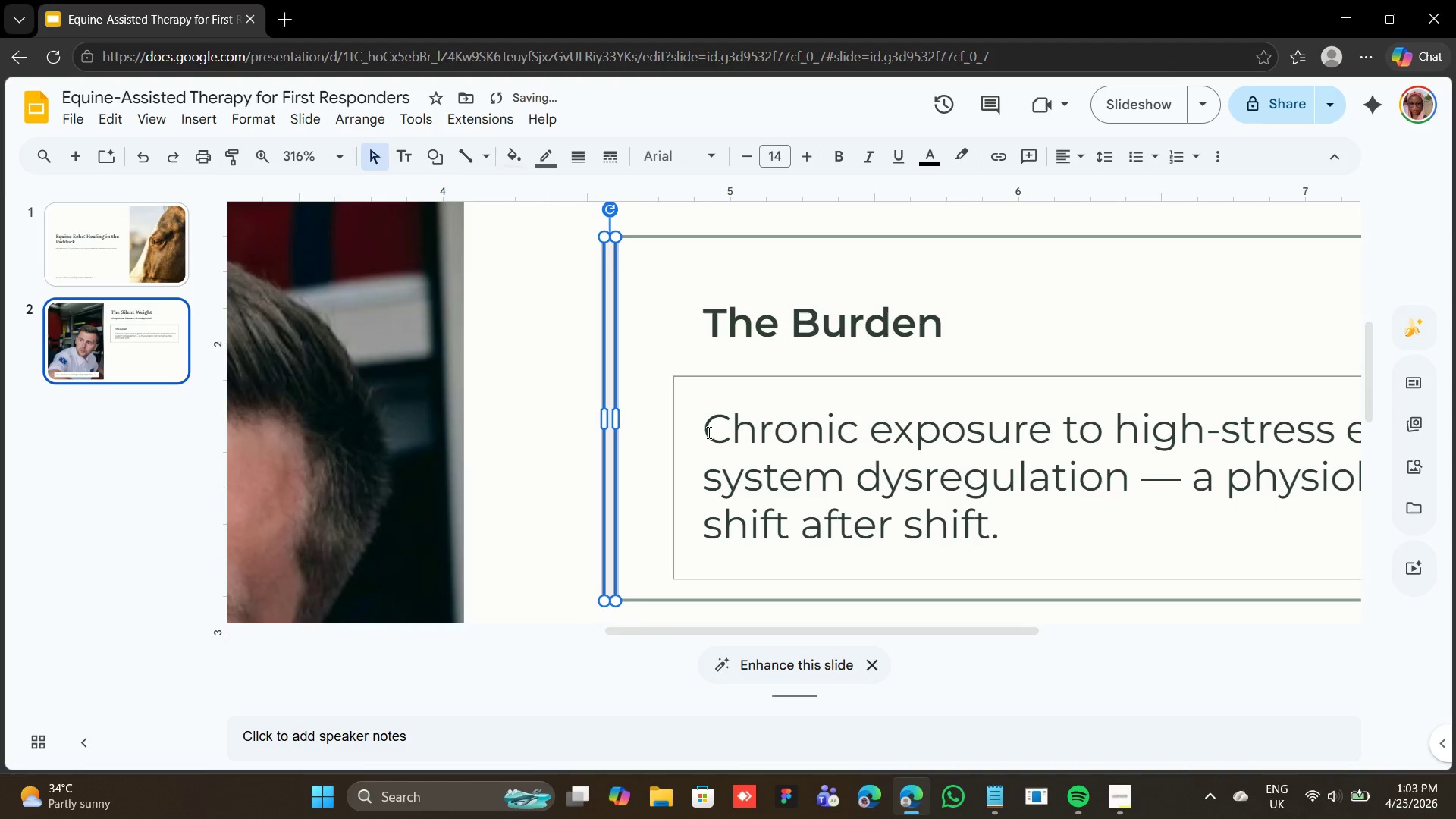 
key(ArrowLeft)
 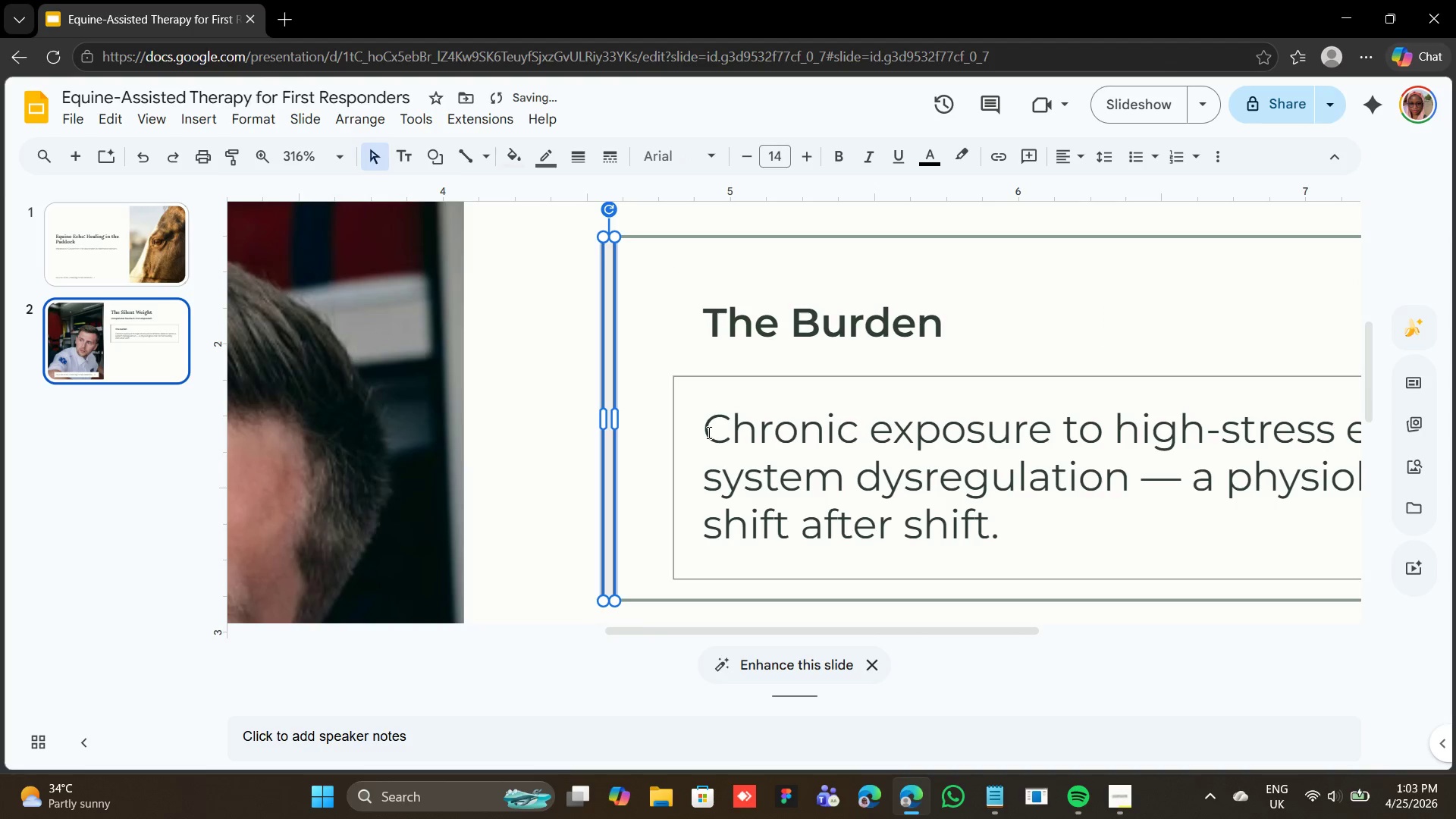 
key(ArrowLeft)
 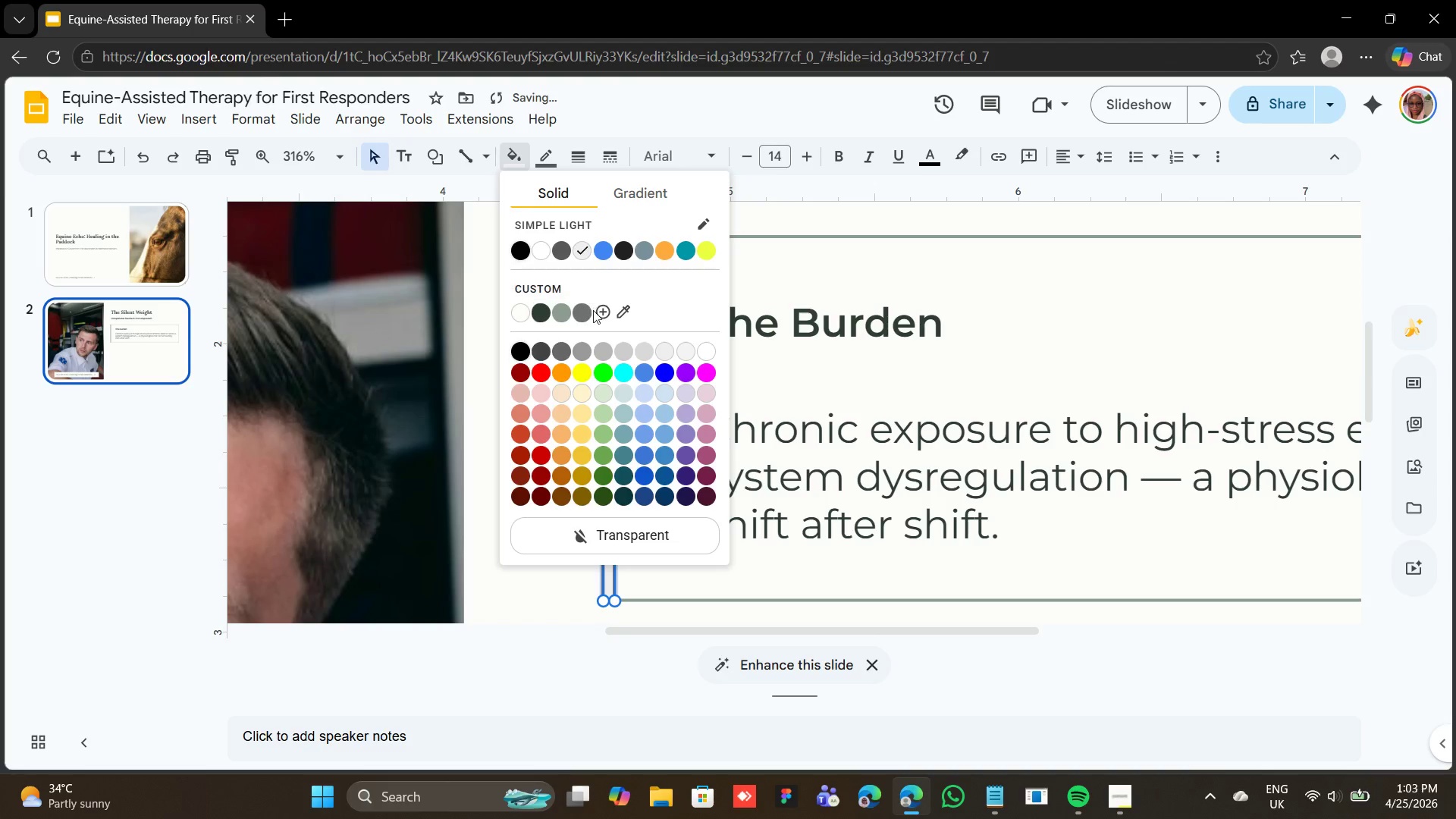 
left_click([561, 317])
 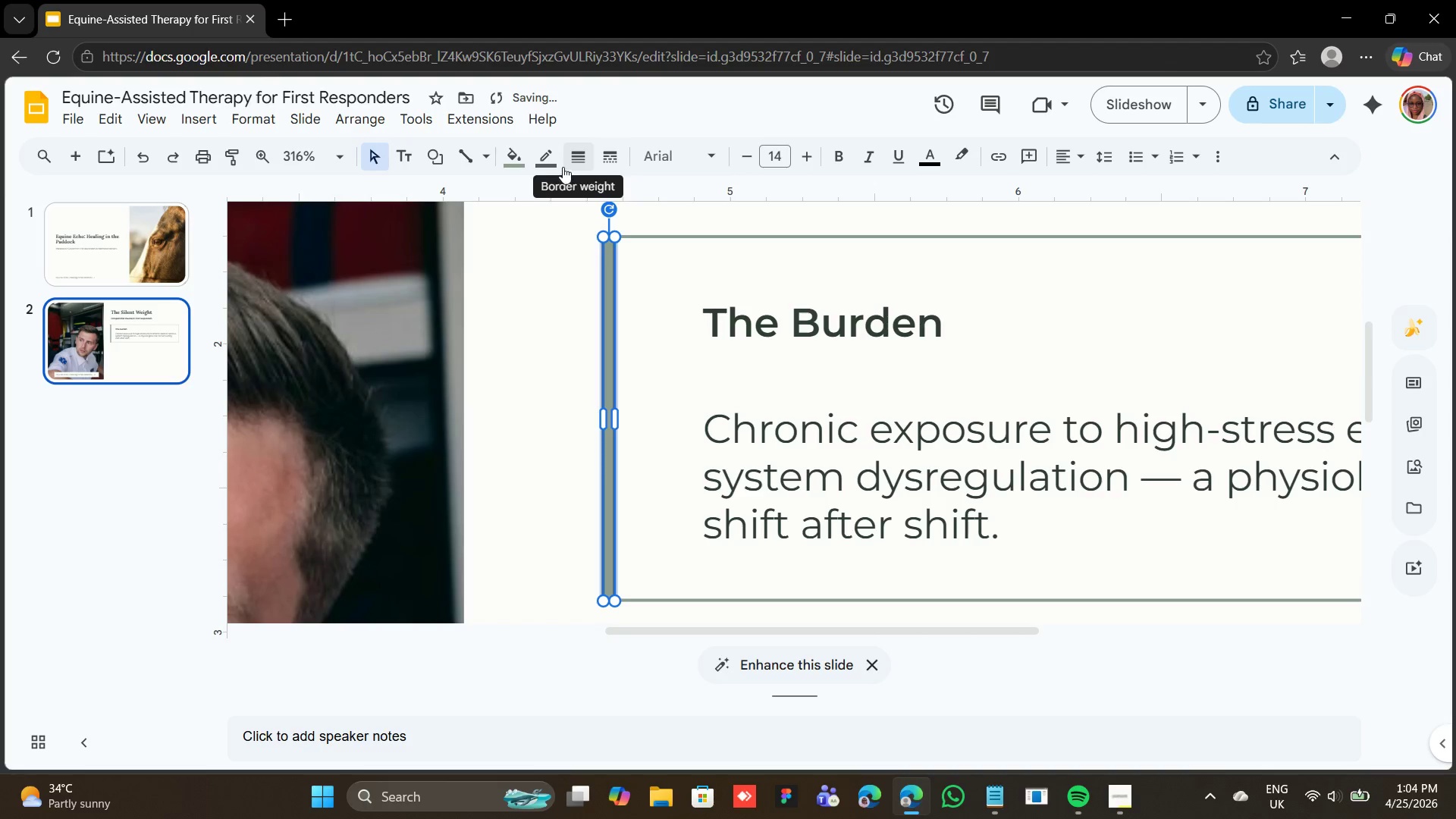 
left_click([559, 164])
 